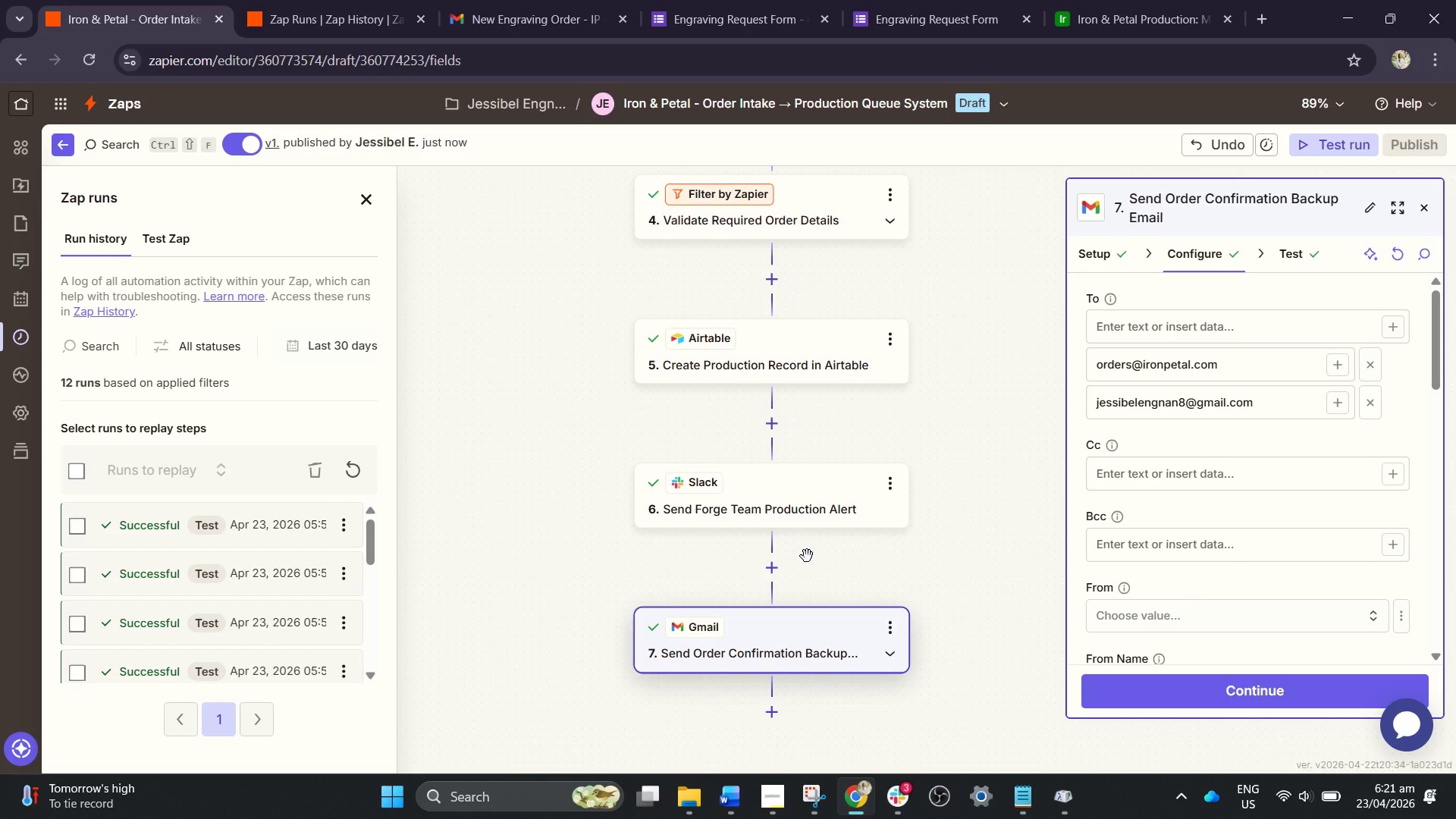 
scroll: coordinate [1225, 505], scroll_direction: down, amount: 6.0
 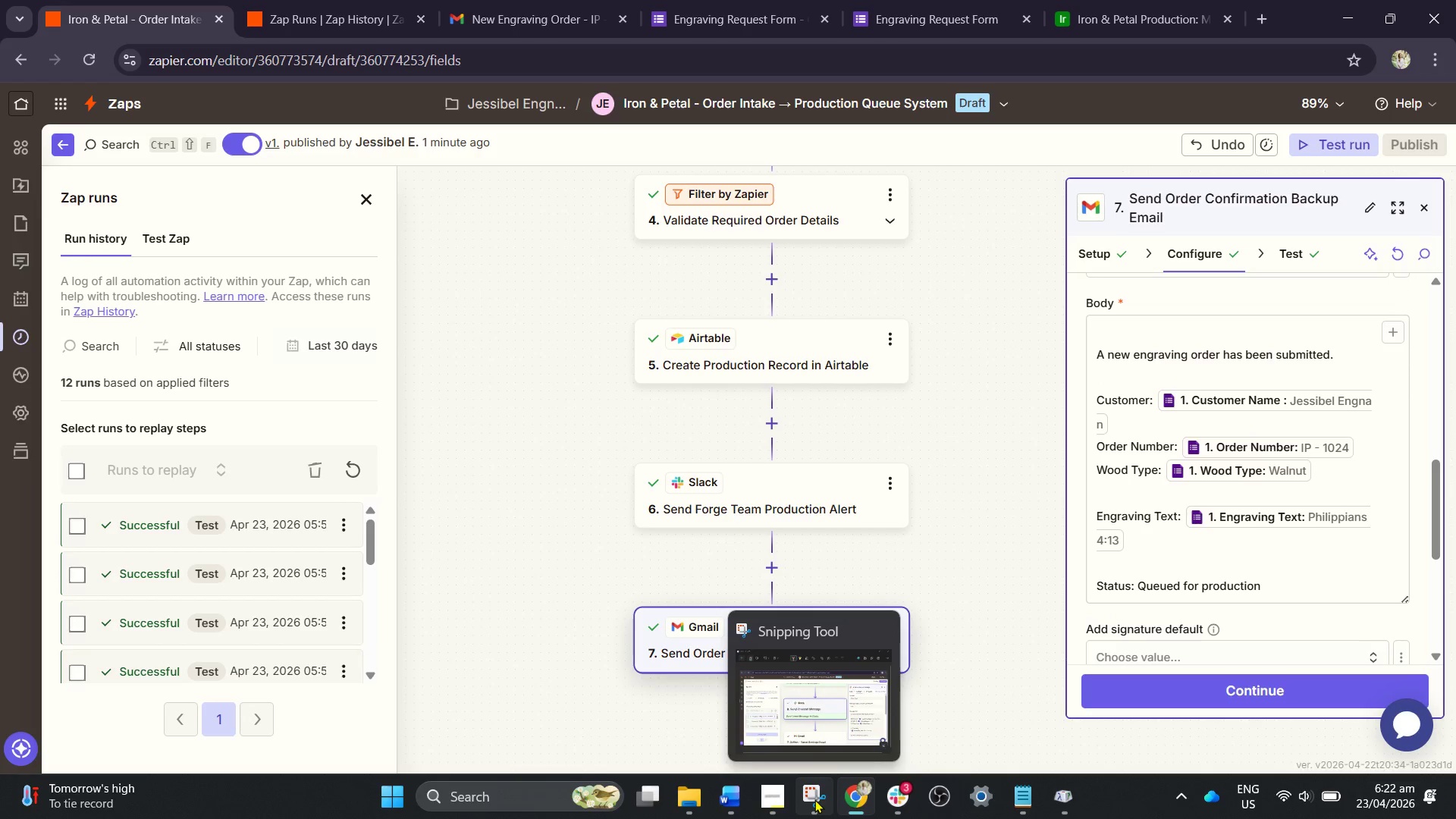 
left_click([814, 799])
 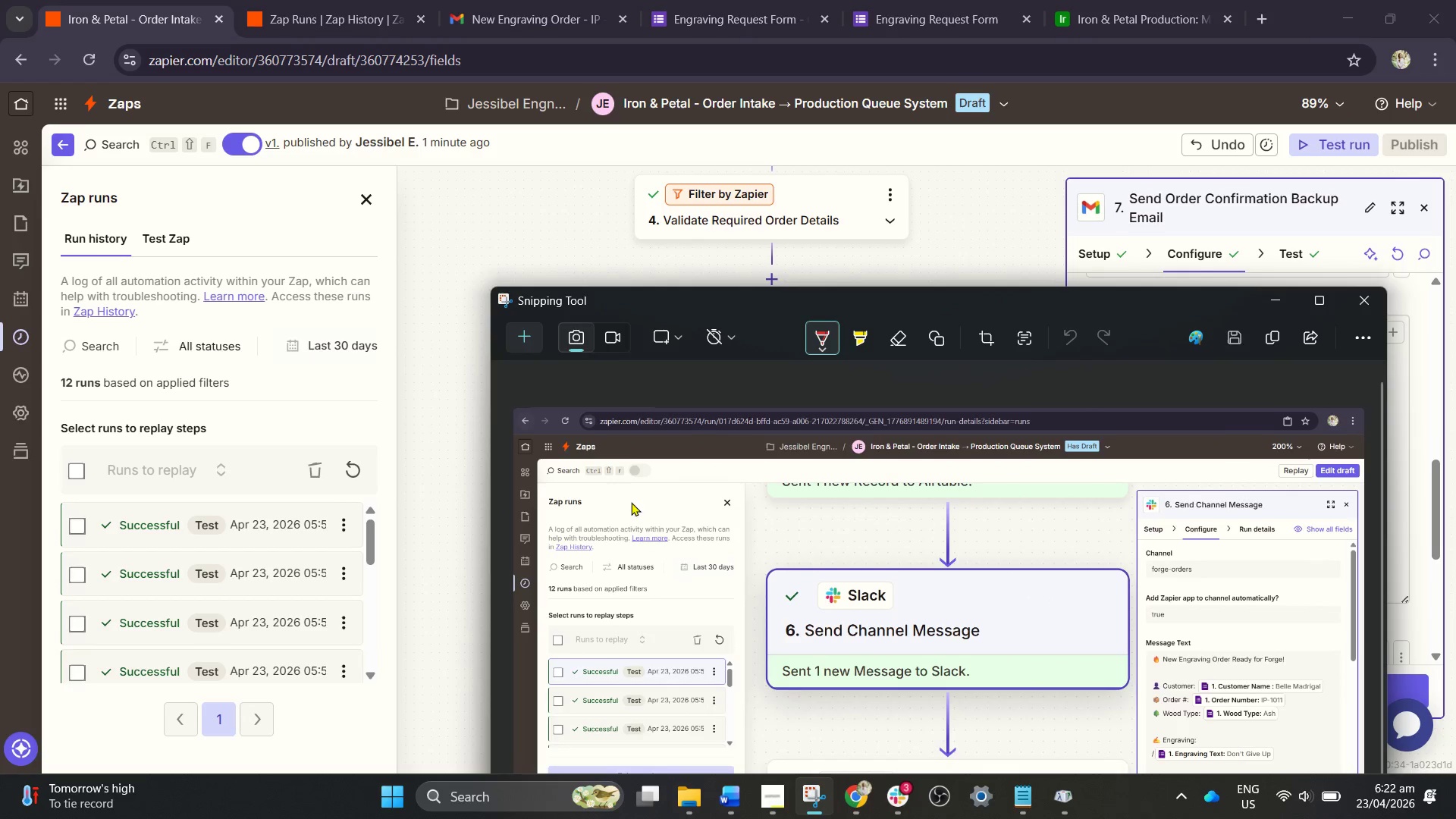 
left_click([526, 344])
 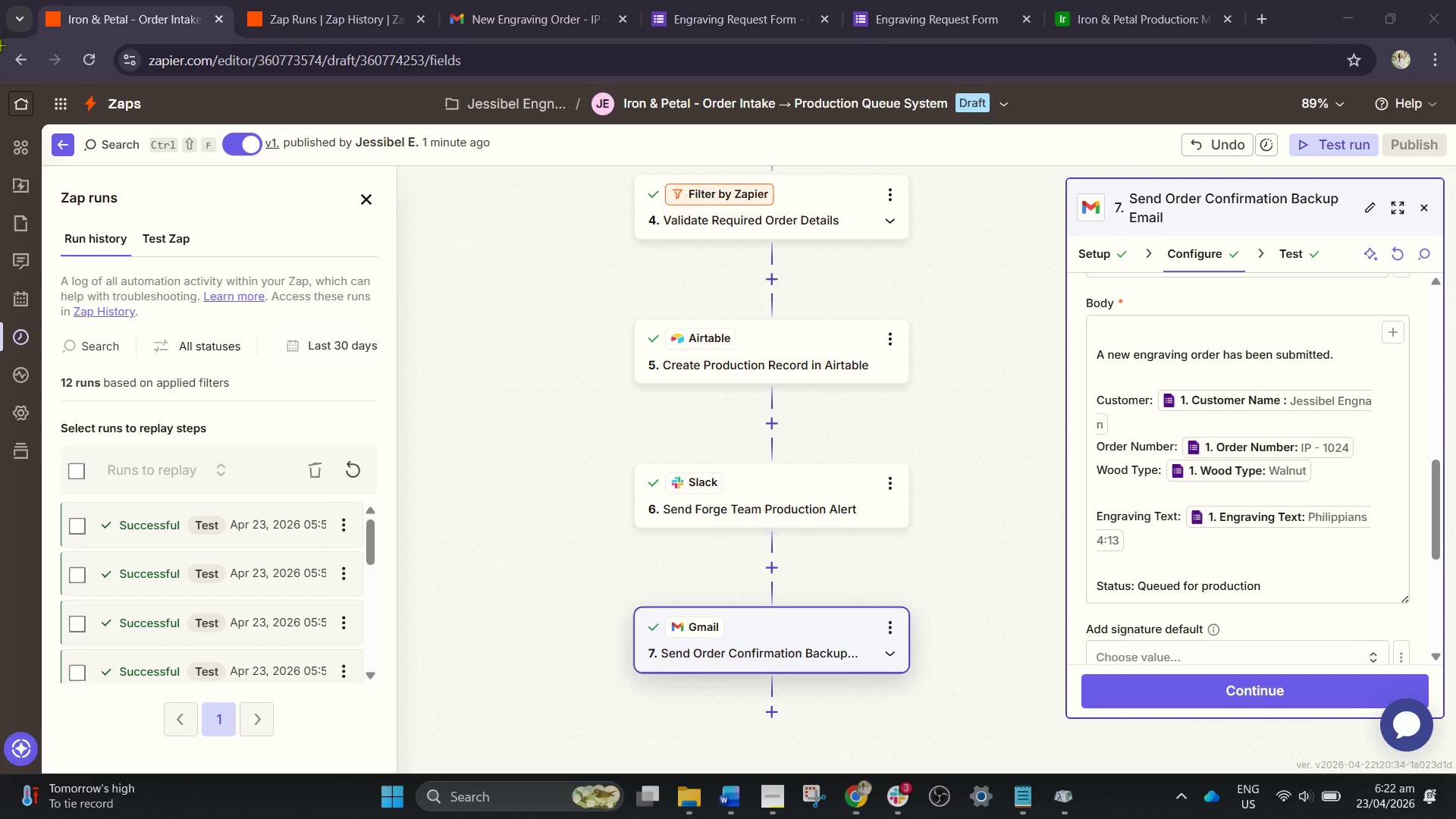 
left_click_drag(start_coordinate=[8, 46], to_coordinate=[1454, 775])
 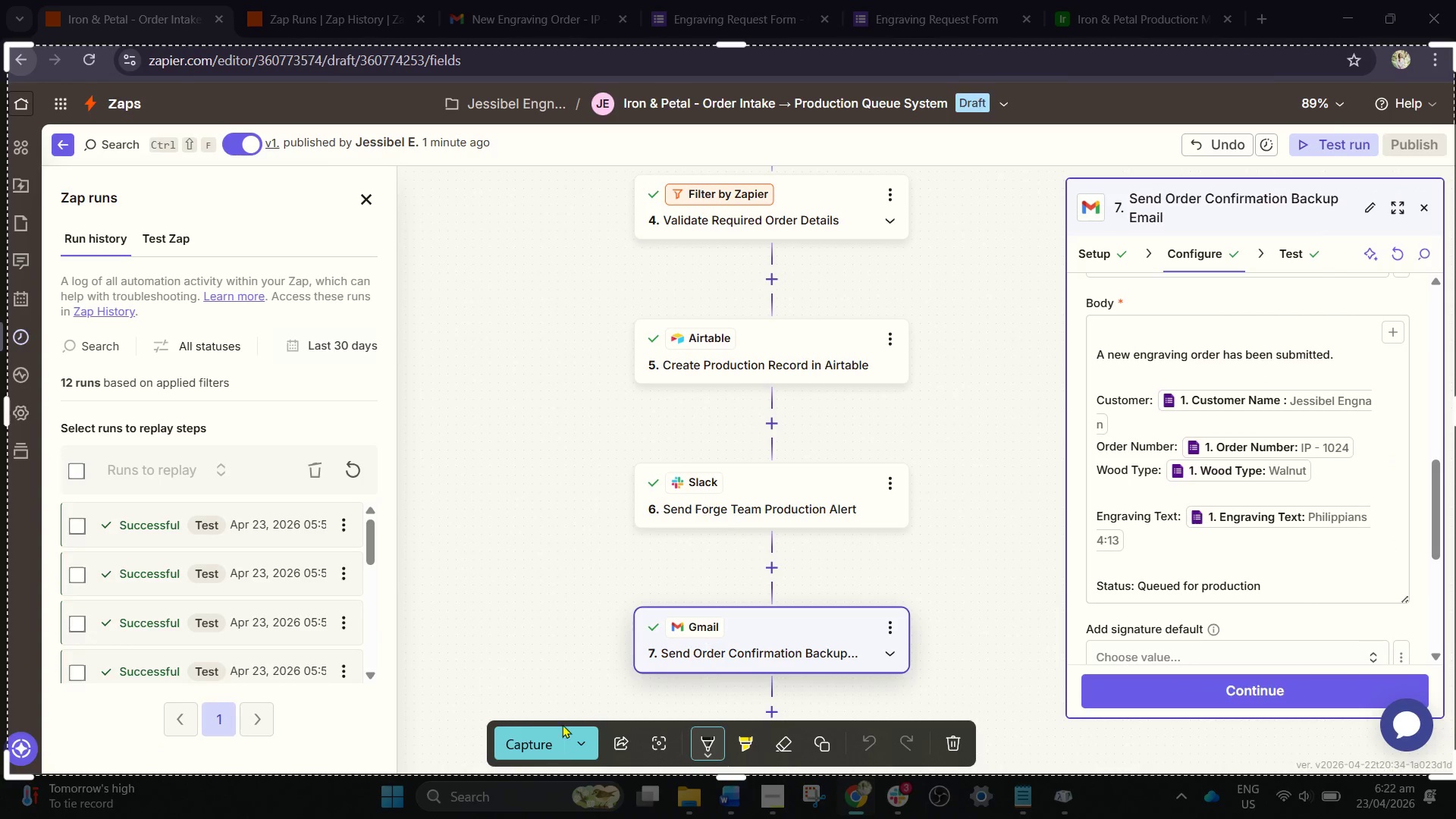 
left_click([534, 753])
 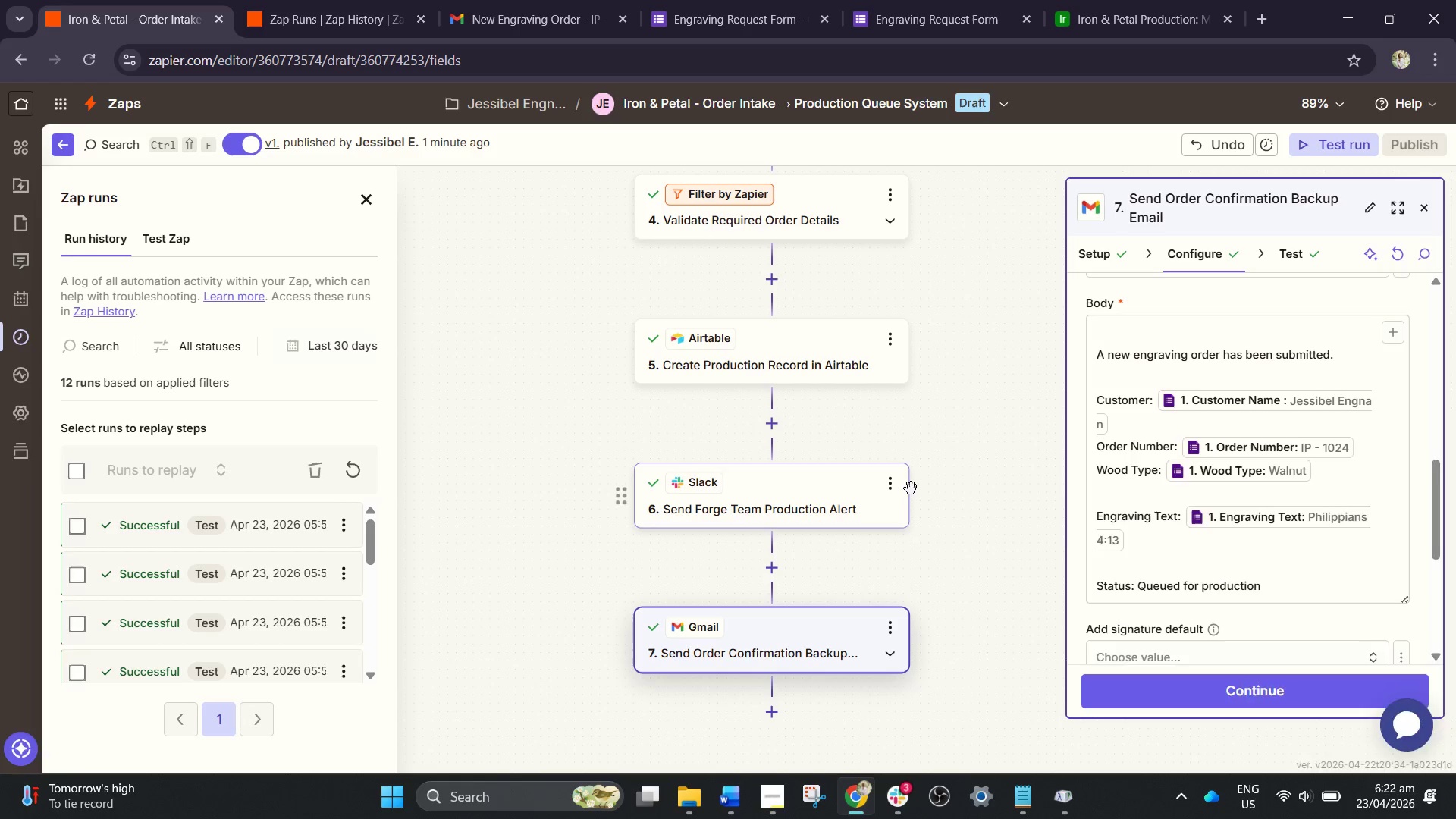 
left_click([1227, 721])
 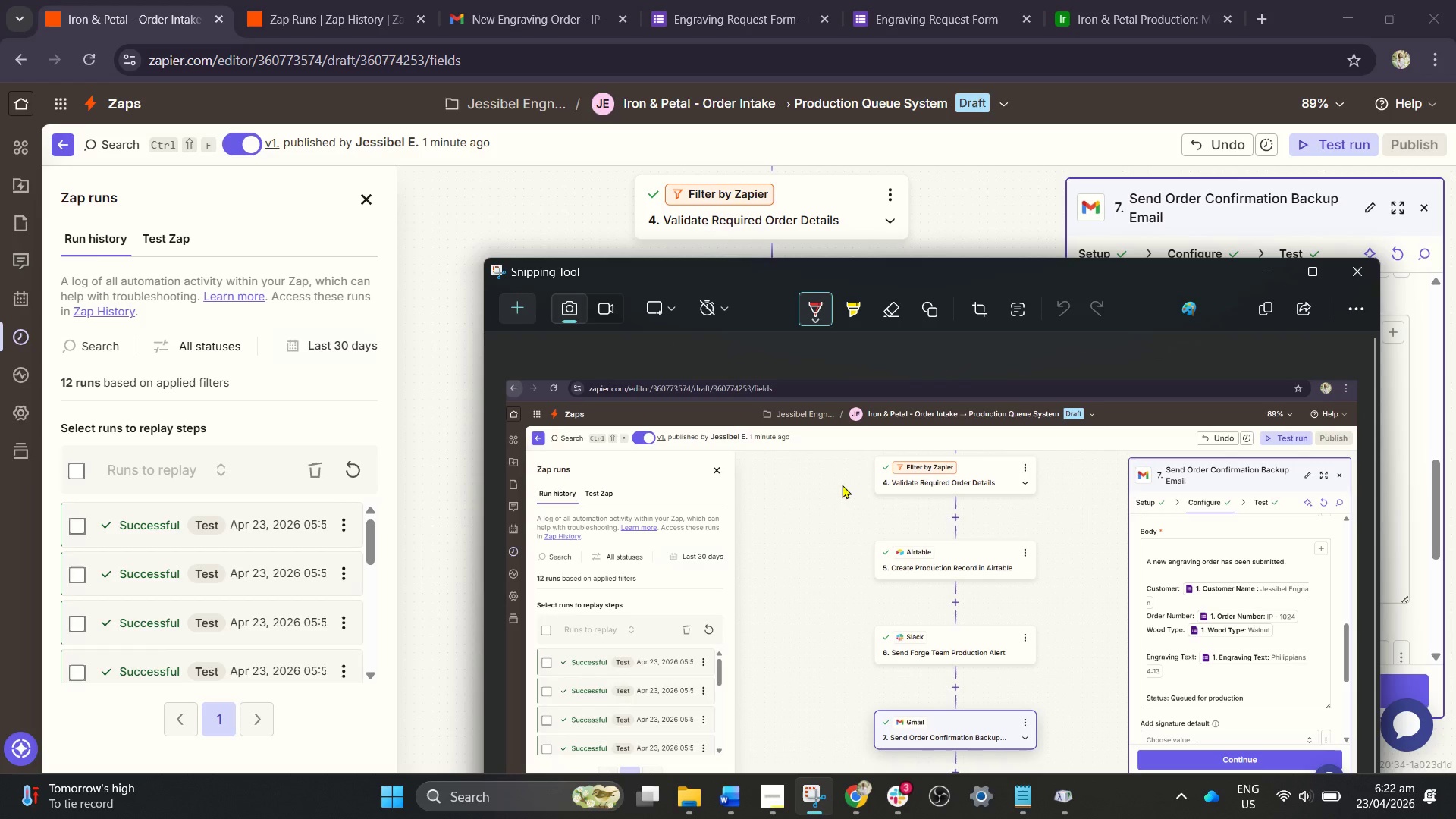 
left_click([893, 509])
 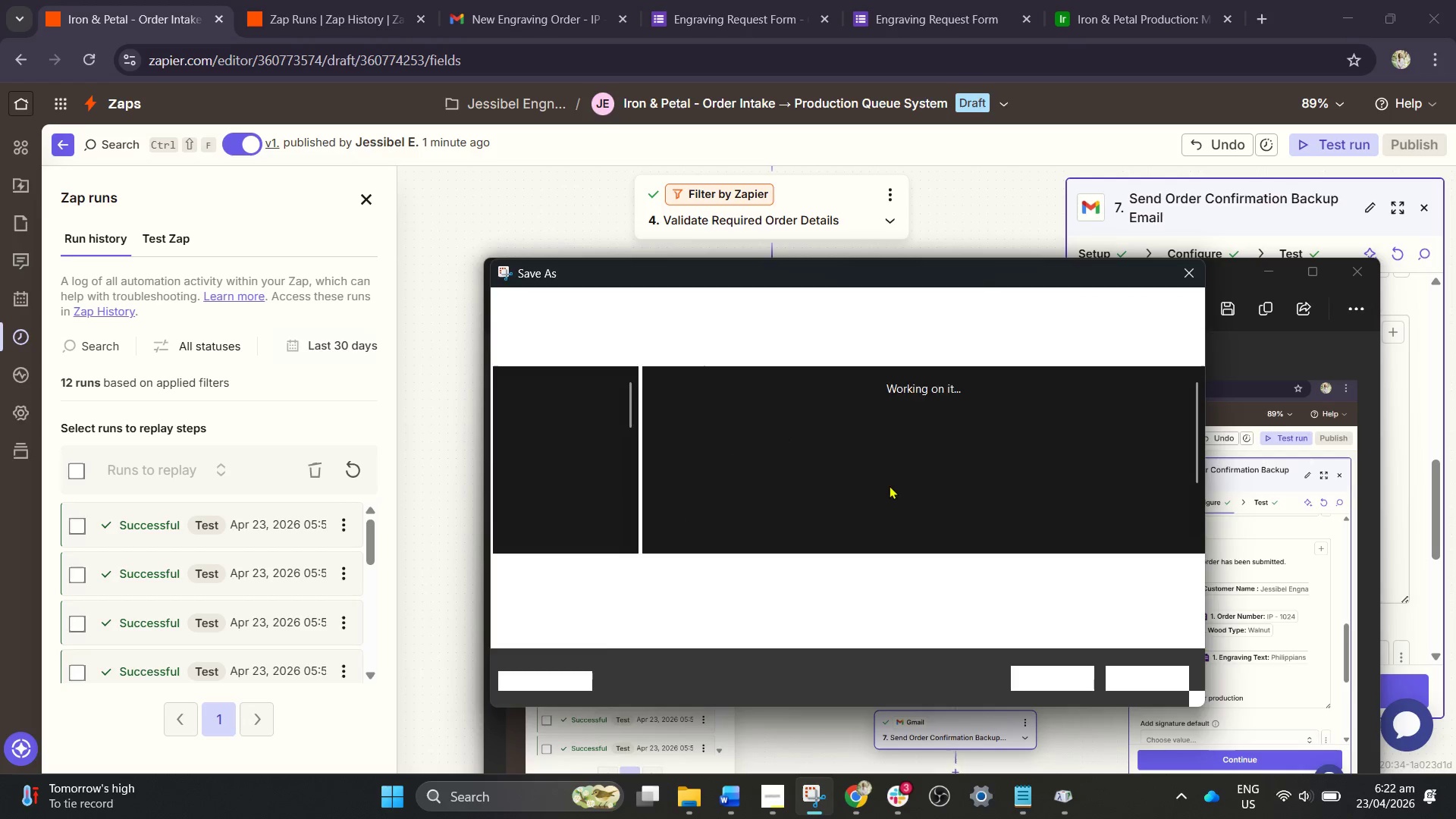 
left_click([807, 576])
 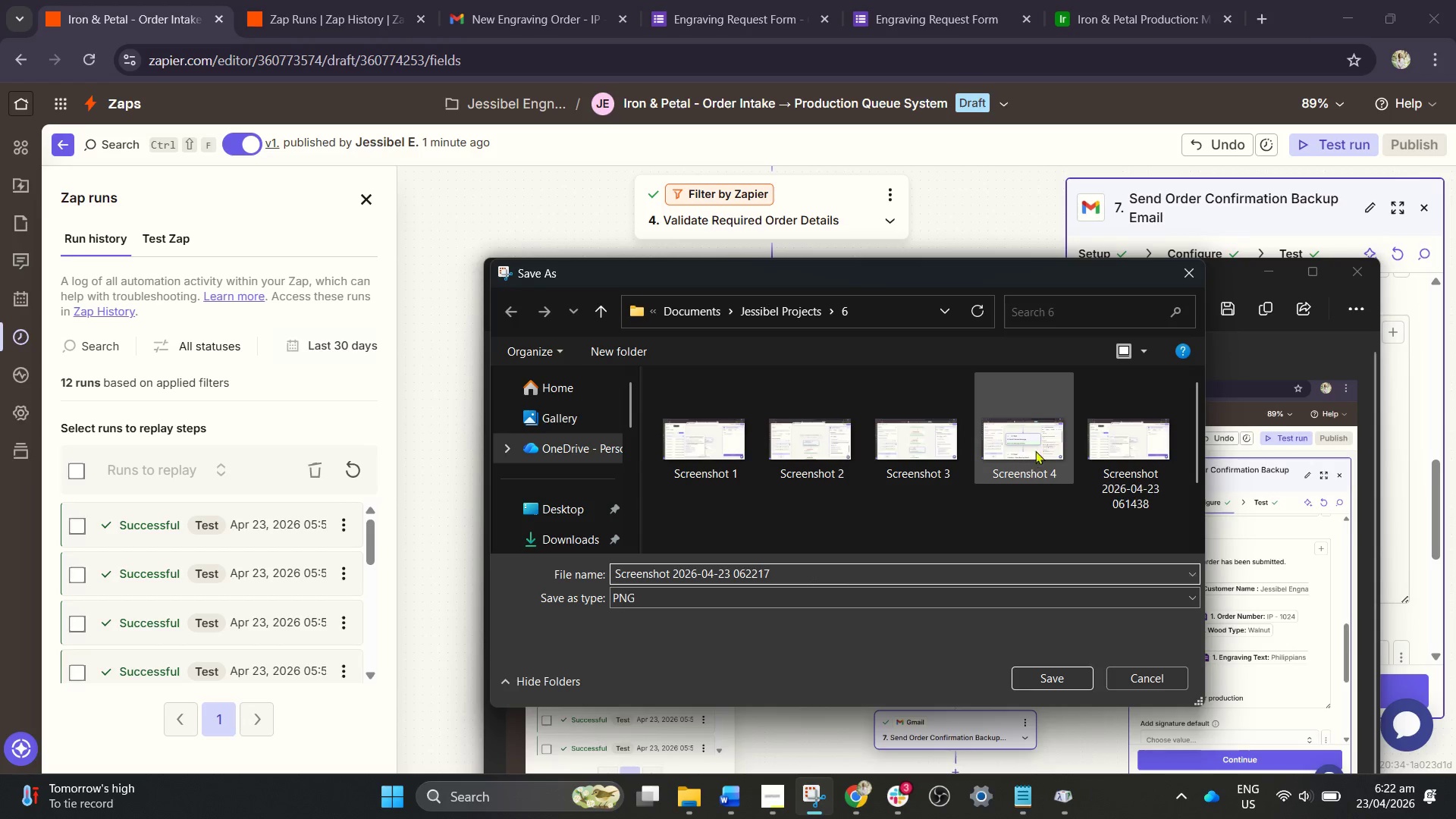 
left_click([1041, 449])
 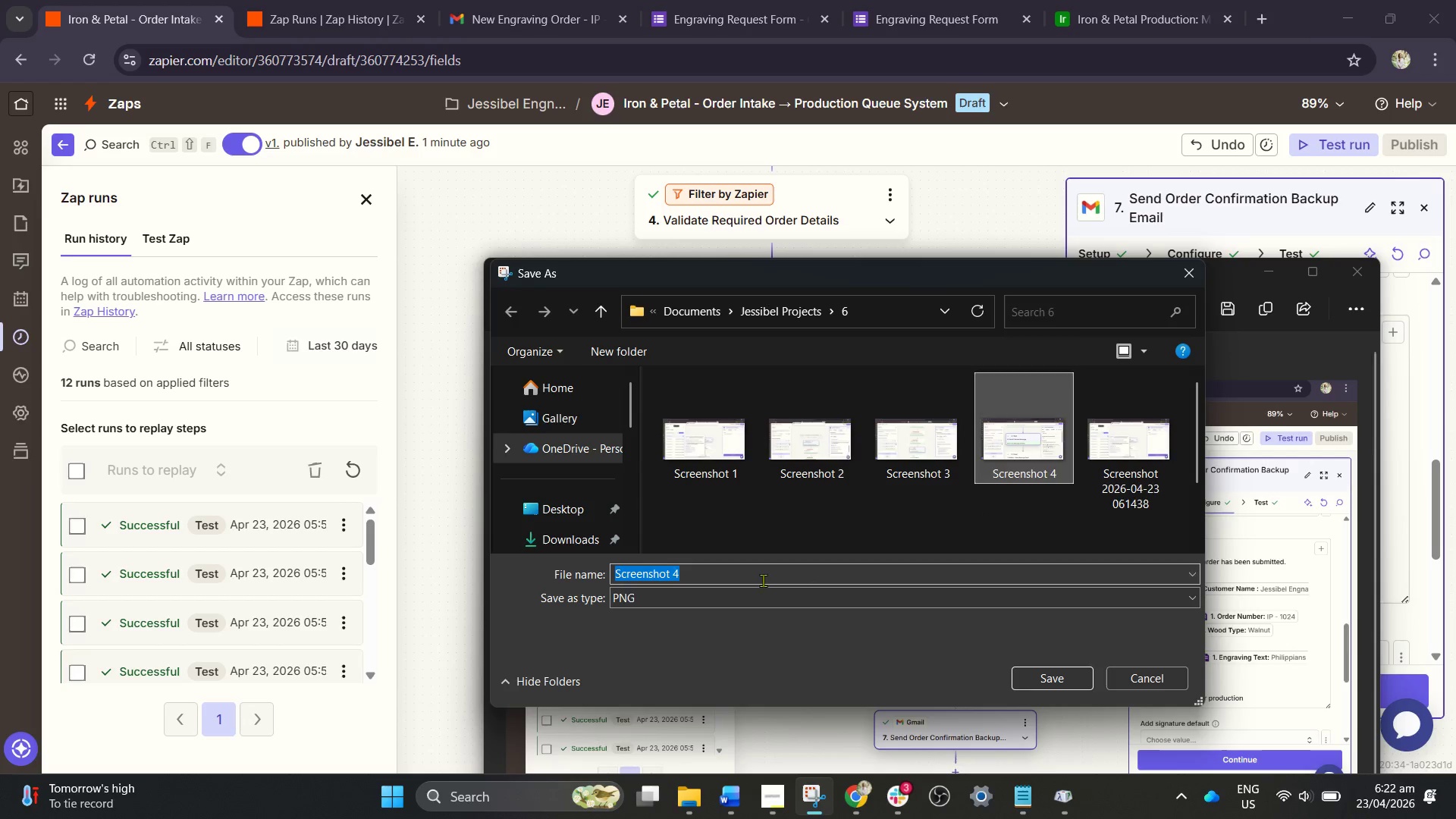 
double_click([752, 579])
 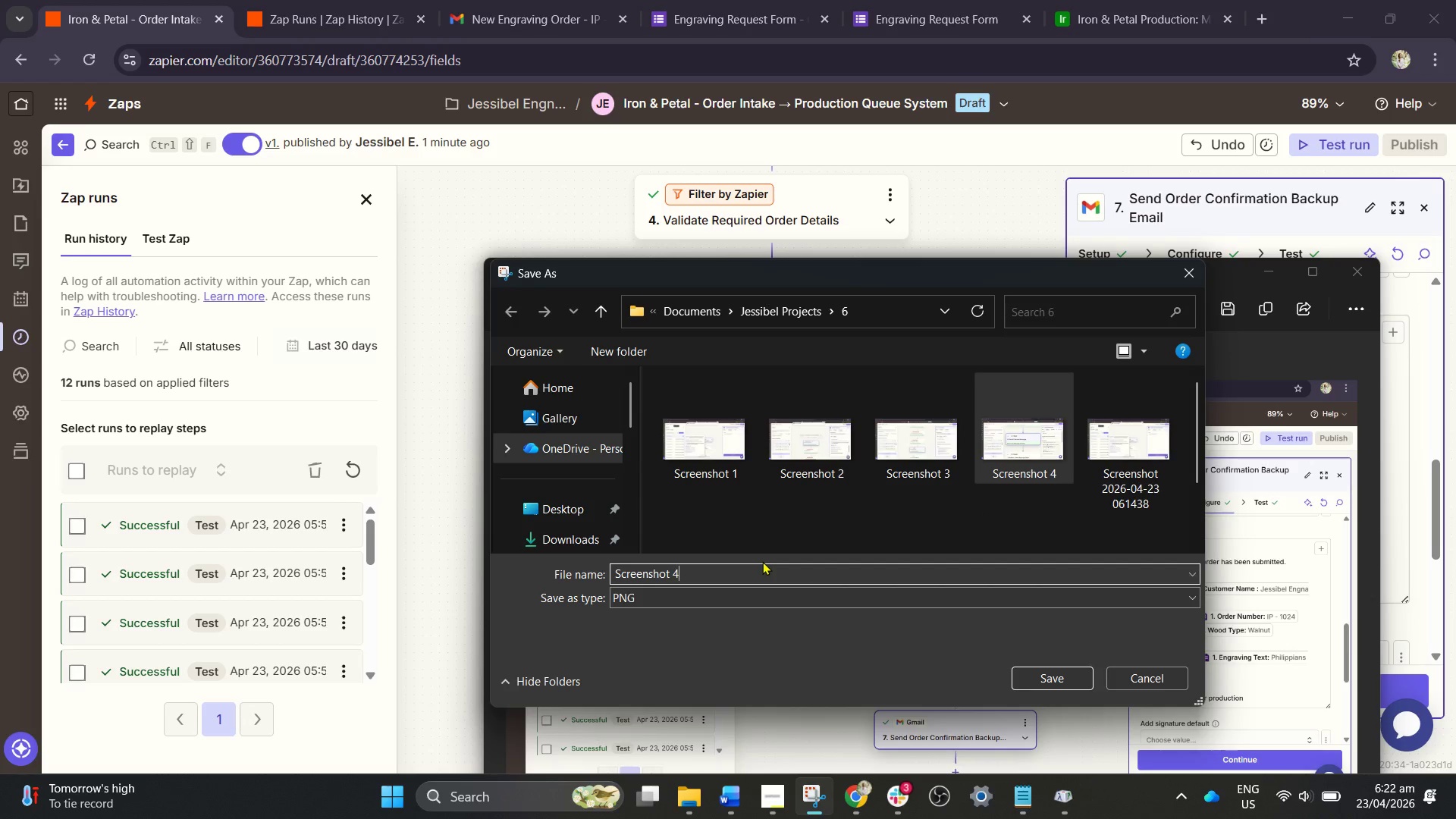 
key(Backspace)
 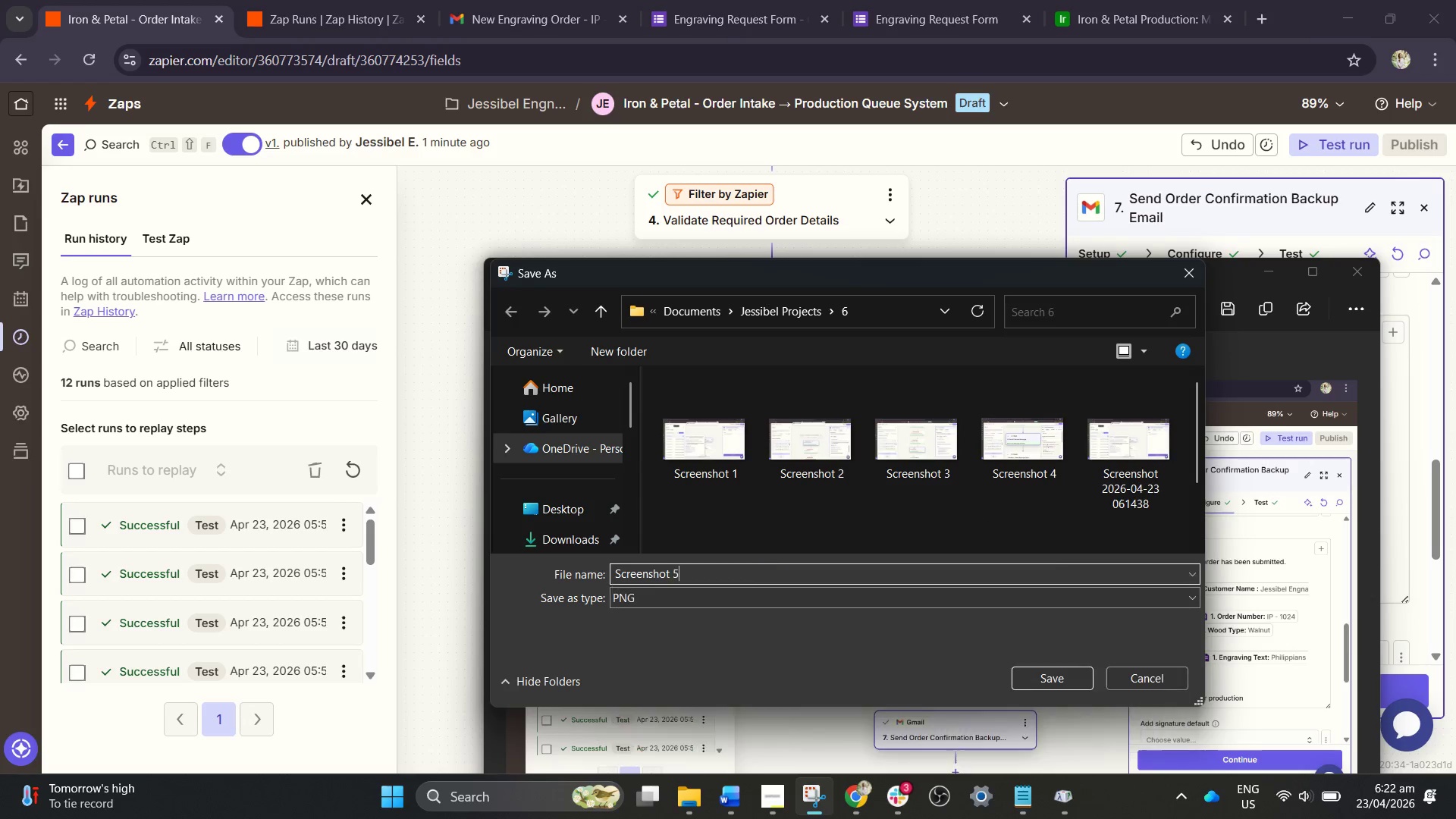 
key(5)
 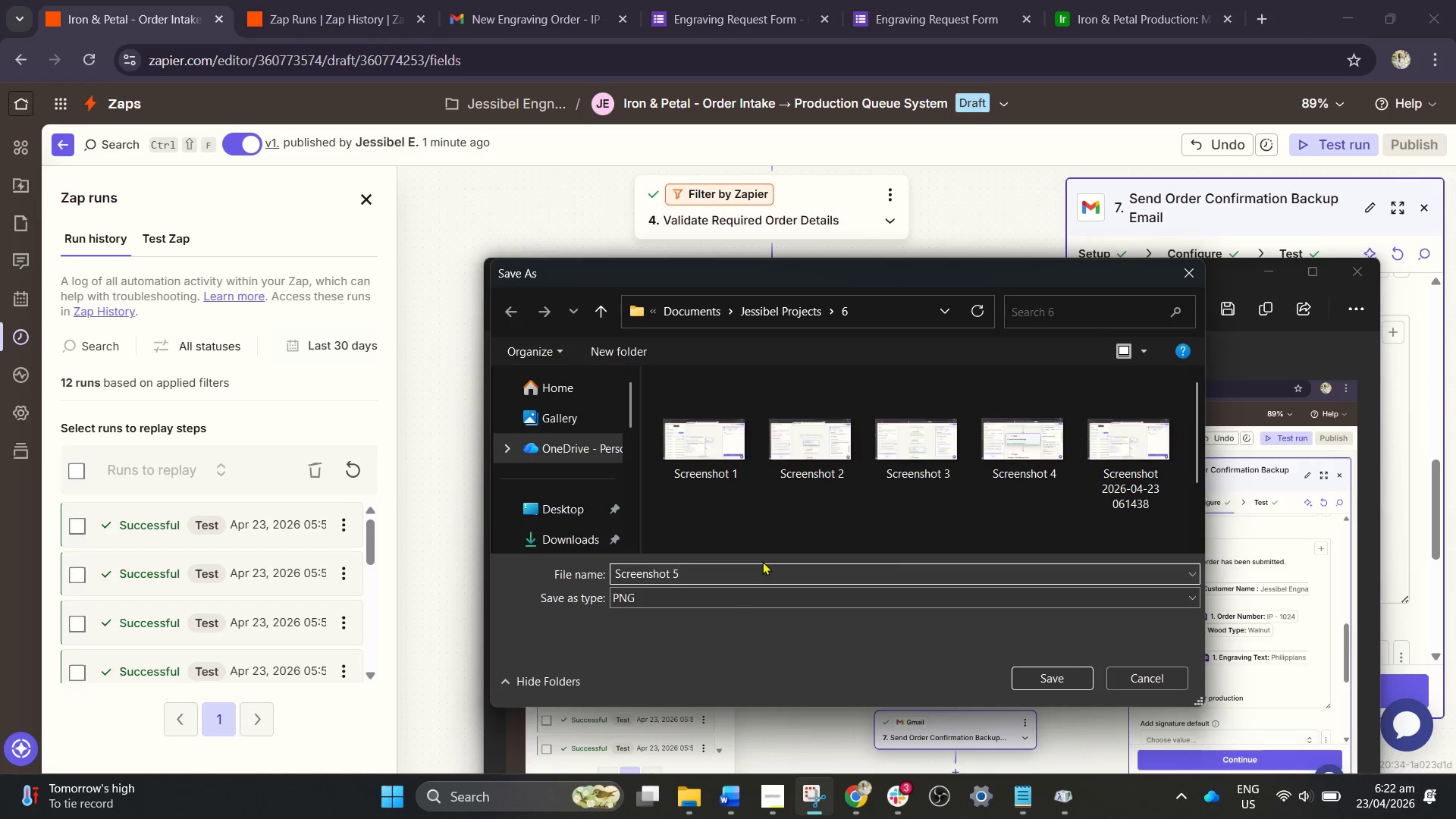 
key(Enter)
 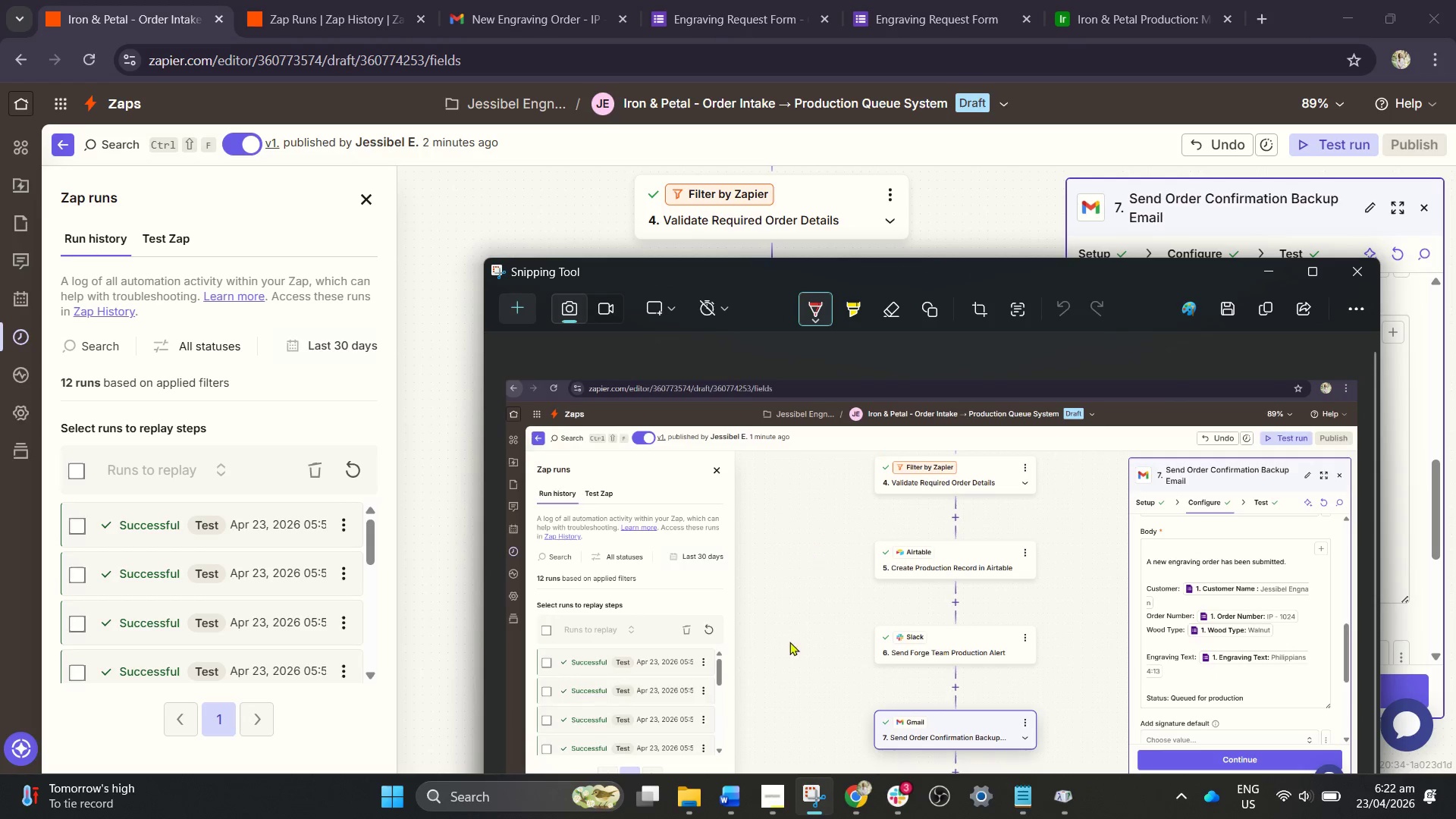 
left_click([740, 818])
 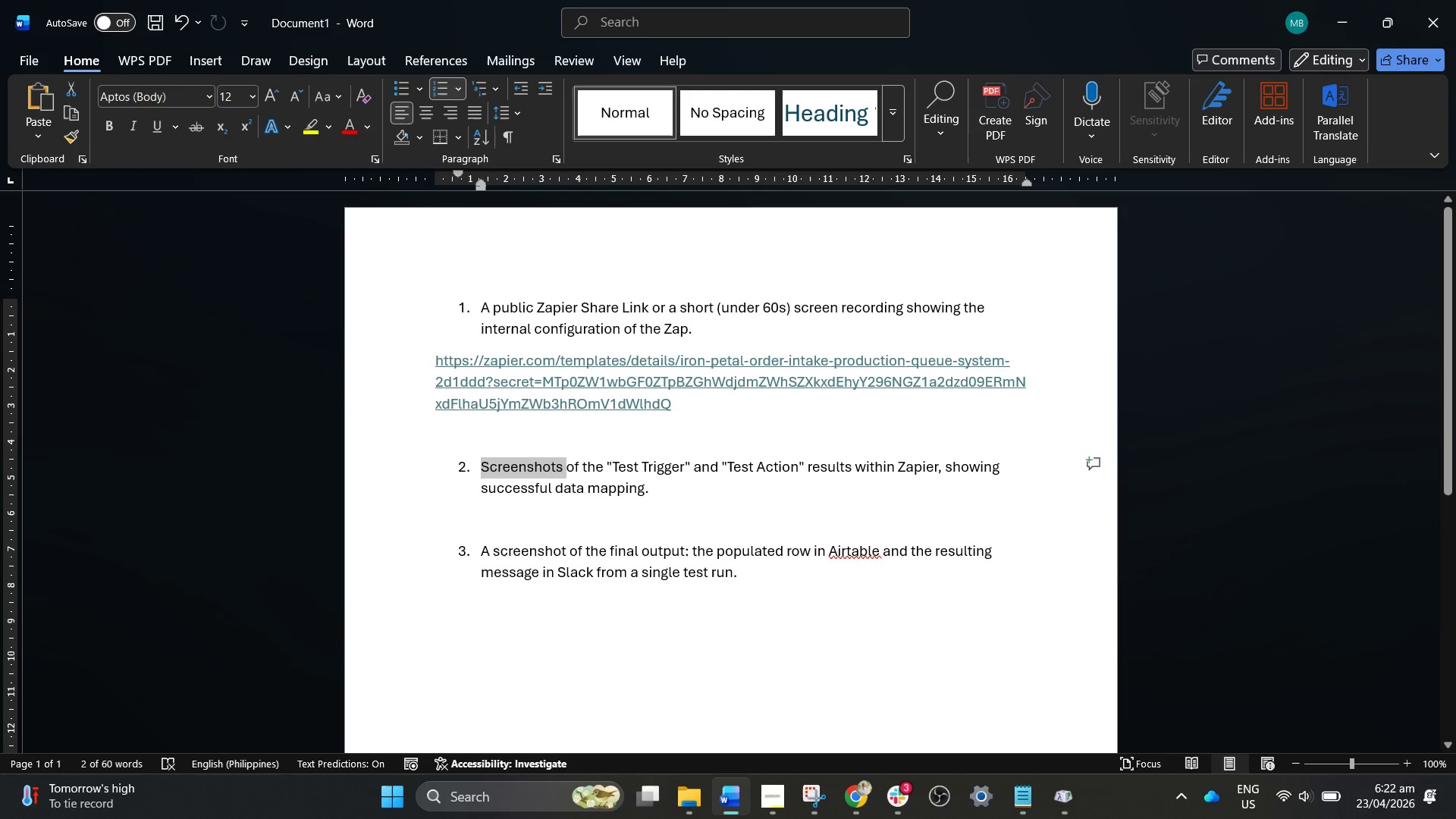 
wait(9.08)
 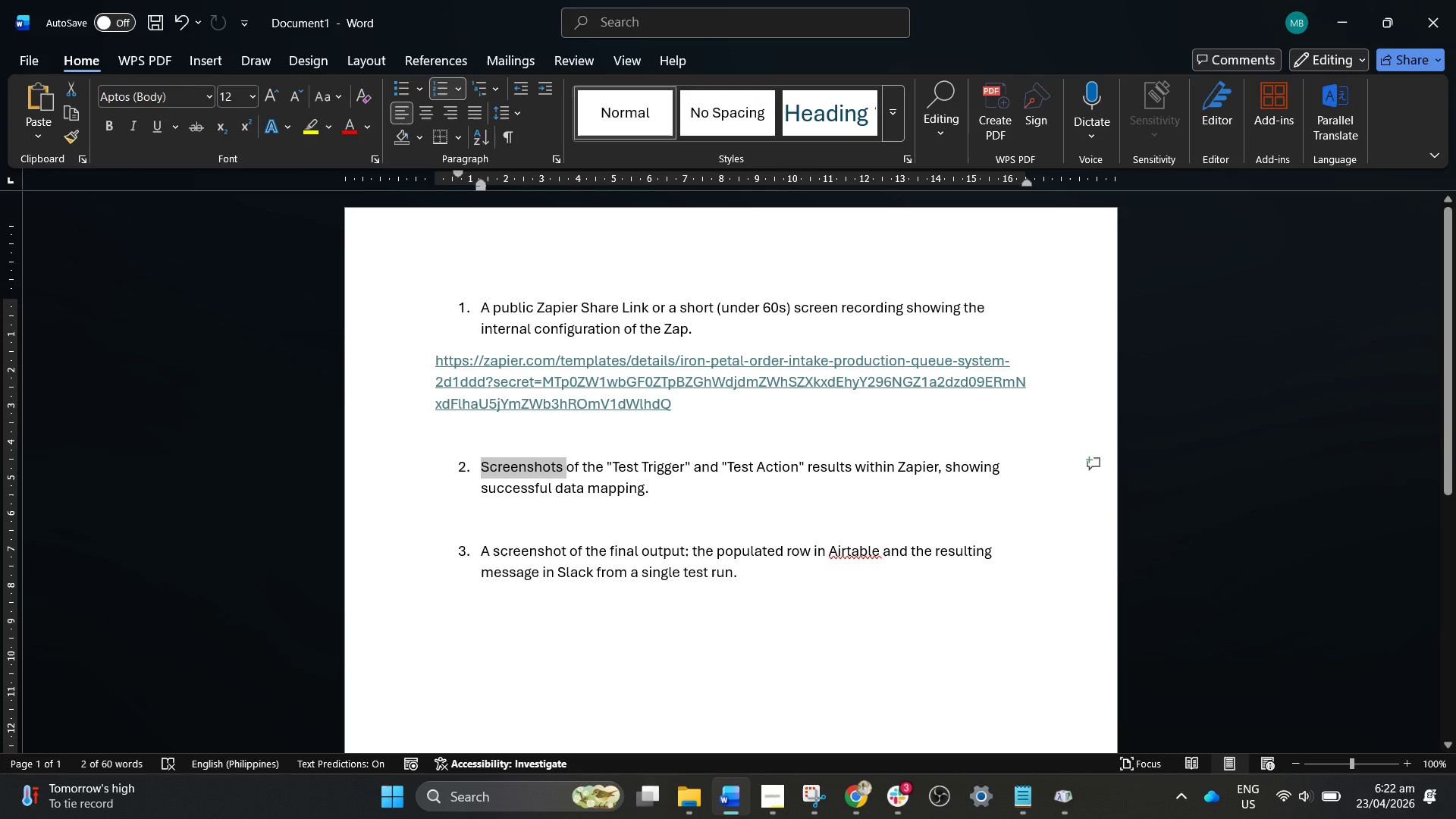 
left_click([1263, 275])
 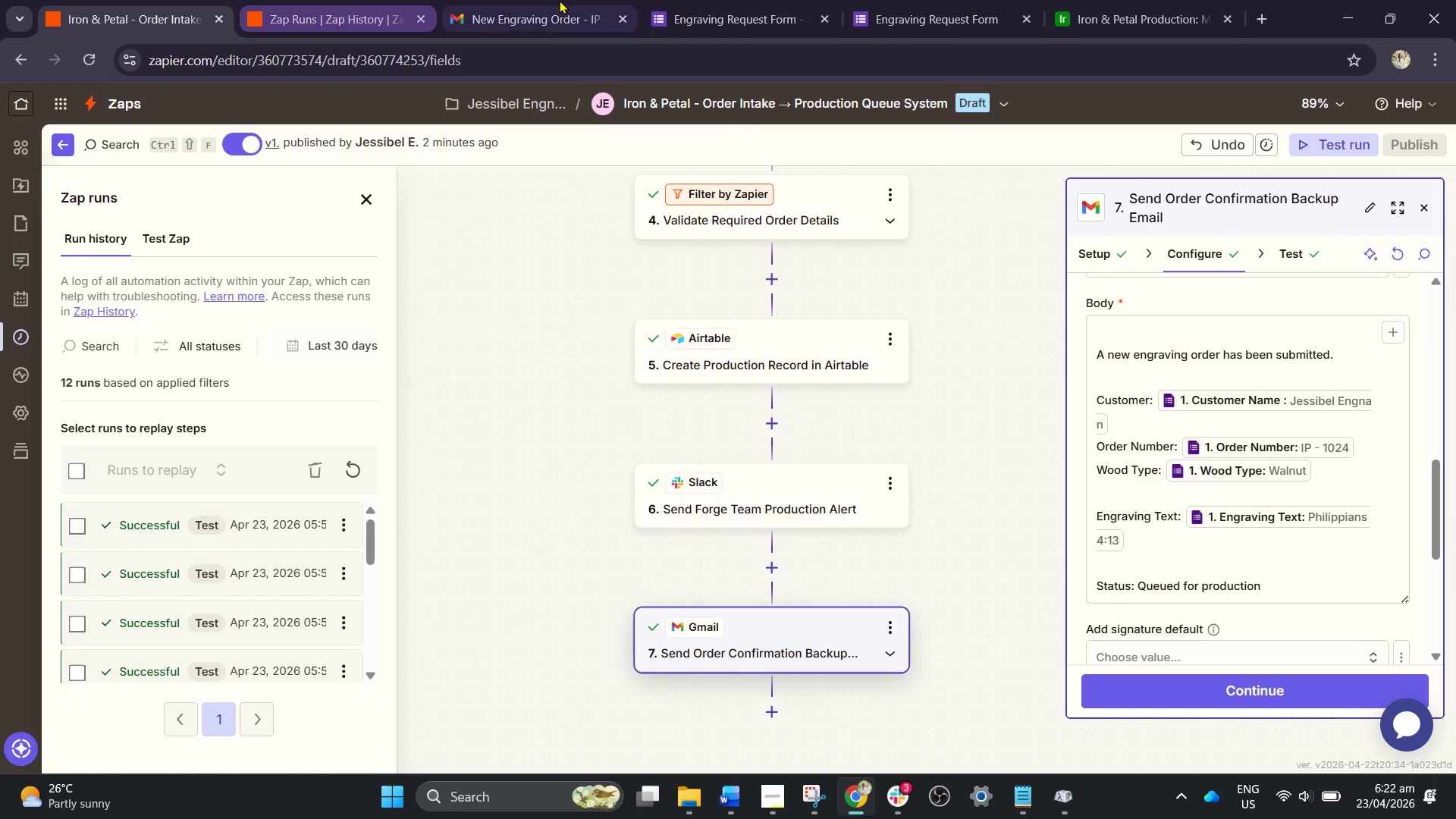 
left_click([739, 1])
 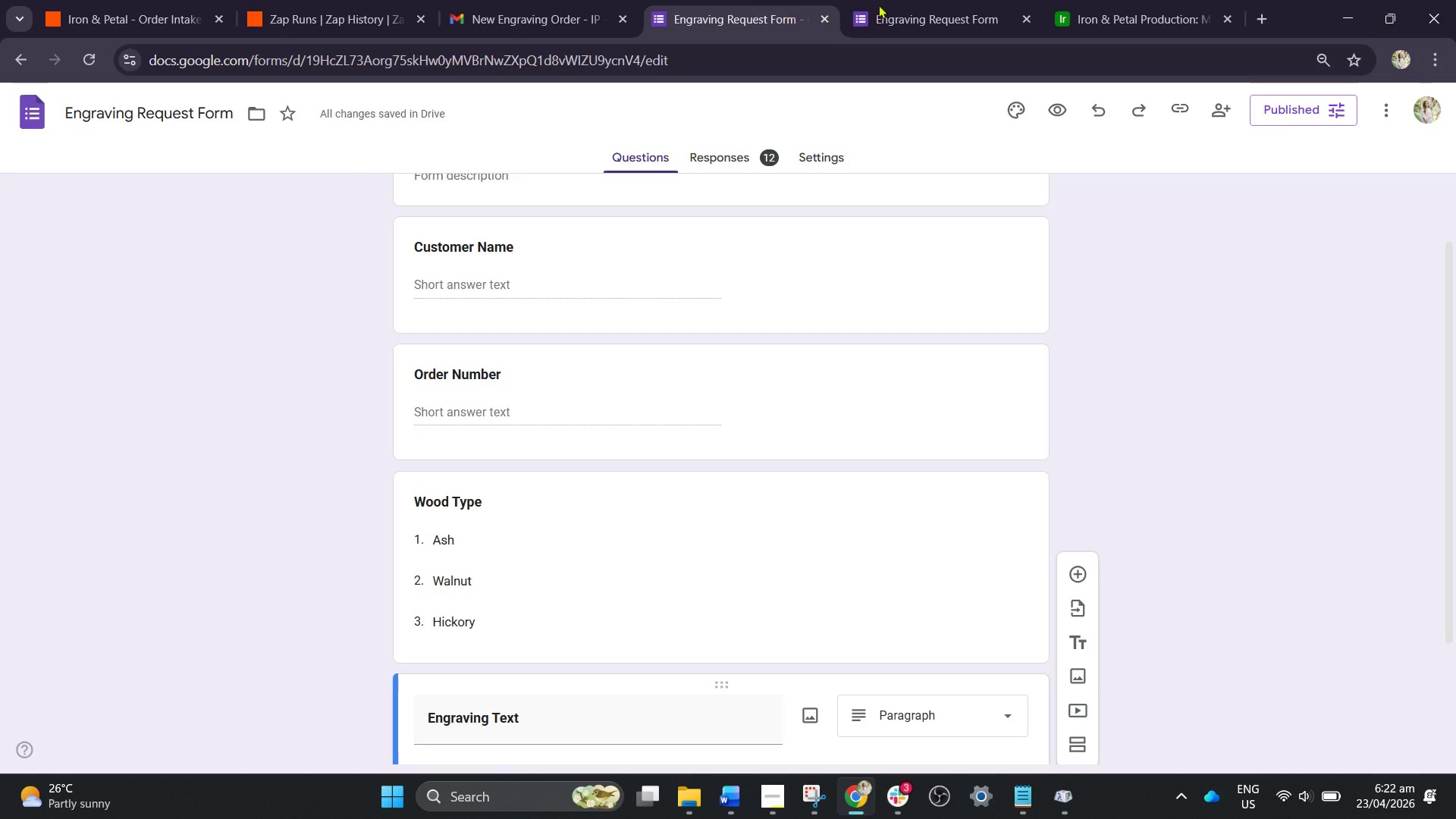 
left_click([966, 3])
 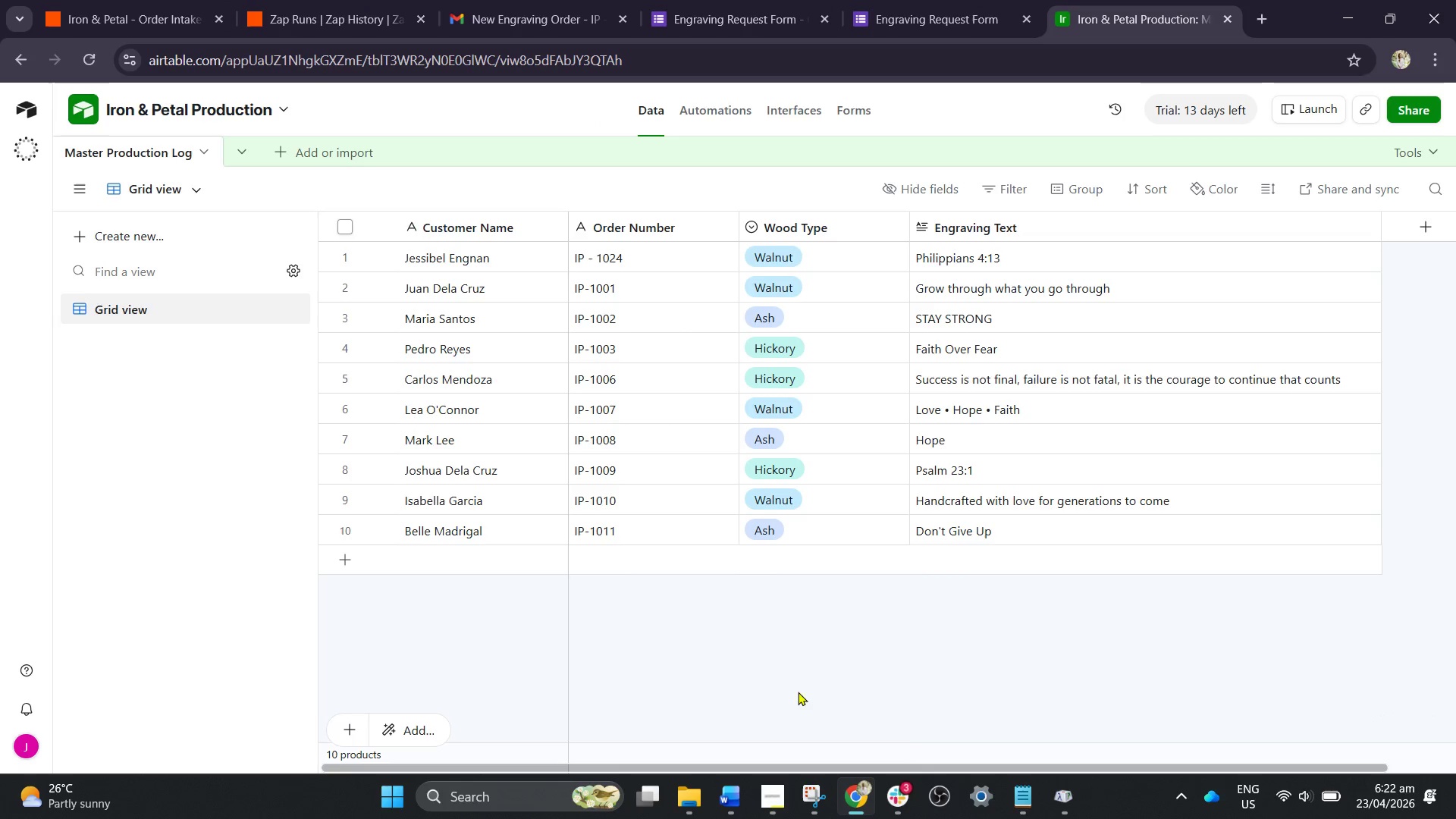 
left_click([811, 802])
 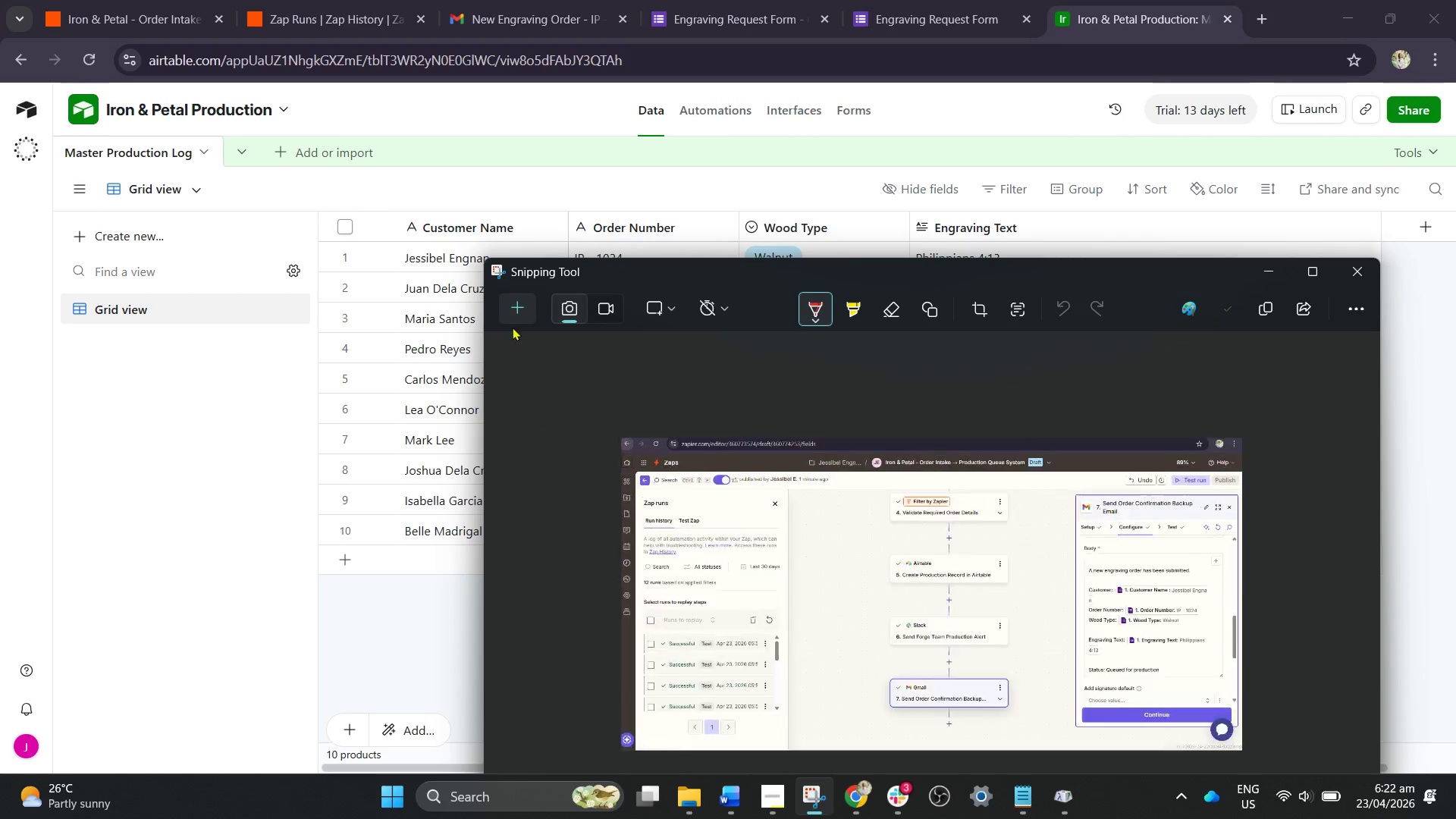 
left_click([515, 306])
 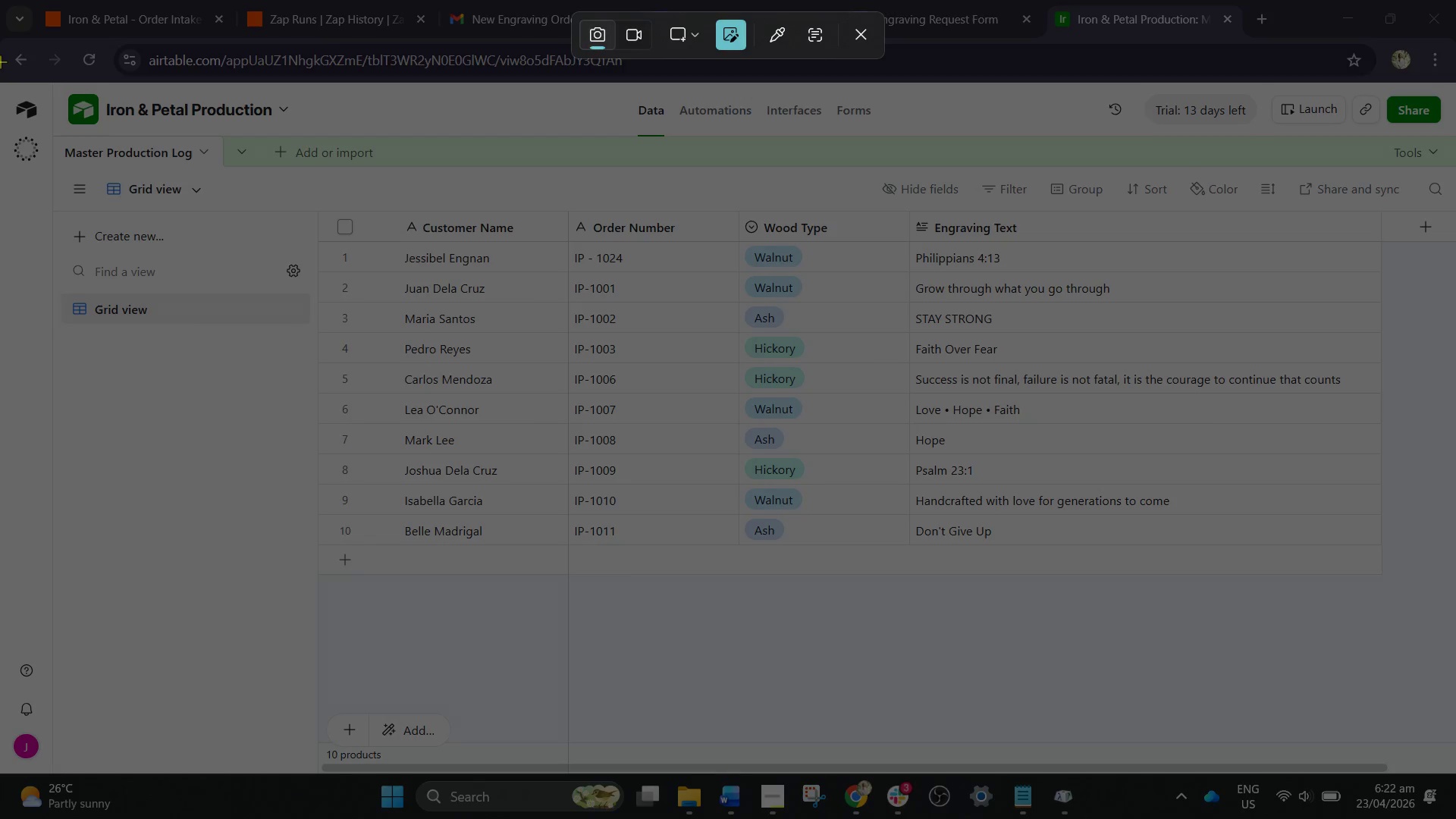 
left_click_drag(start_coordinate=[0, 39], to_coordinate=[1454, 767])
 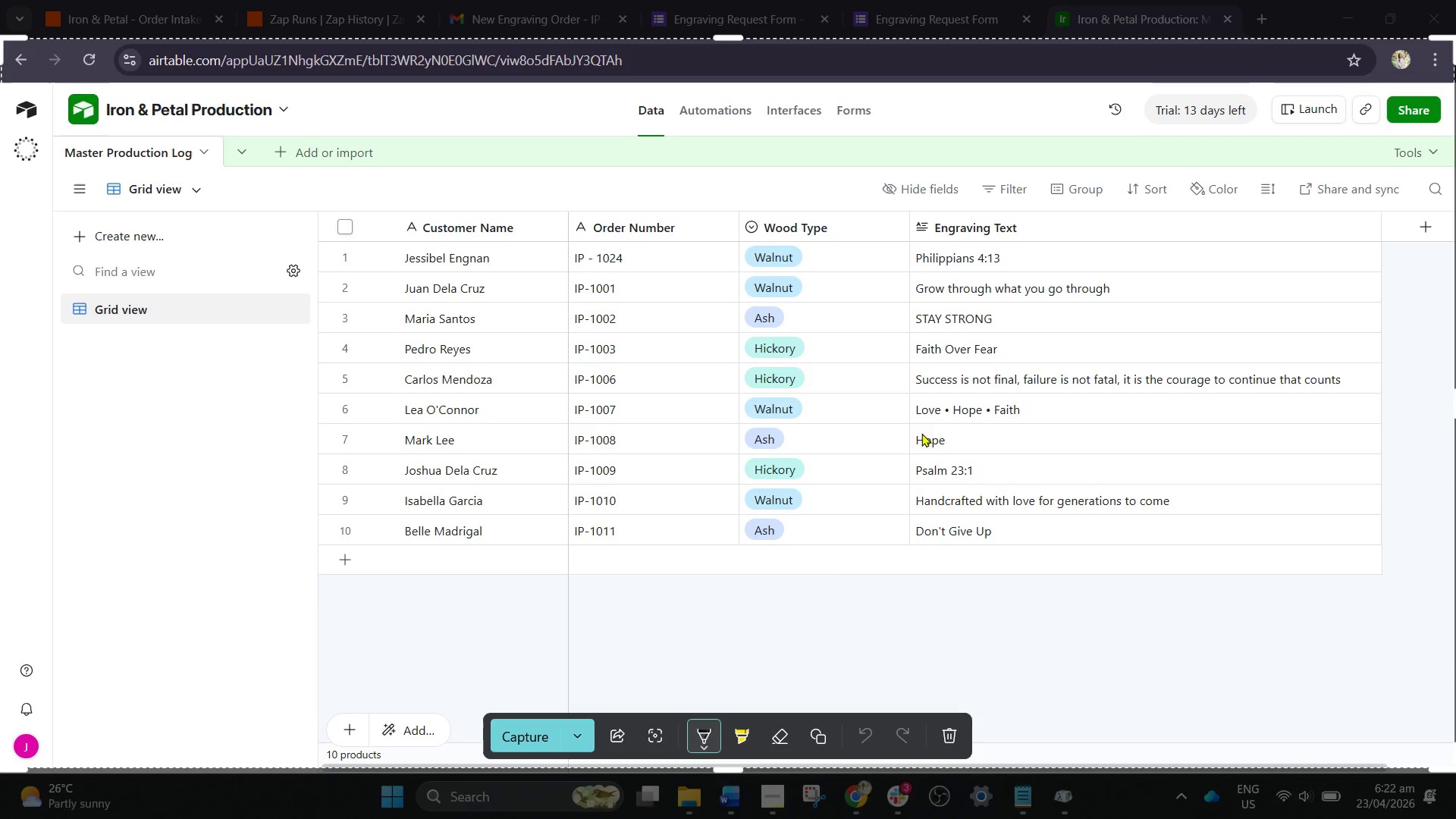 
left_click([541, 745])
 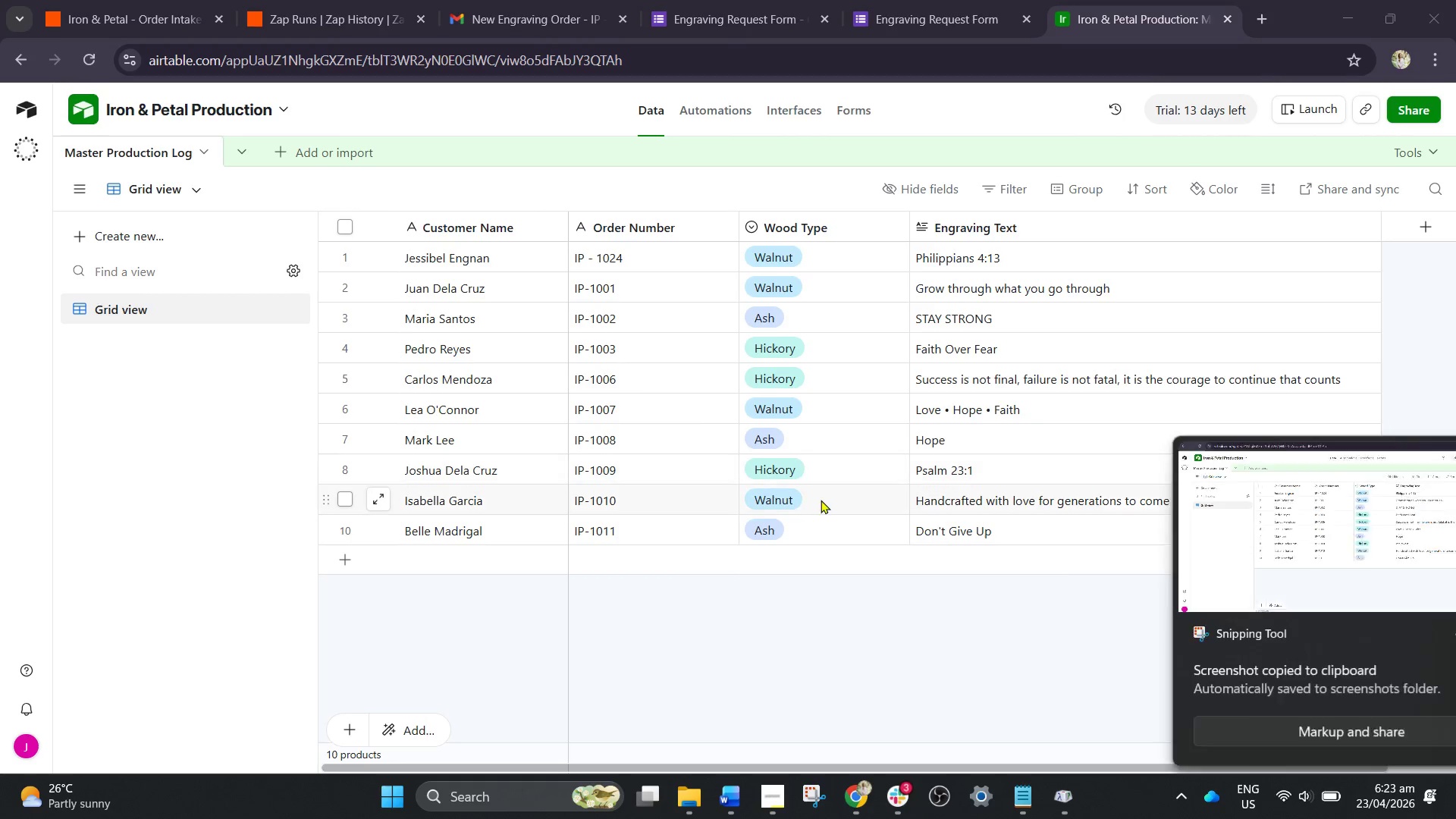 
left_click([1272, 739])
 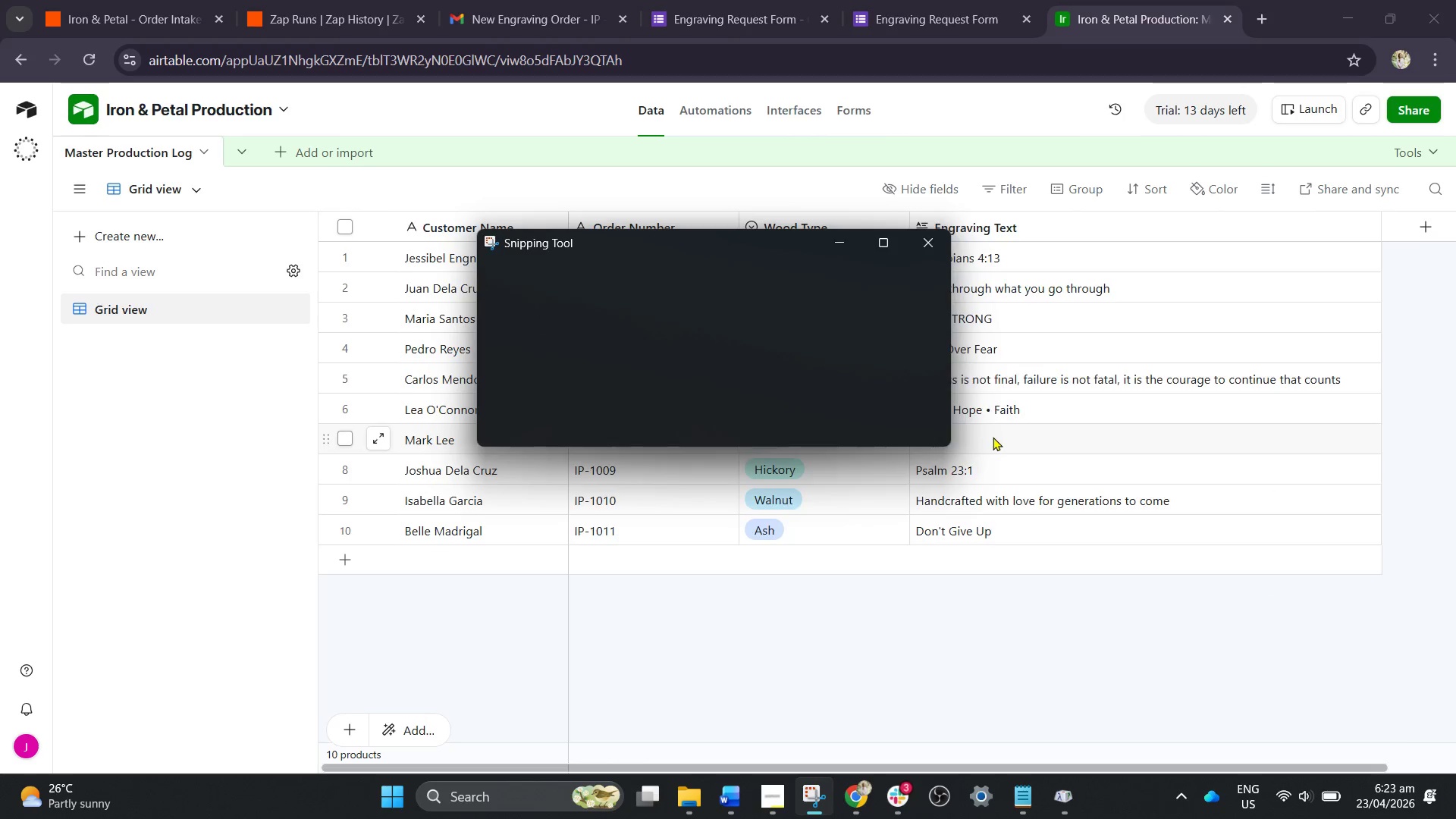 
right_click([880, 423])
 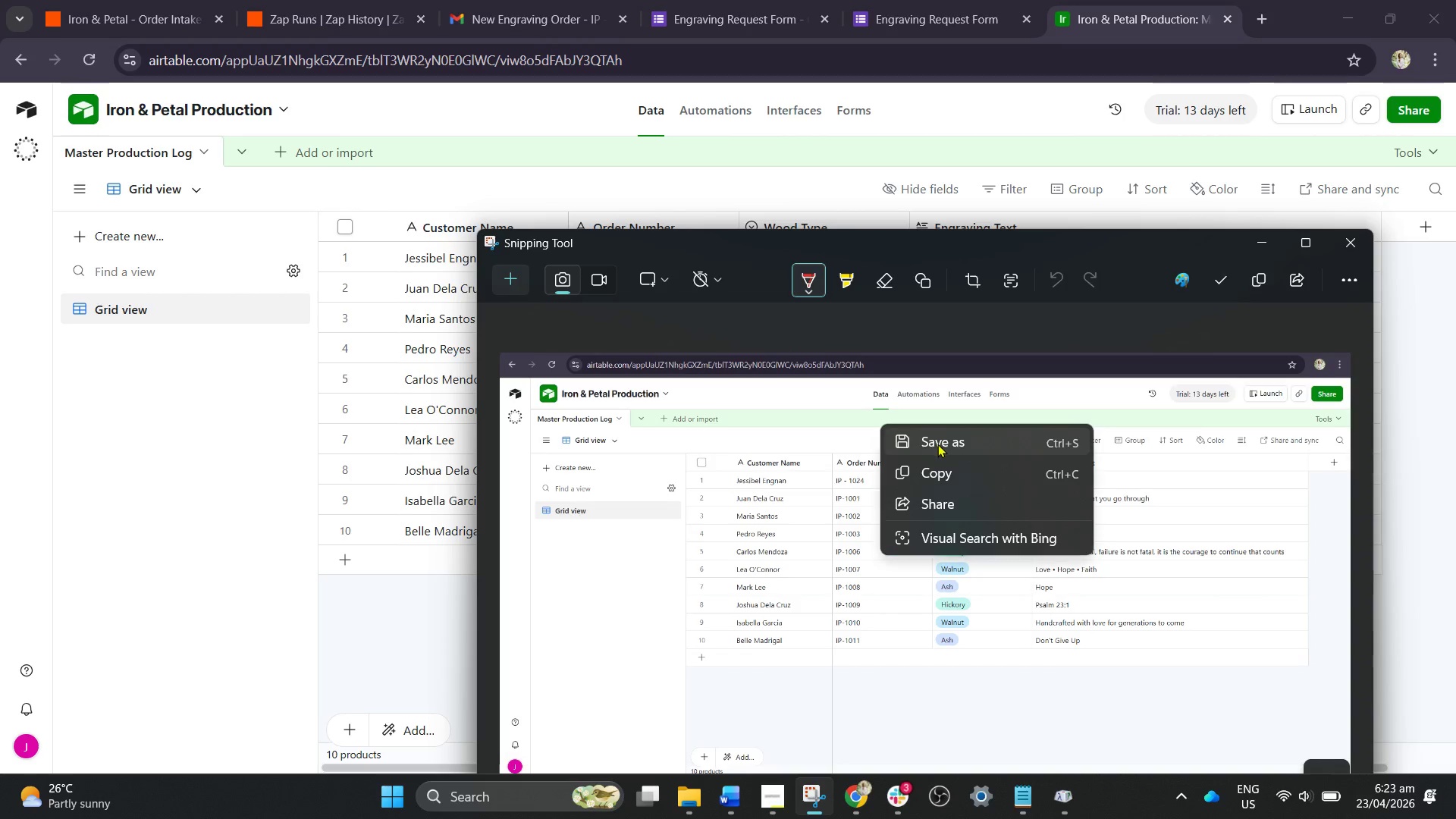 
left_click([940, 444])
 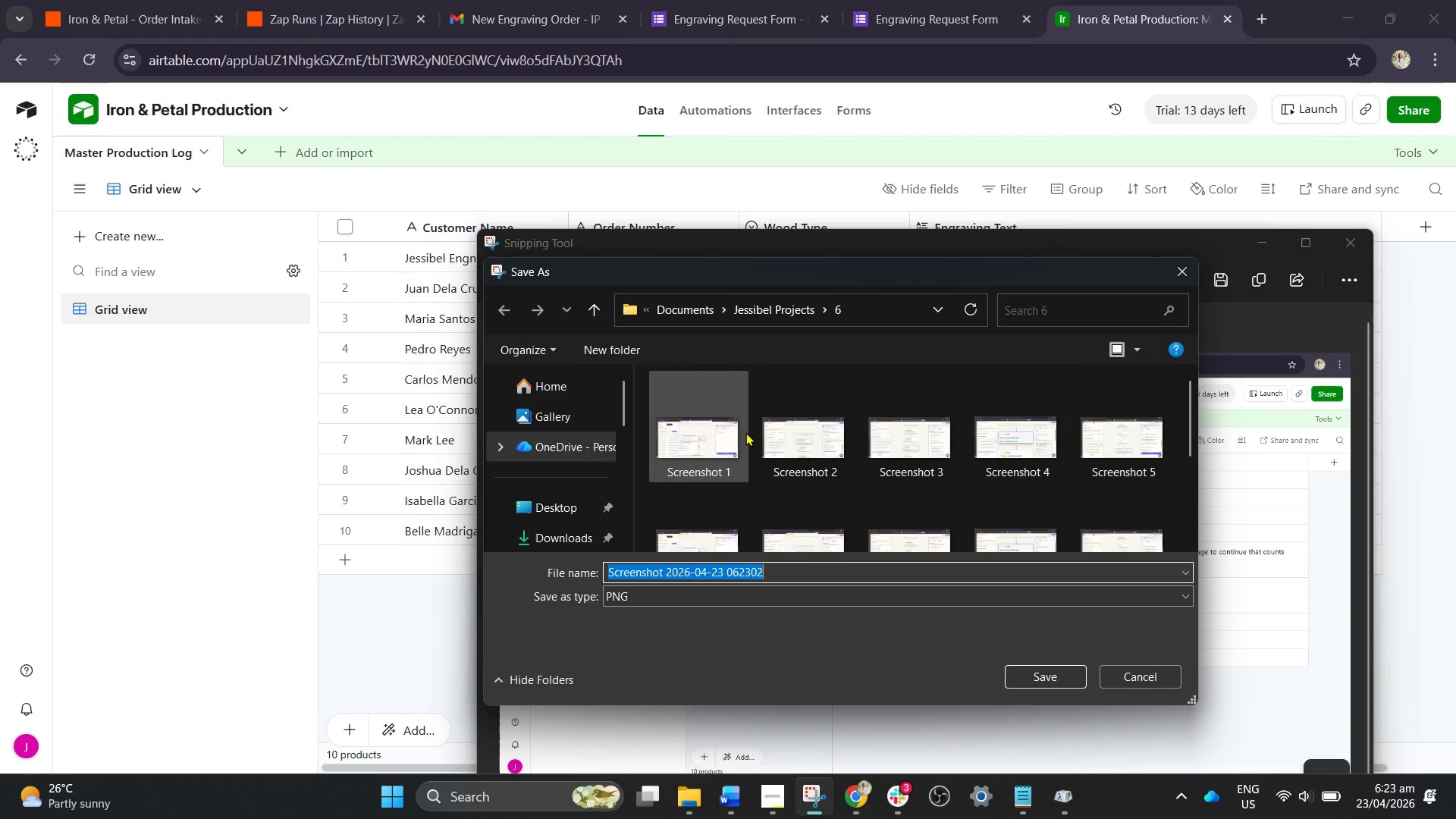 
wait(7.06)
 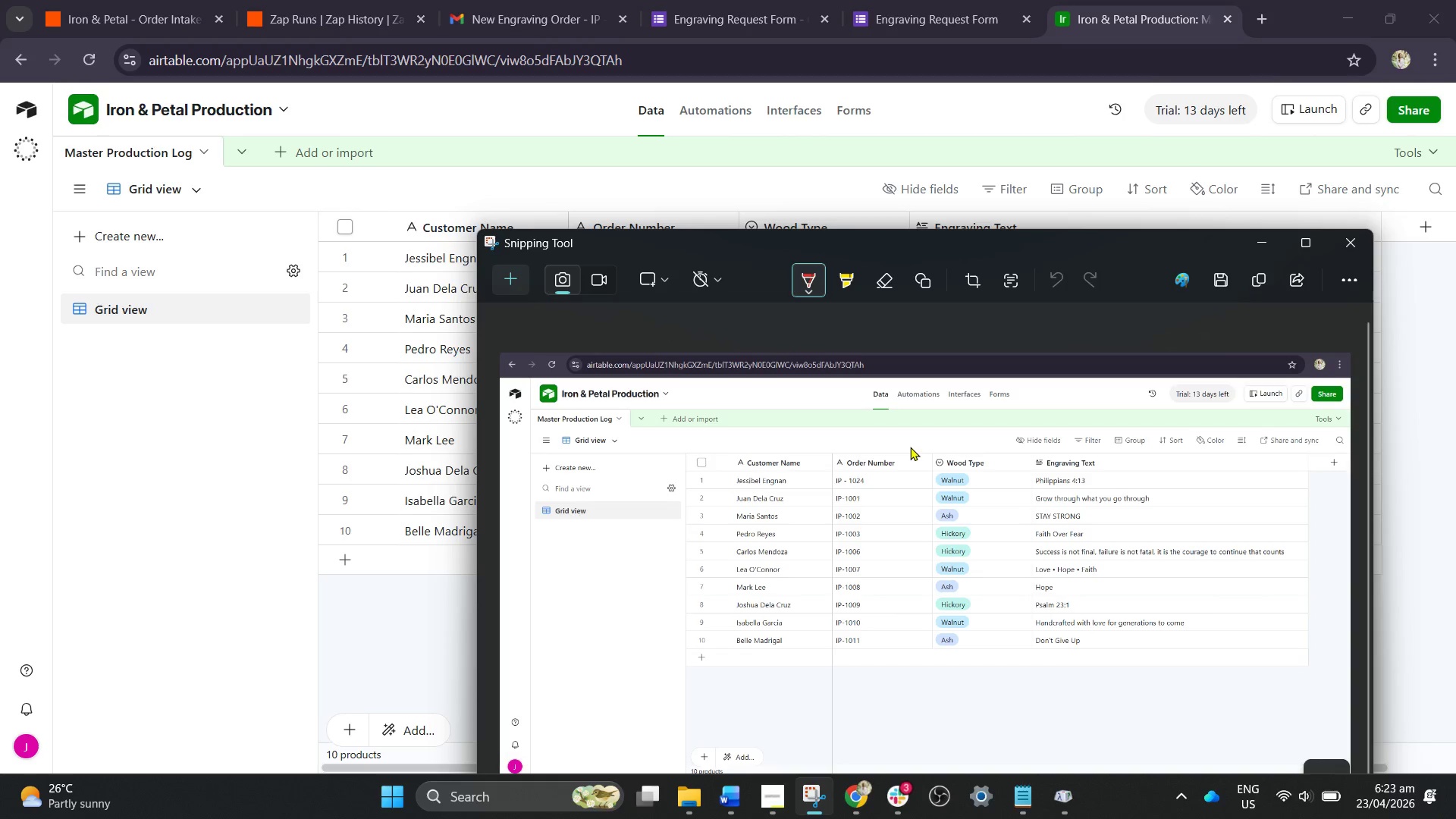 
type(Final output 1)
 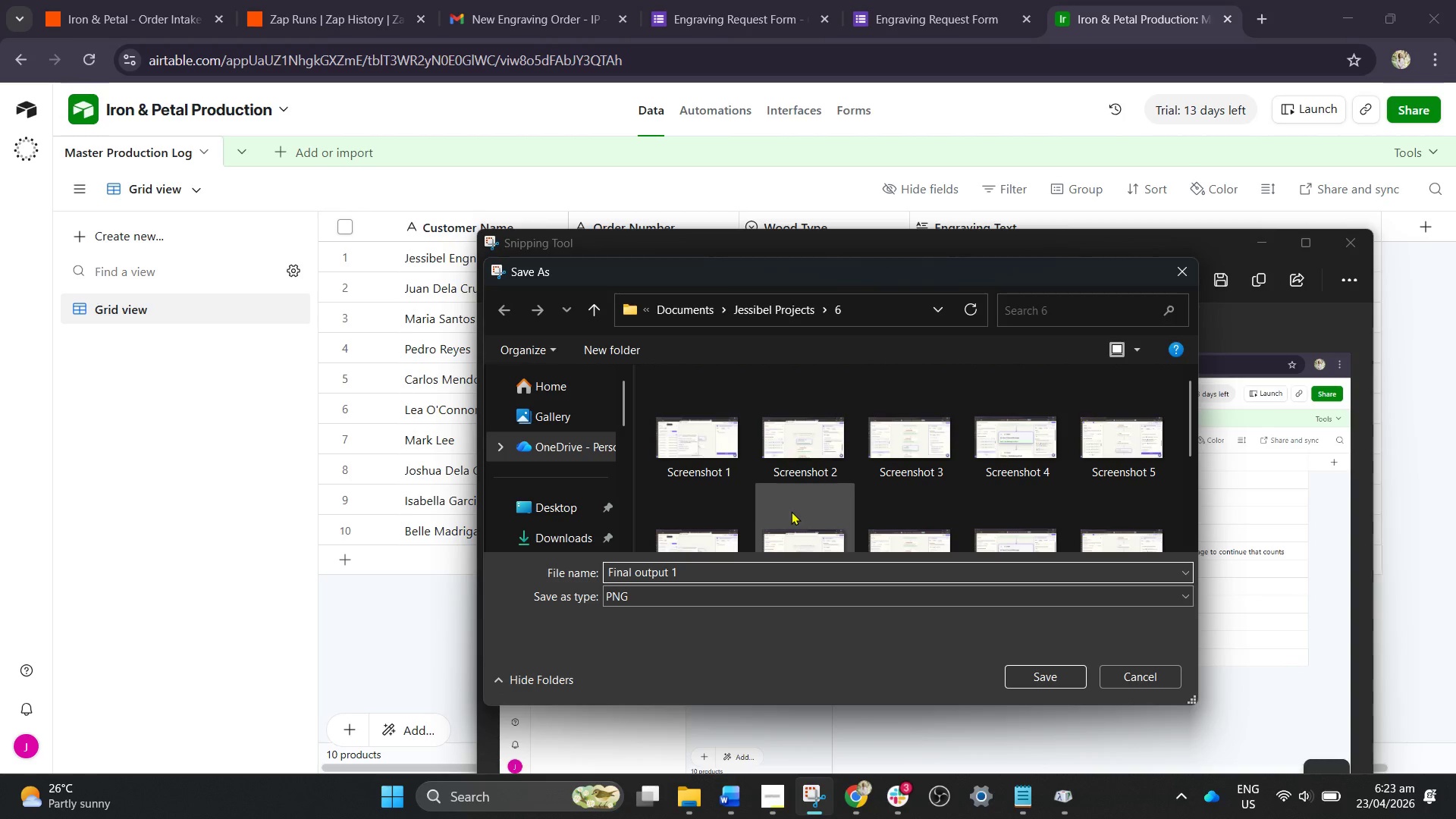 
key(Enter)
 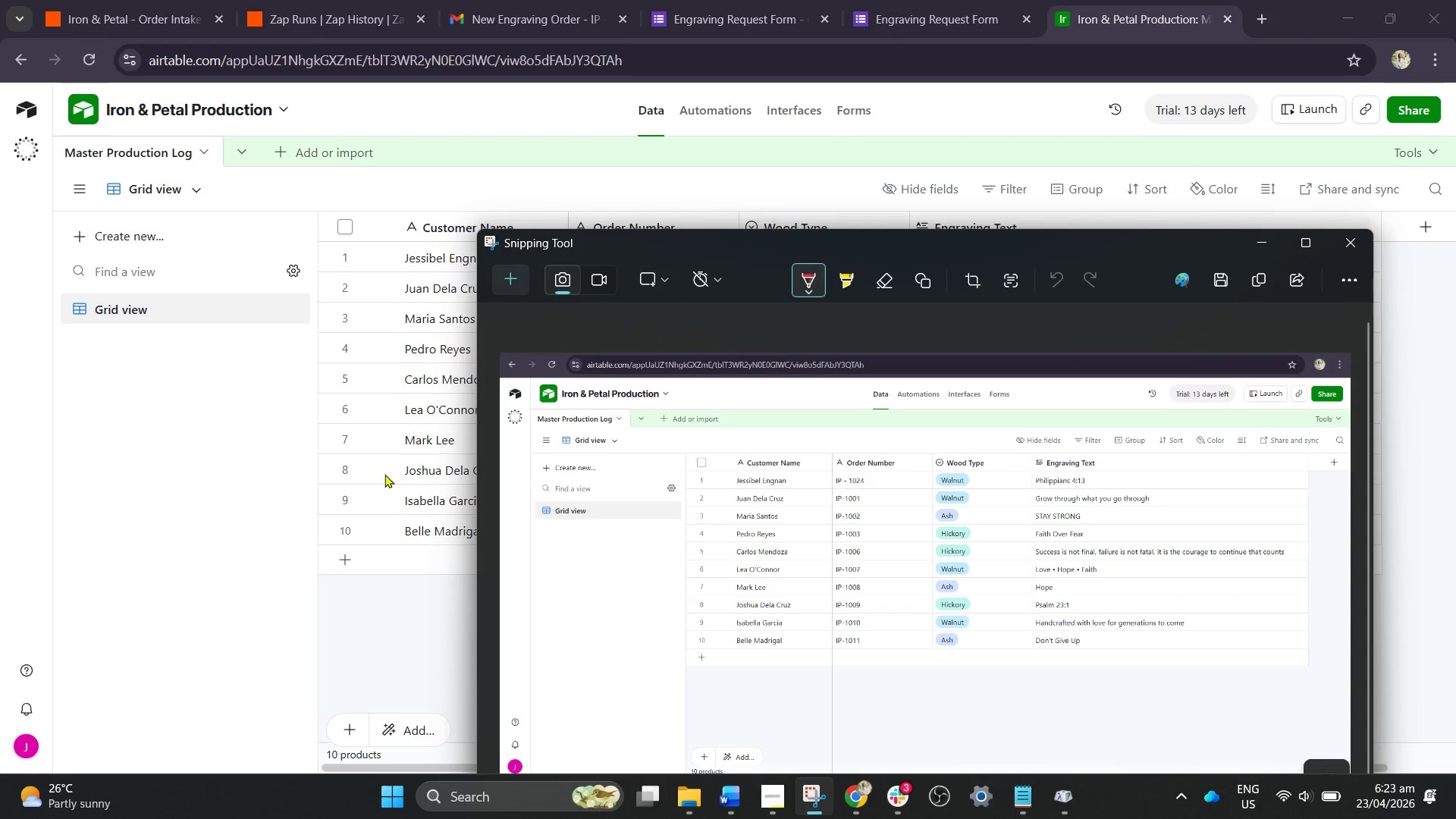 
left_click([111, 442])
 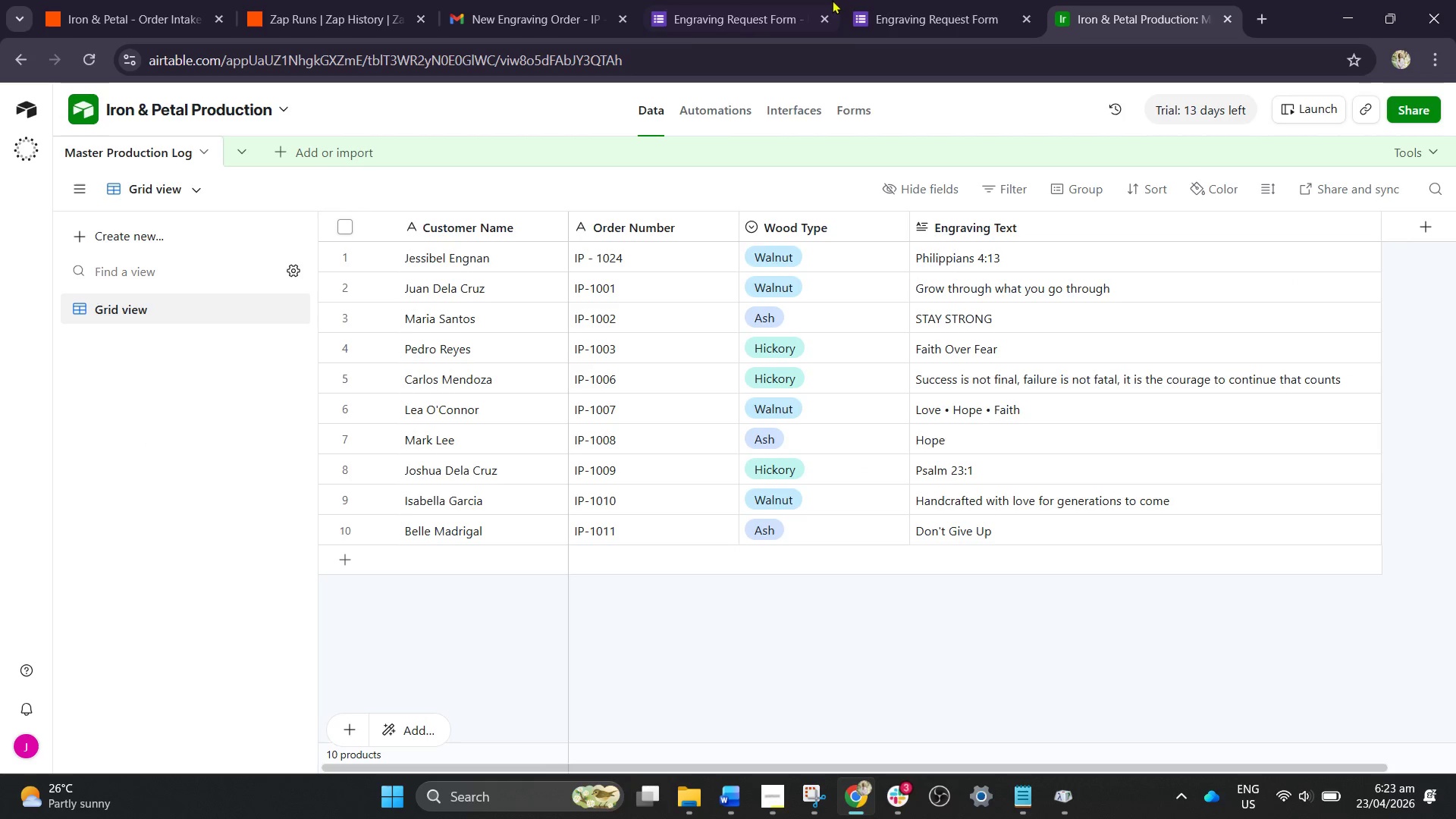 
left_click([943, 0])
 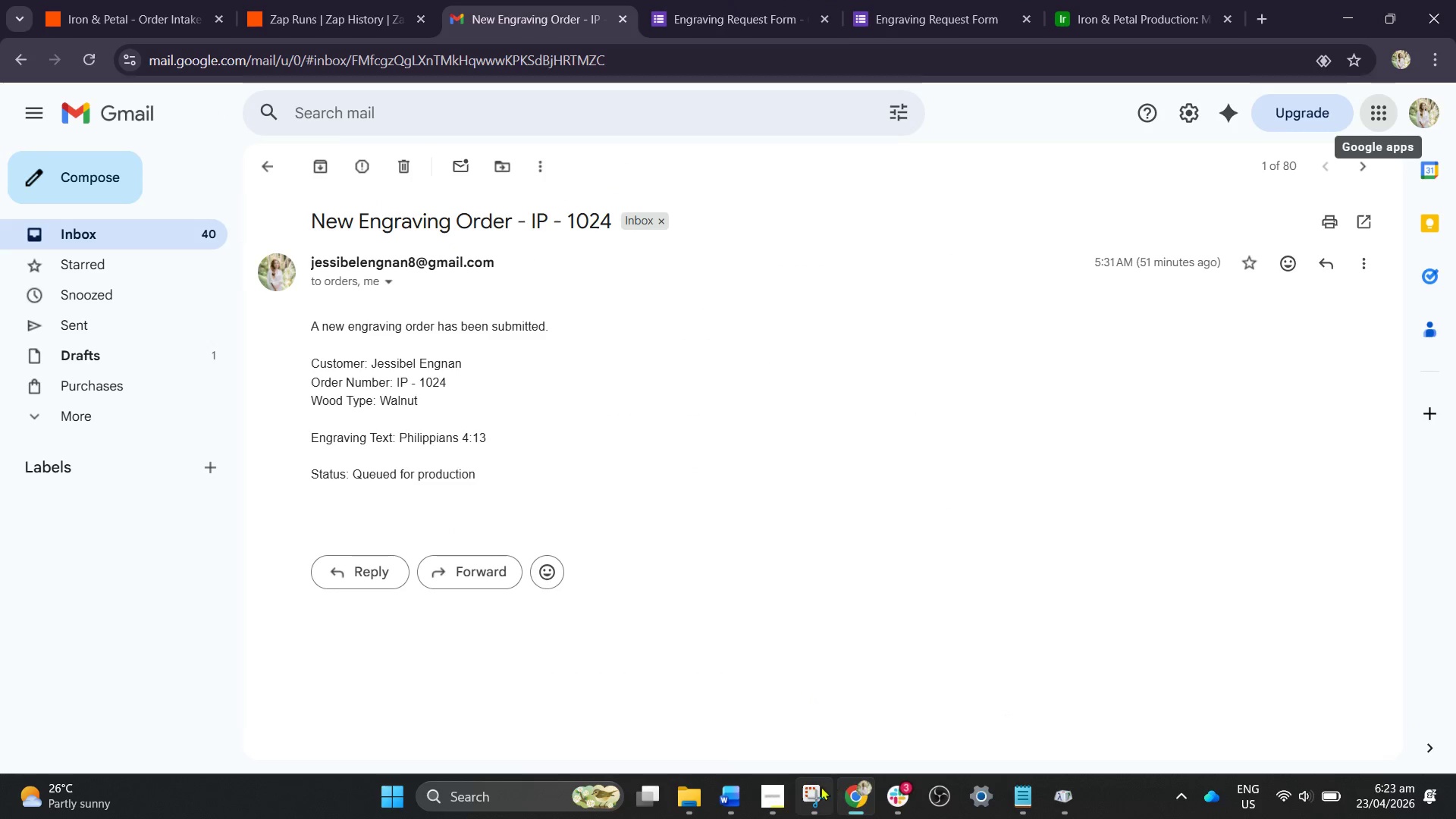 
left_click([896, 804])
 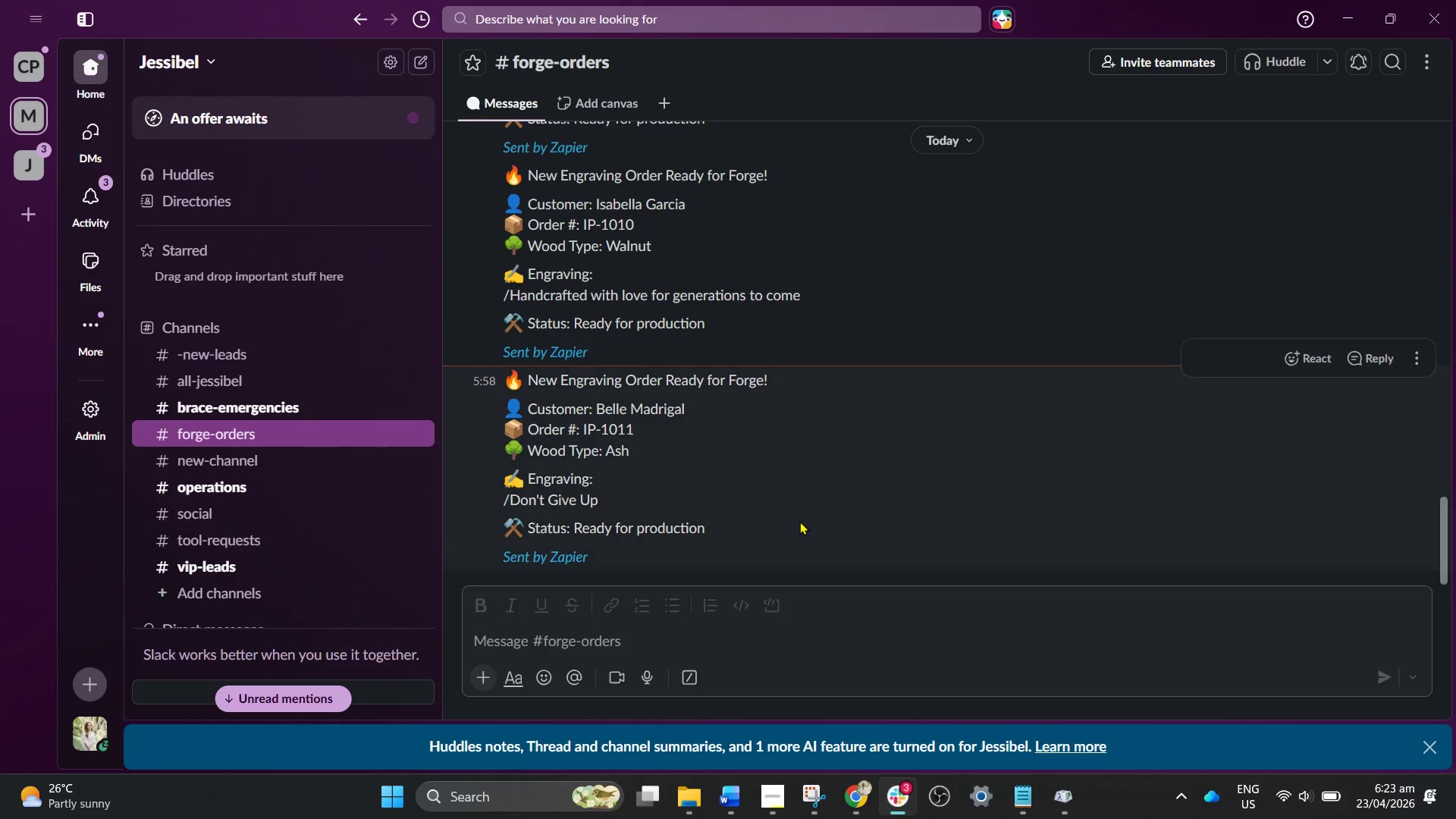 
scroll: coordinate [796, 516], scroll_direction: up, amount: 14.0
 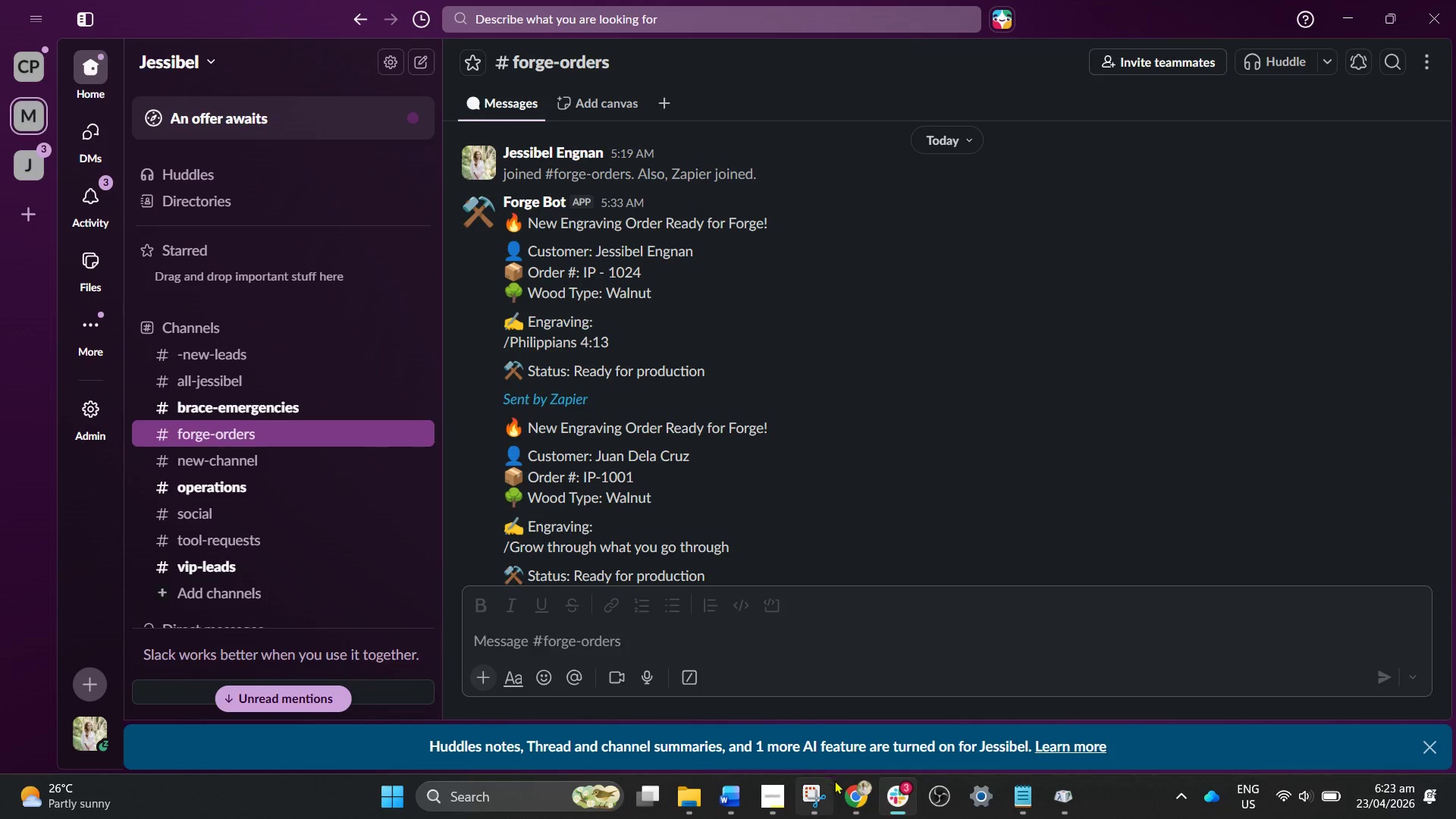 
left_click([812, 790])
 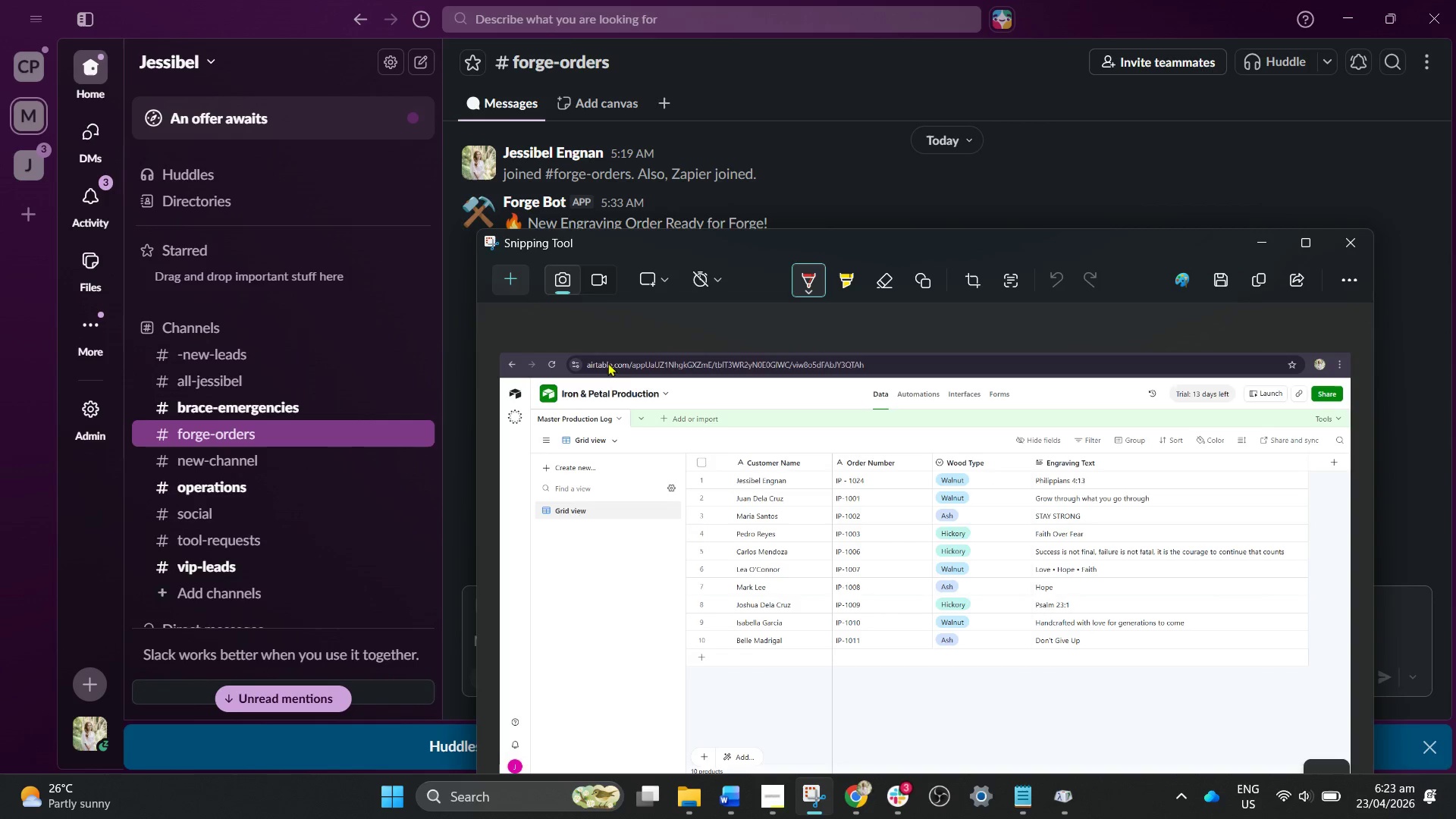 
left_click([511, 277])
 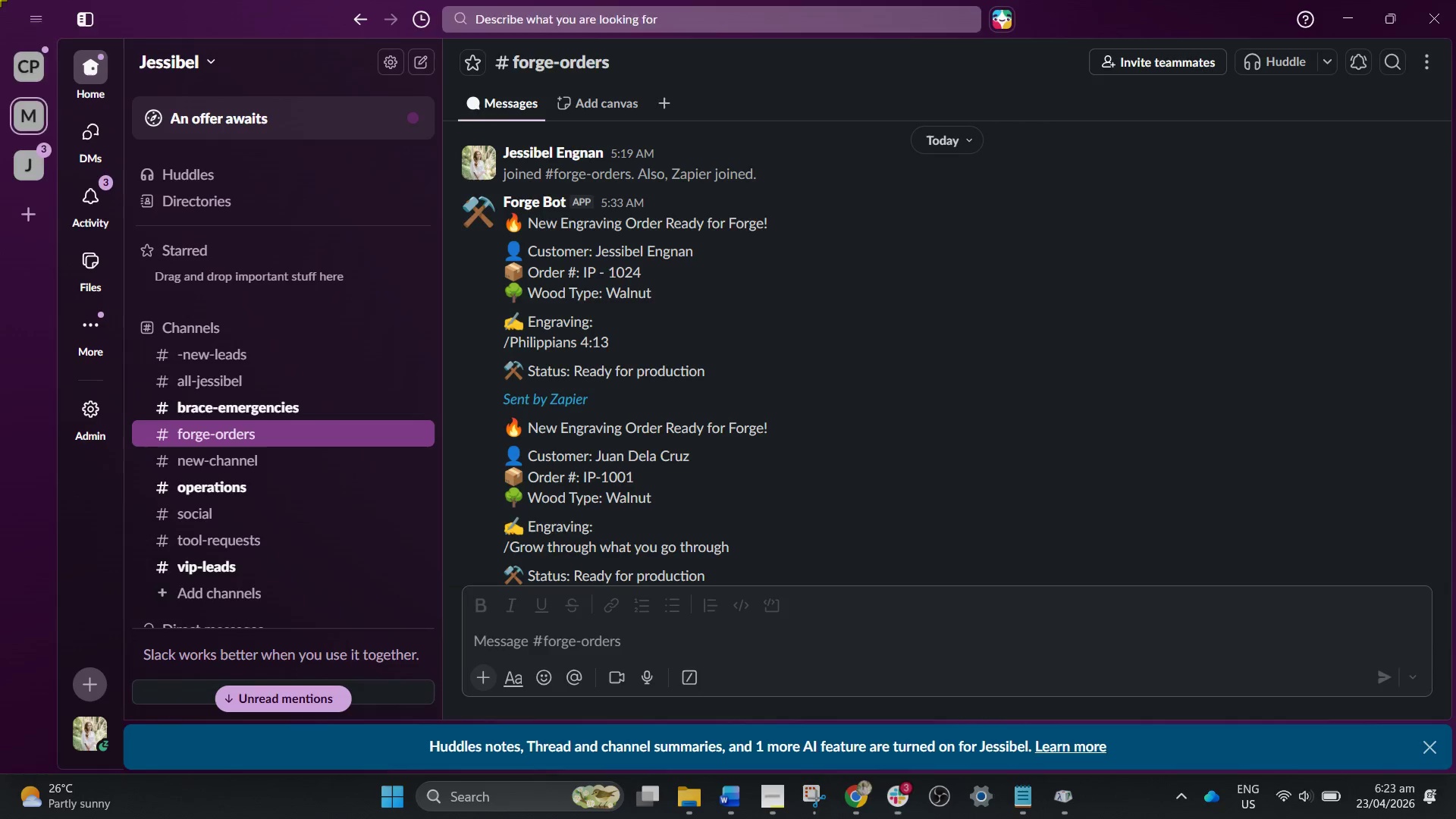 
left_click_drag(start_coordinate=[0, 0], to_coordinate=[1455, 775])
 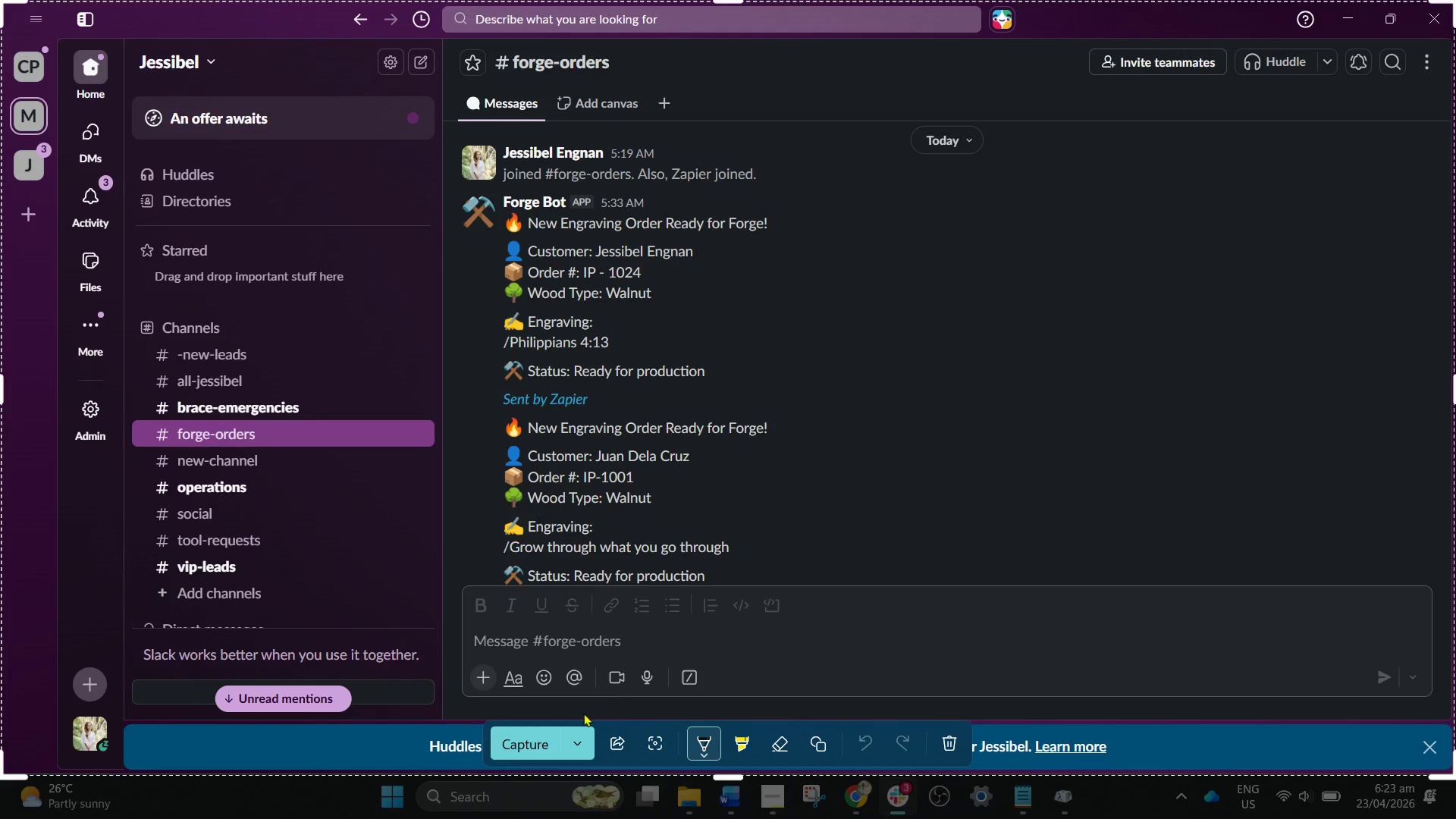 
left_click([548, 743])
 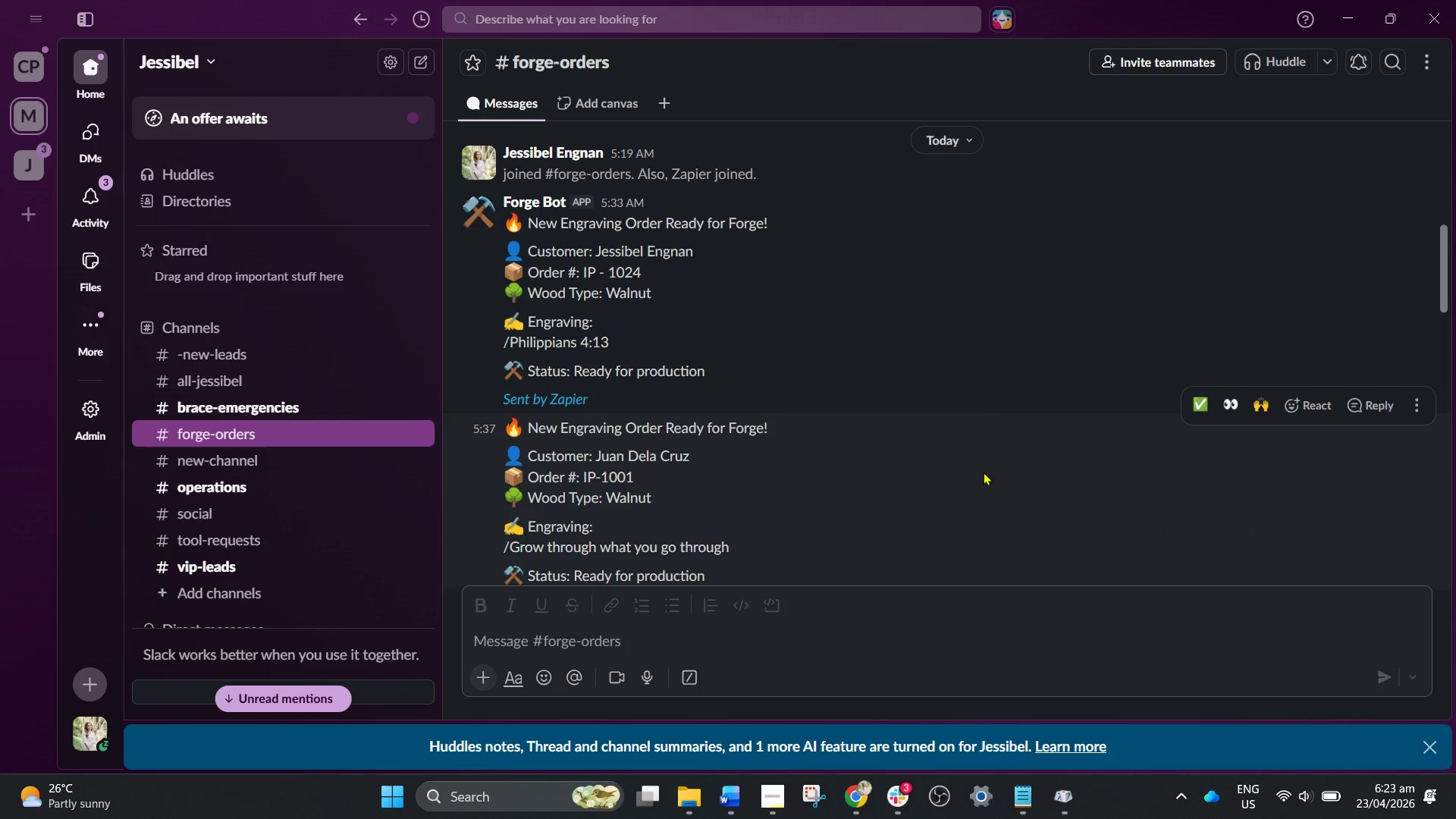 
wait(7.83)
 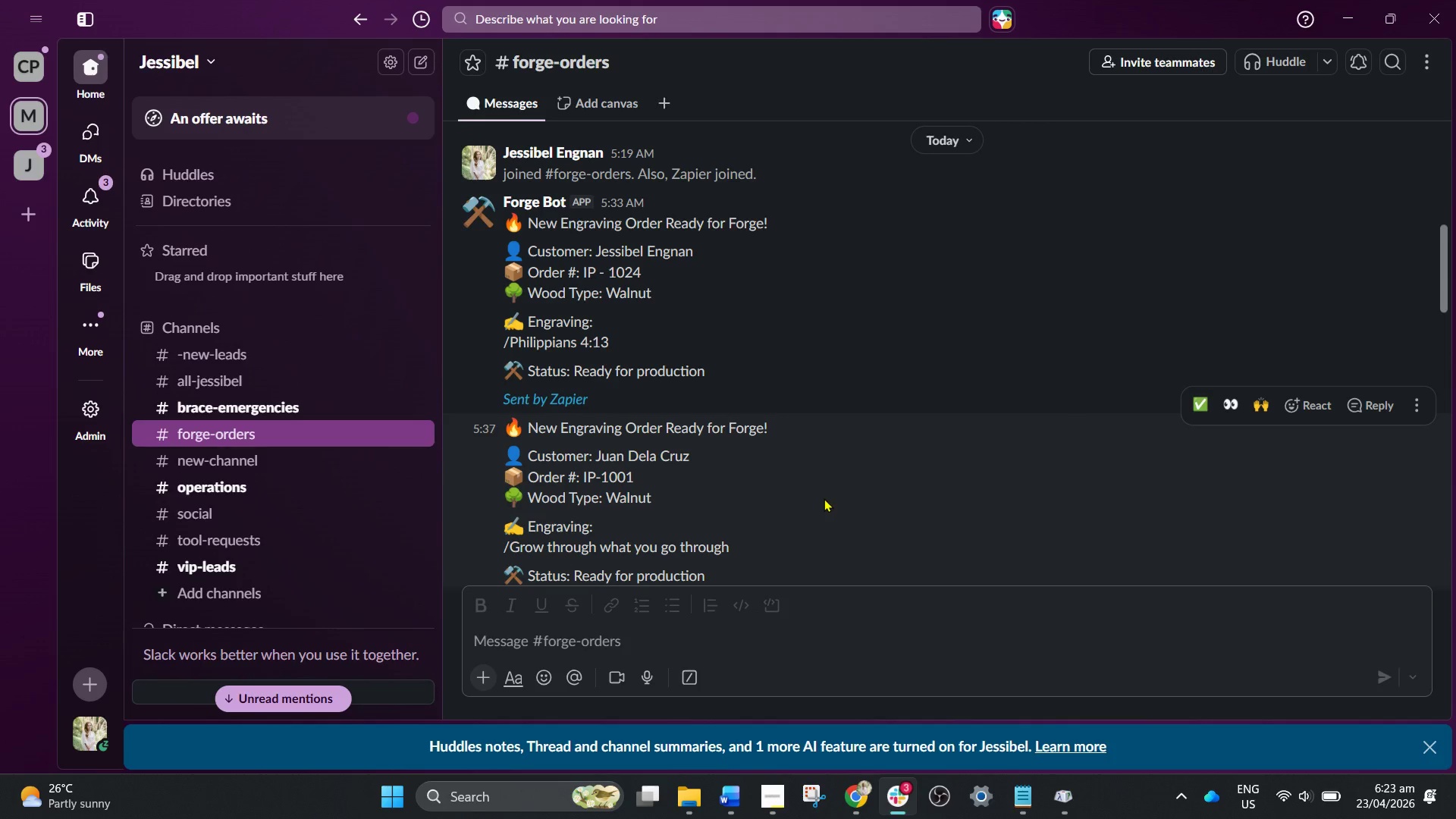 
right_click([816, 372])
 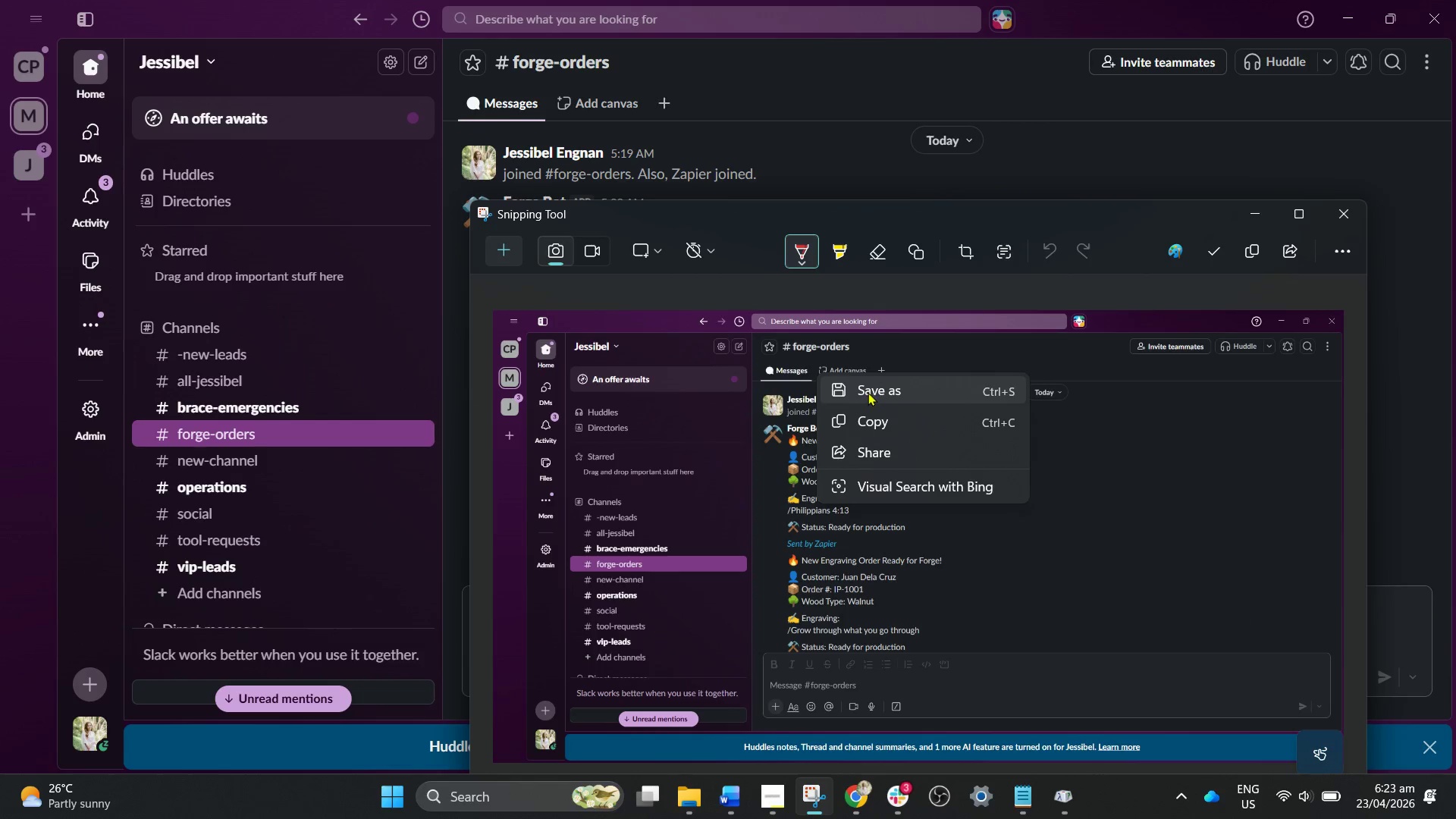 
left_click([868, 392])
 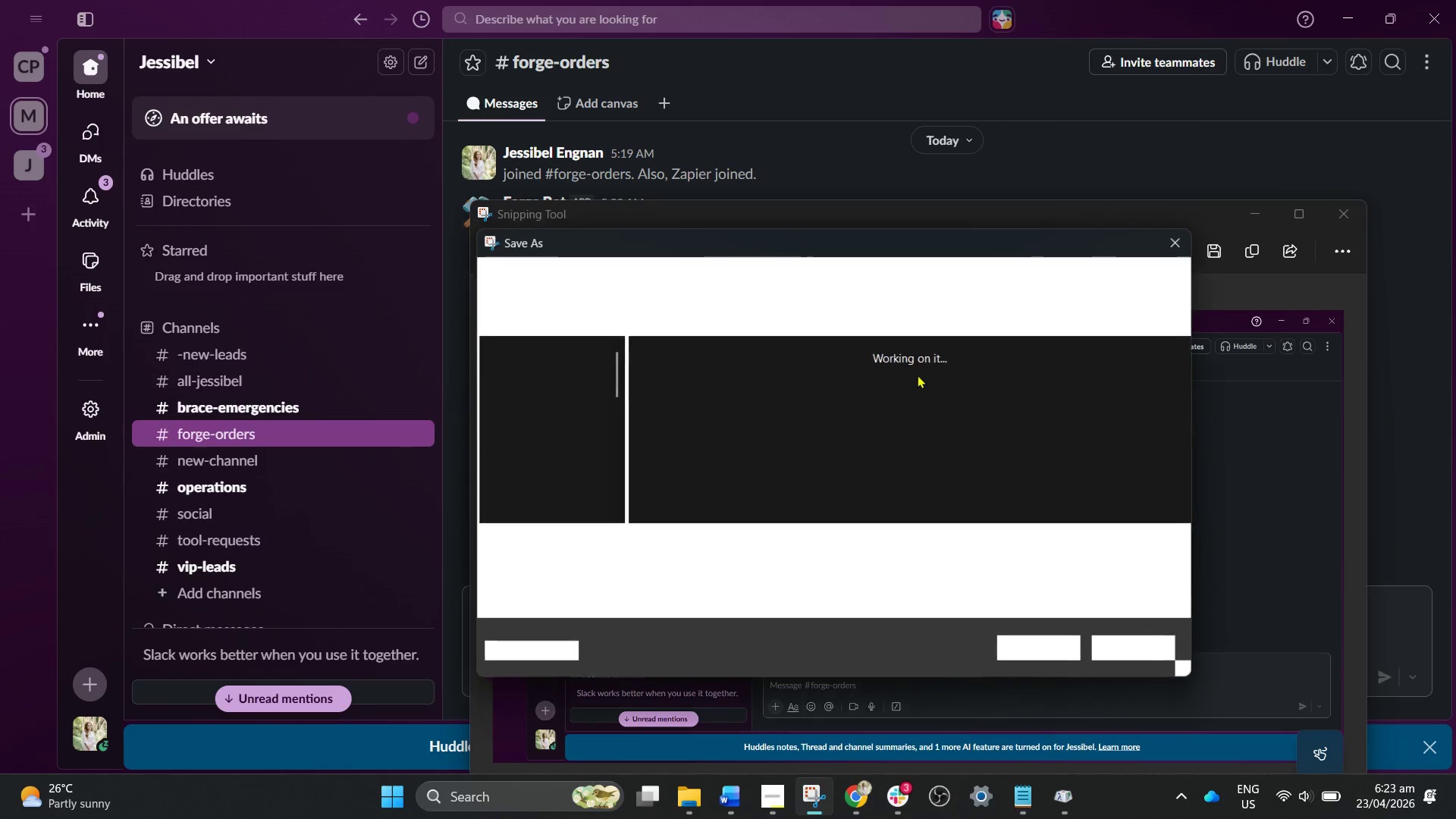 
left_click([710, 381])
 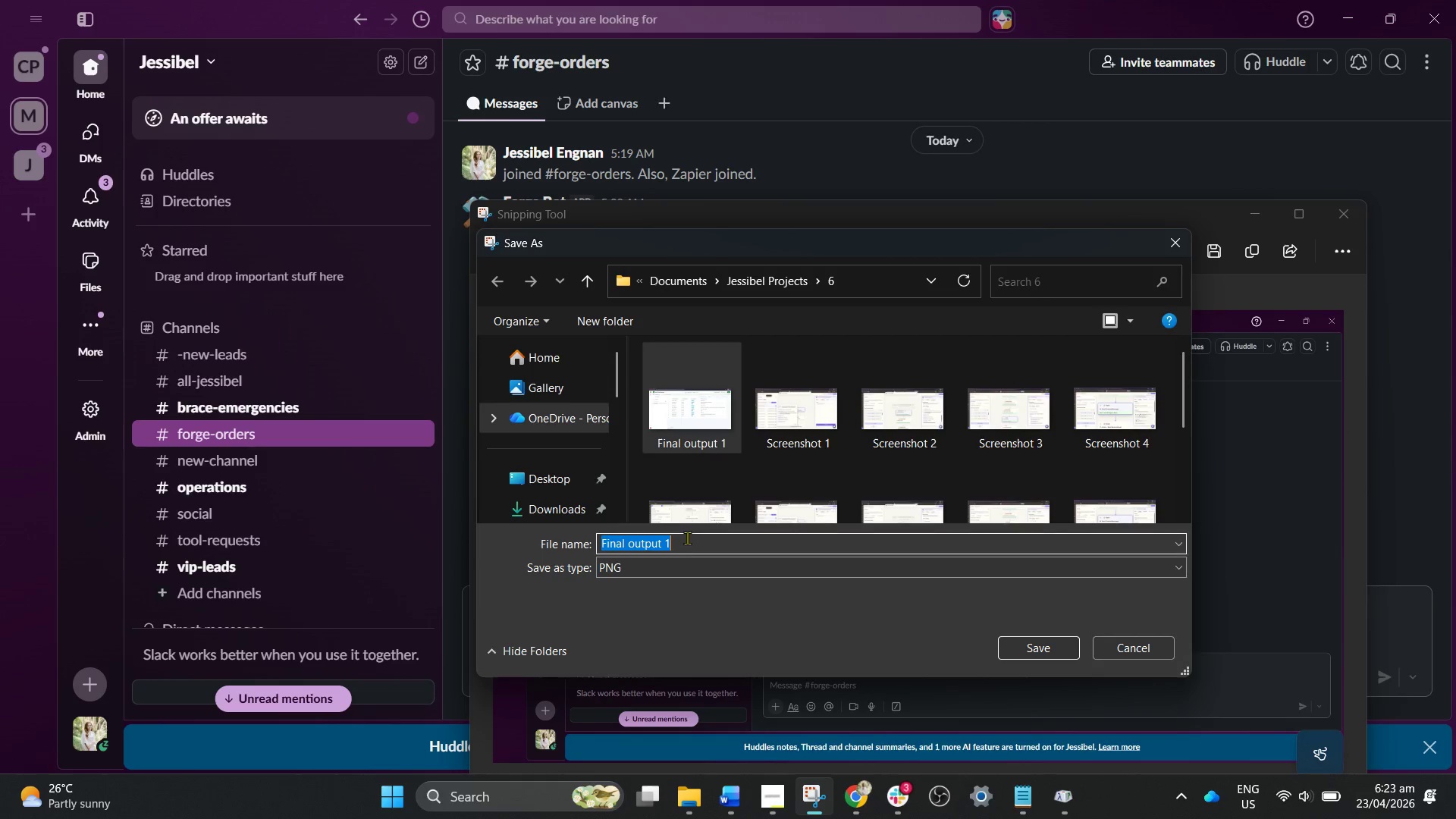 
double_click([686, 539])
 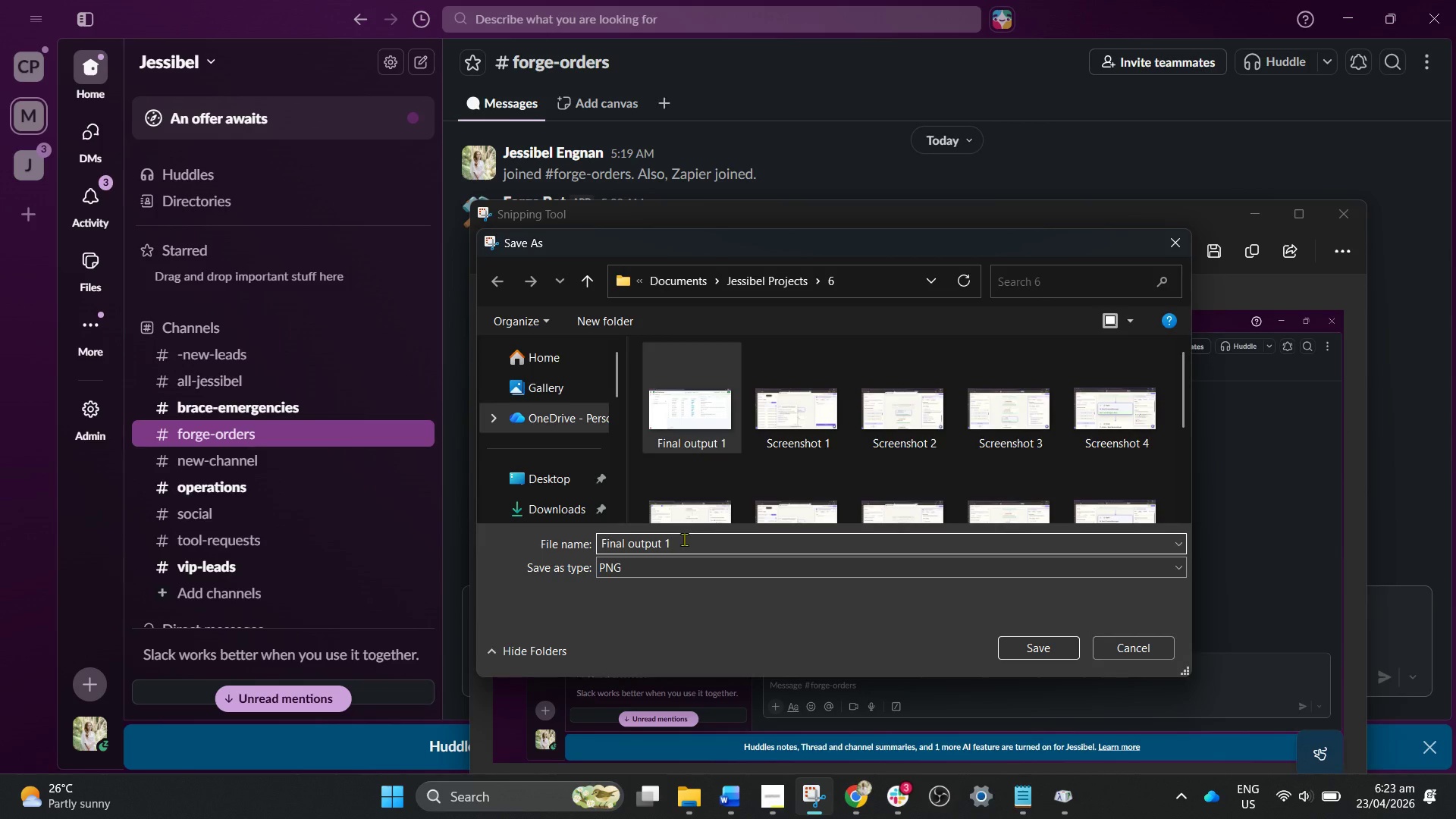 
key(Backspace)
 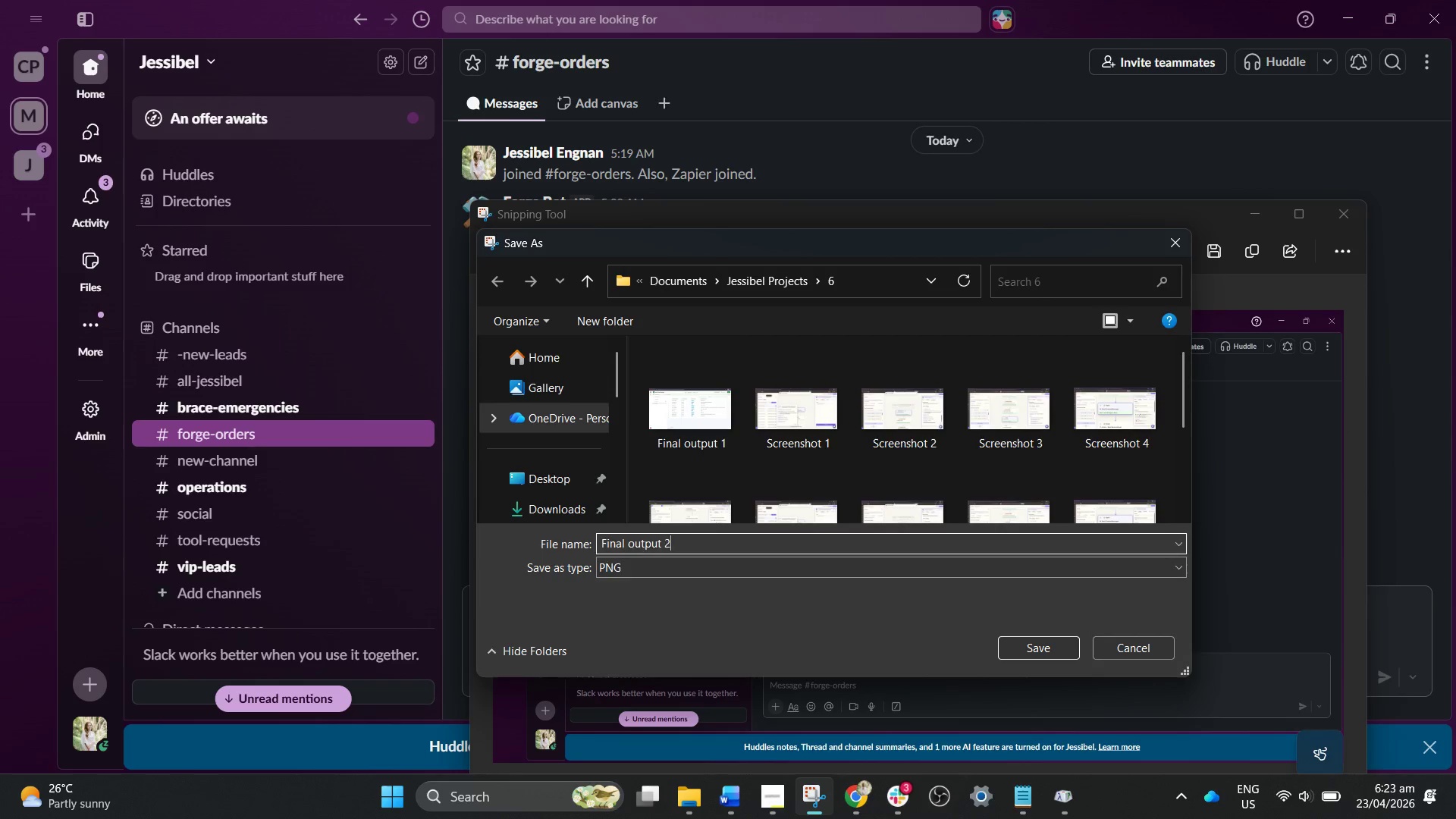 
key(2)
 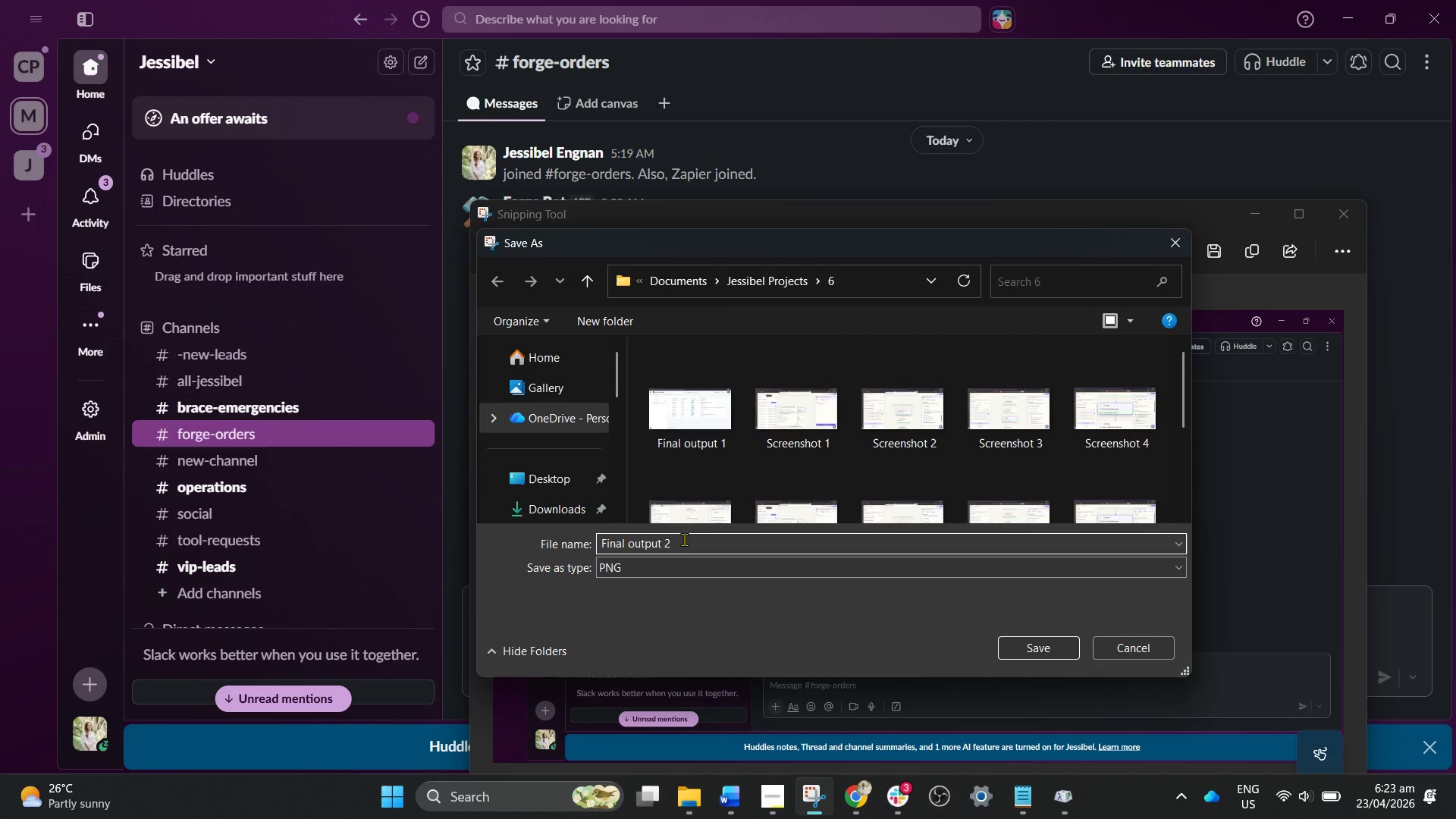 
key(Enter)
 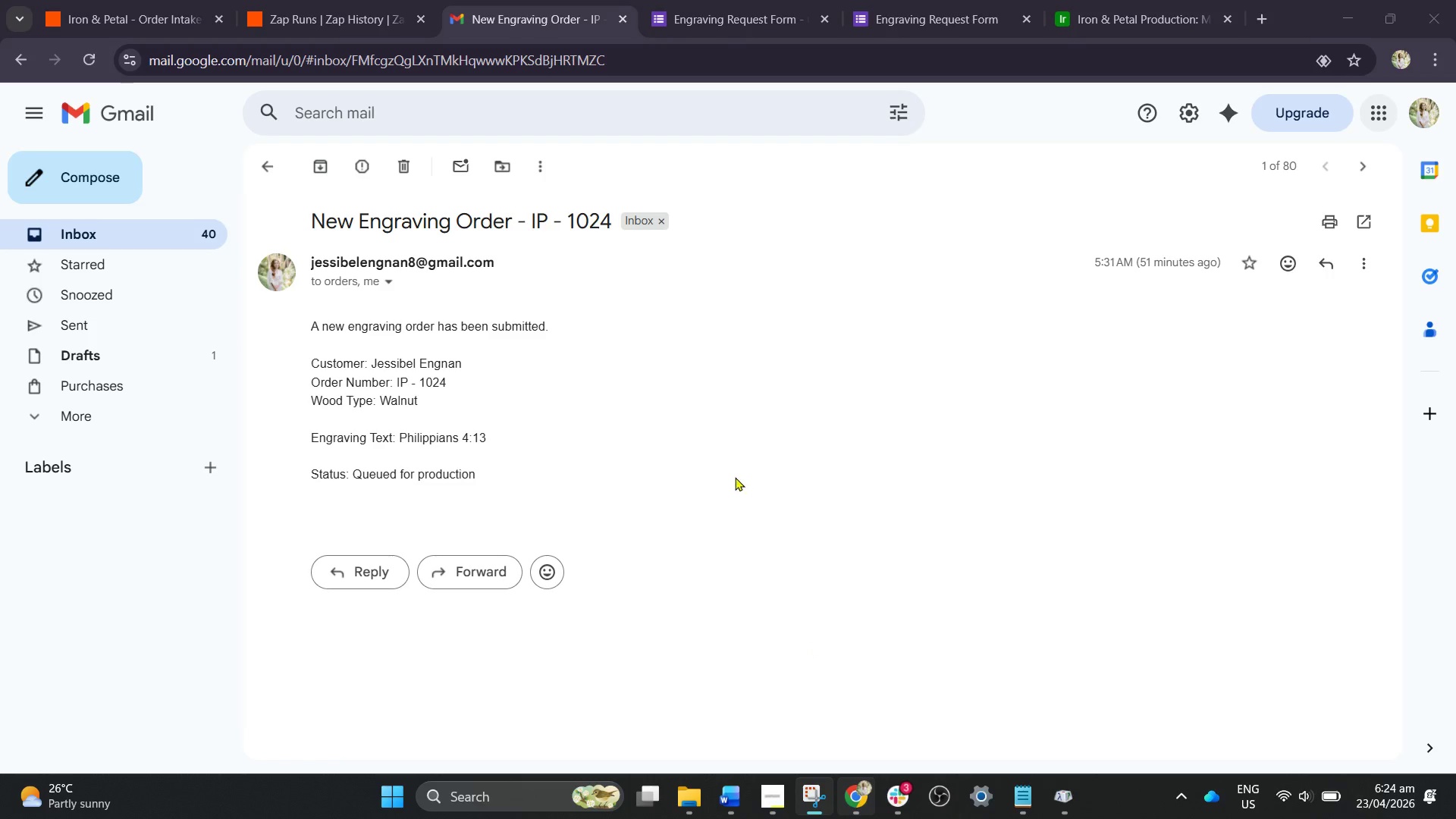 
left_click([134, 0])
 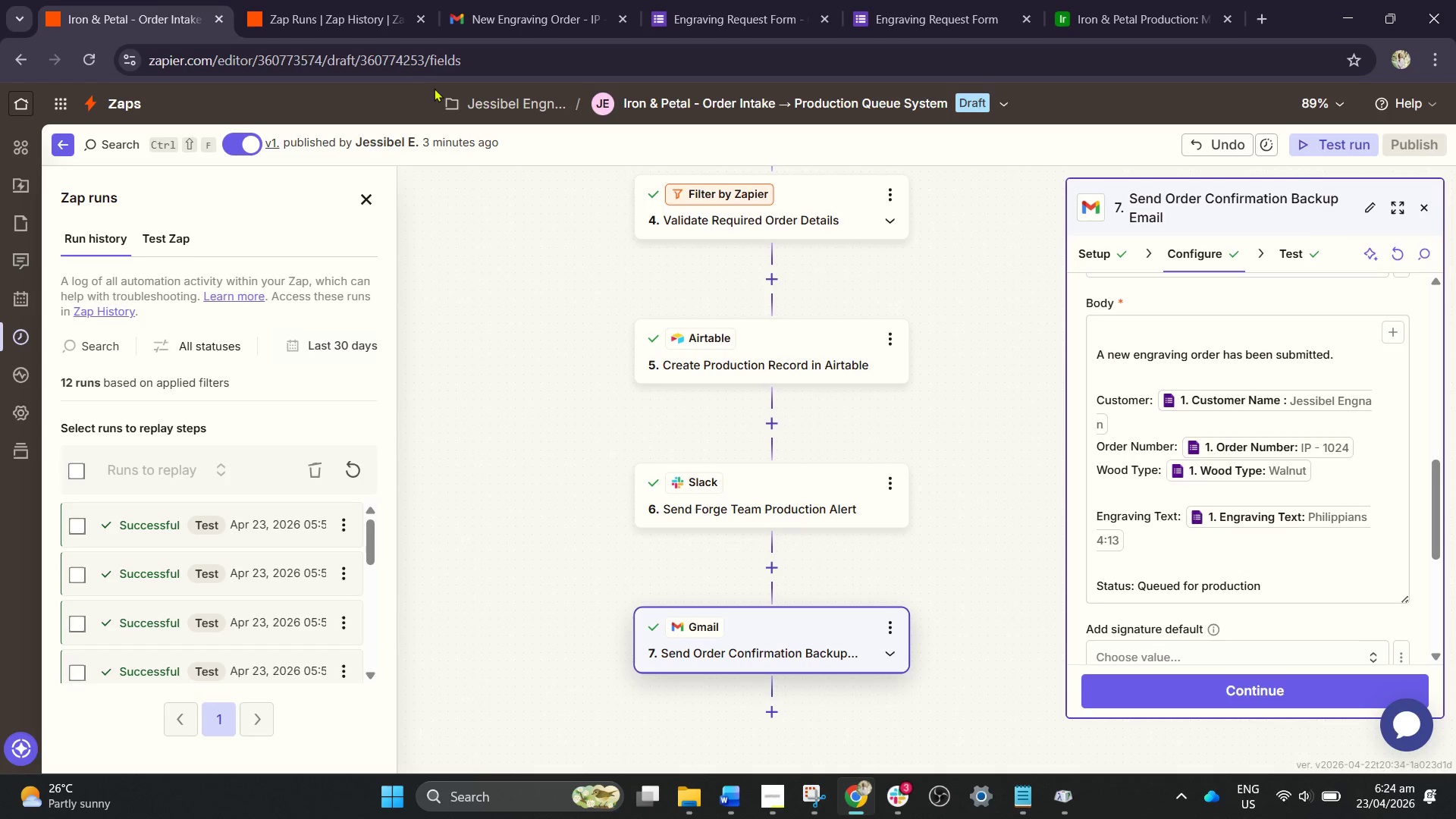 
left_click([340, 15])
 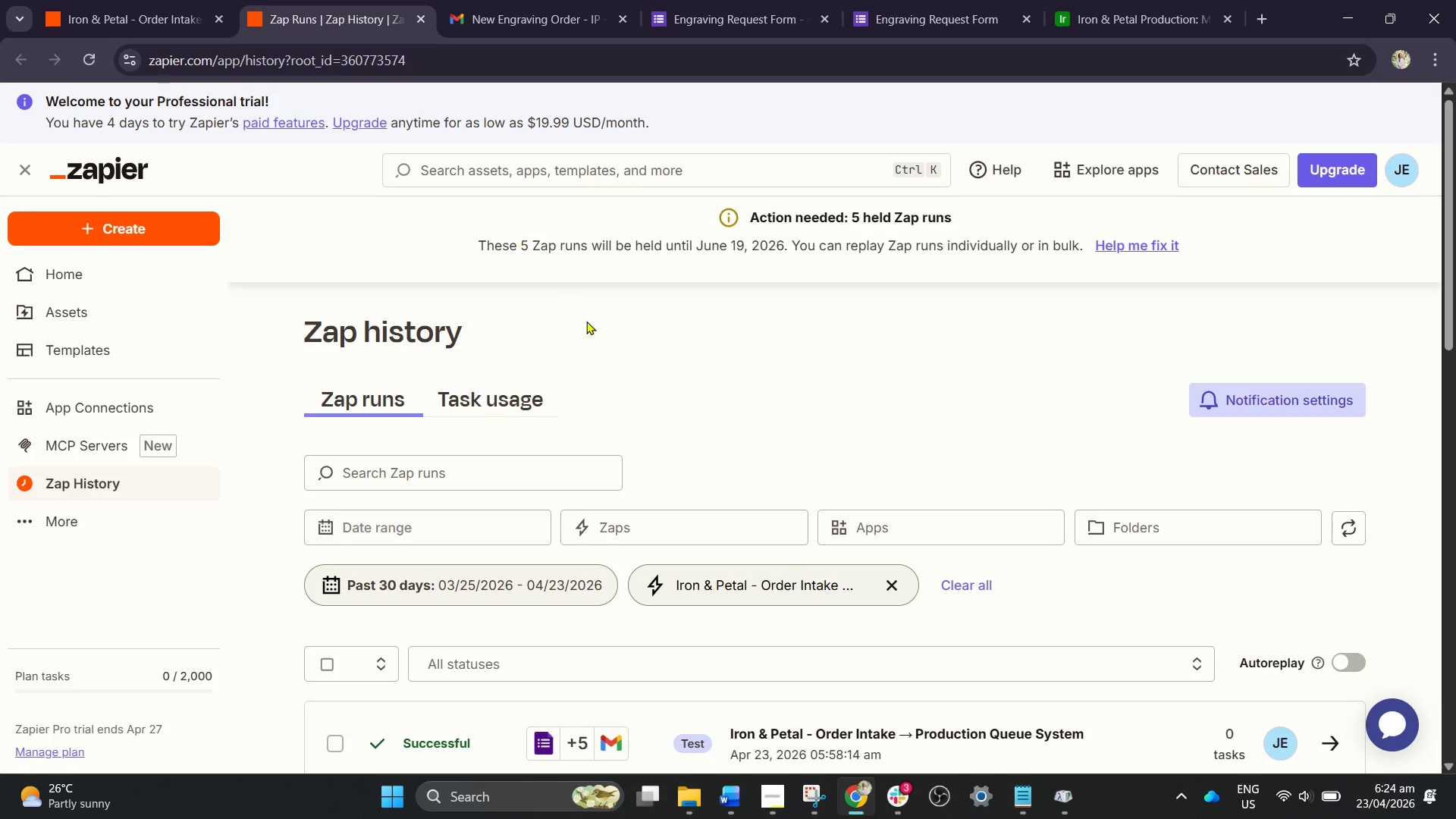 
scroll: coordinate [424, 93], scroll_direction: up, amount: 2.0
 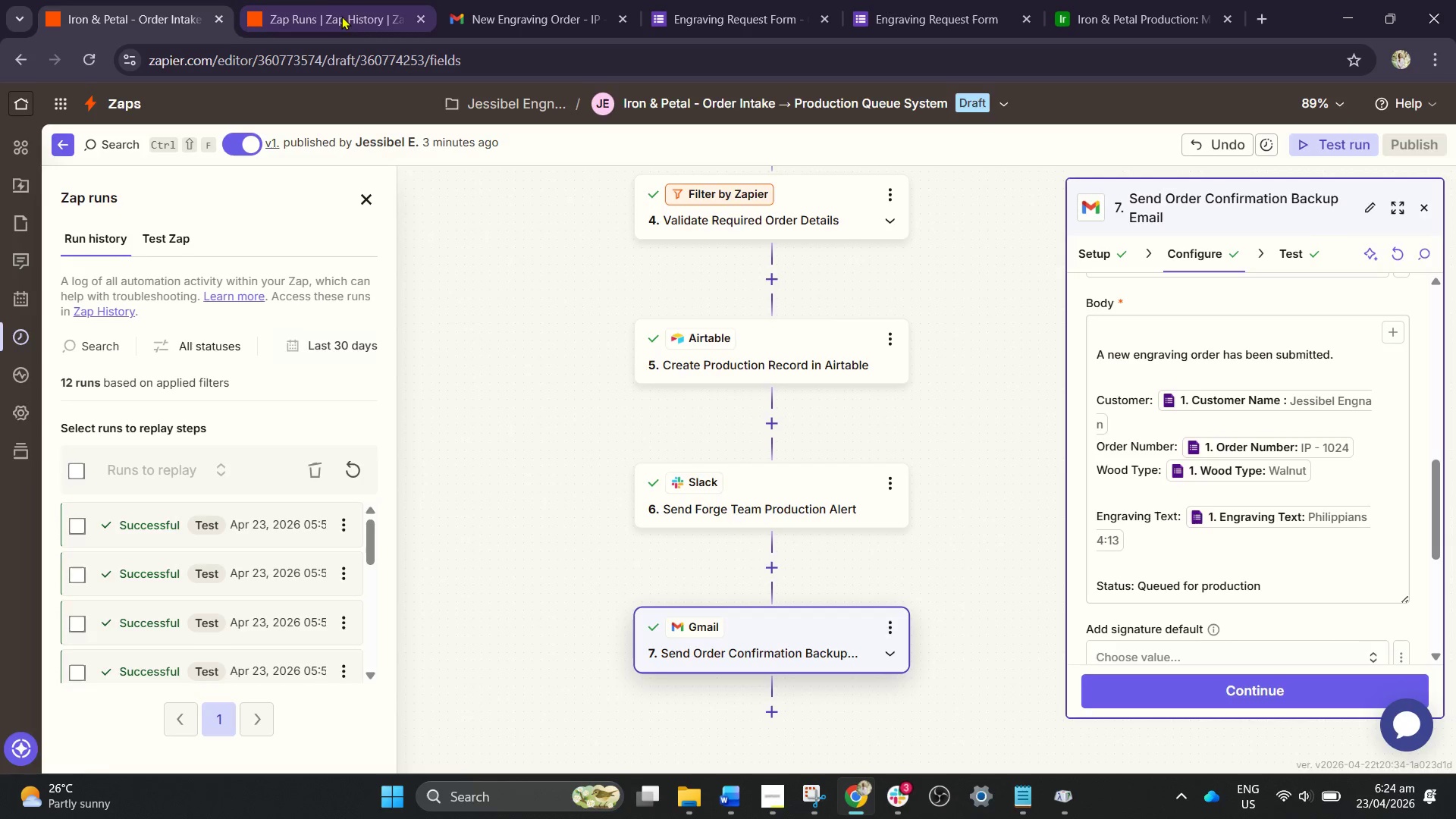 
scroll: coordinate [656, 380], scroll_direction: down, amount: 8.0
 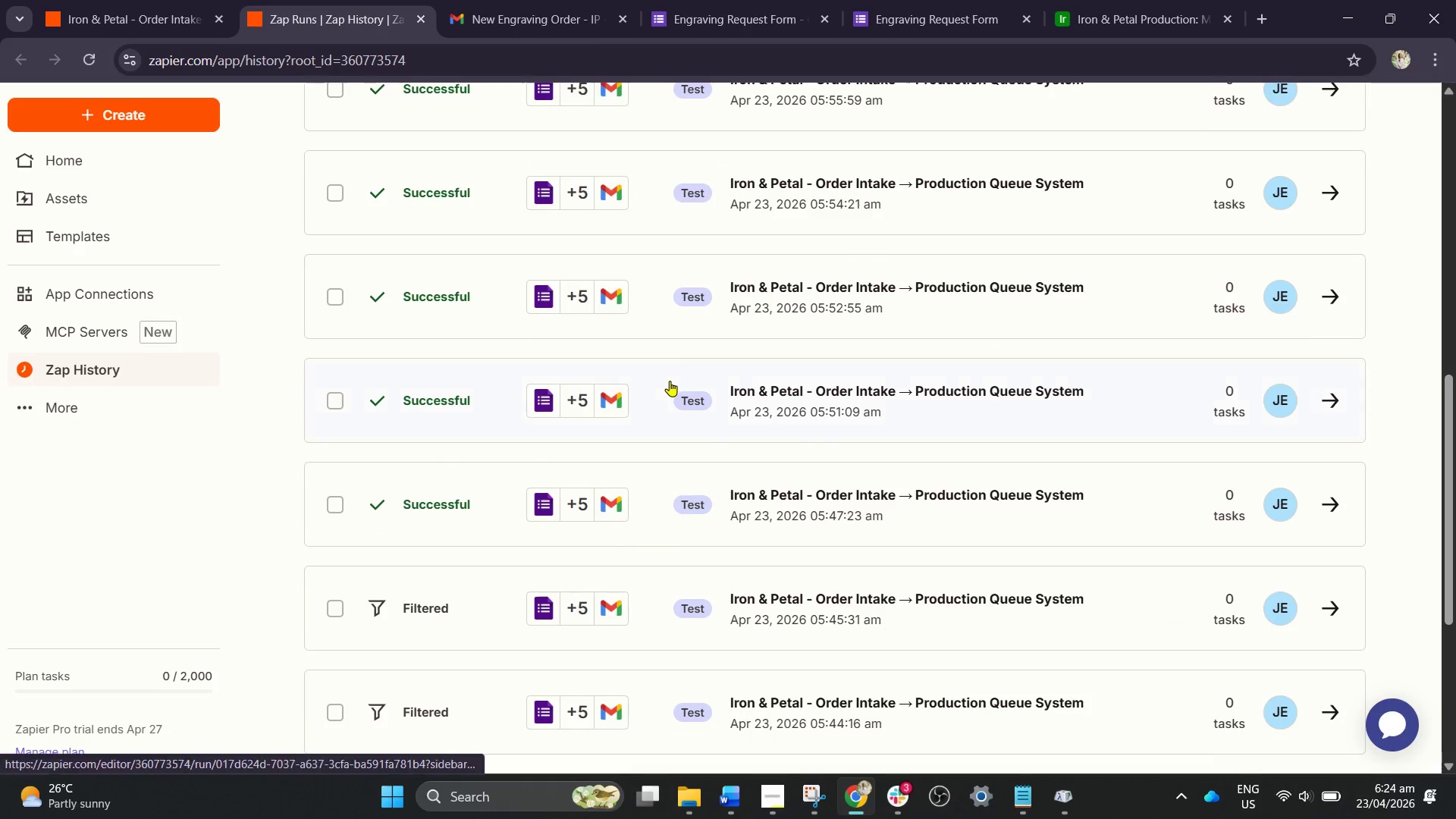 
scroll: coordinate [680, 372], scroll_direction: up, amount: 5.0
 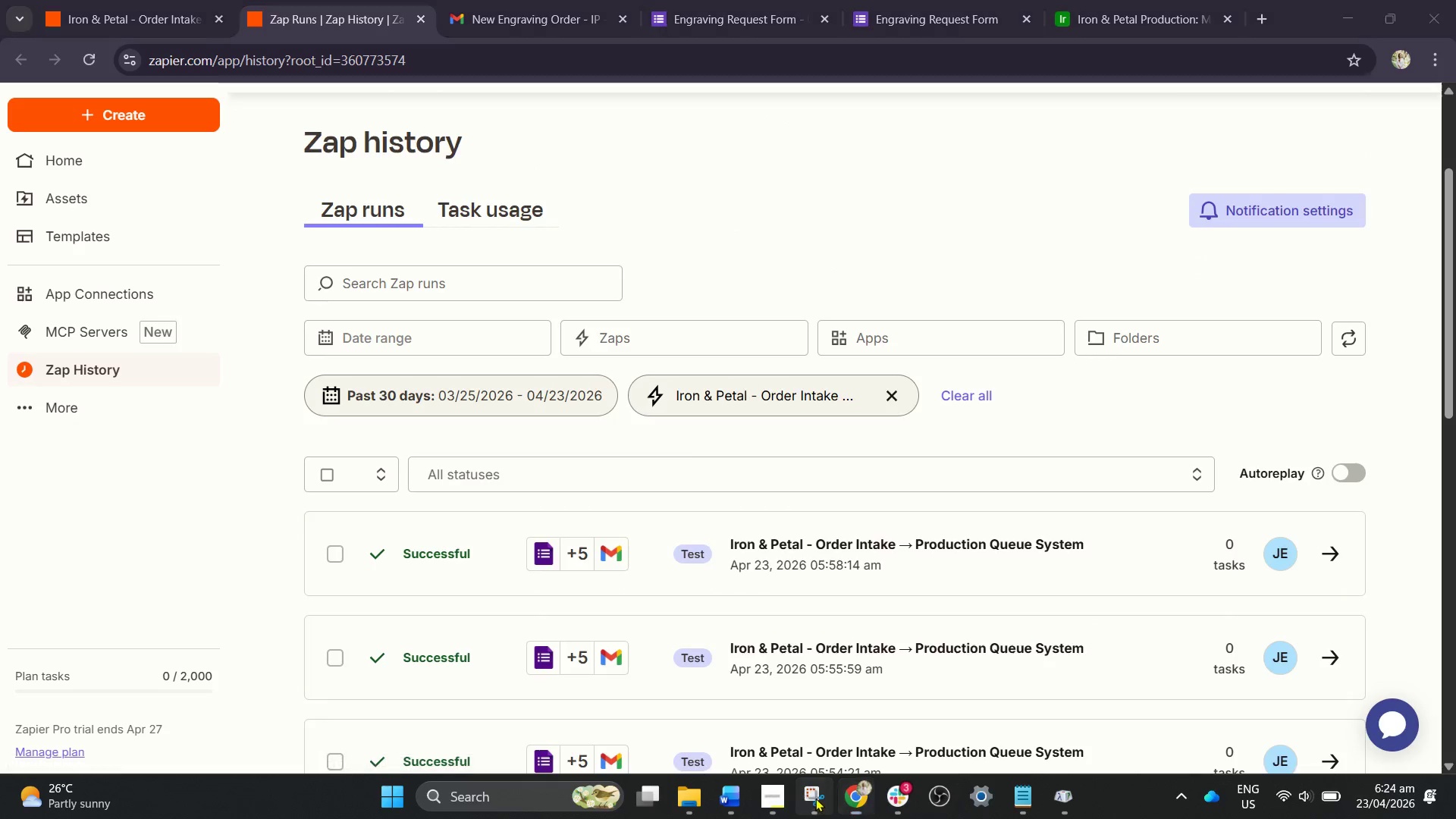 
left_click([501, 249])
 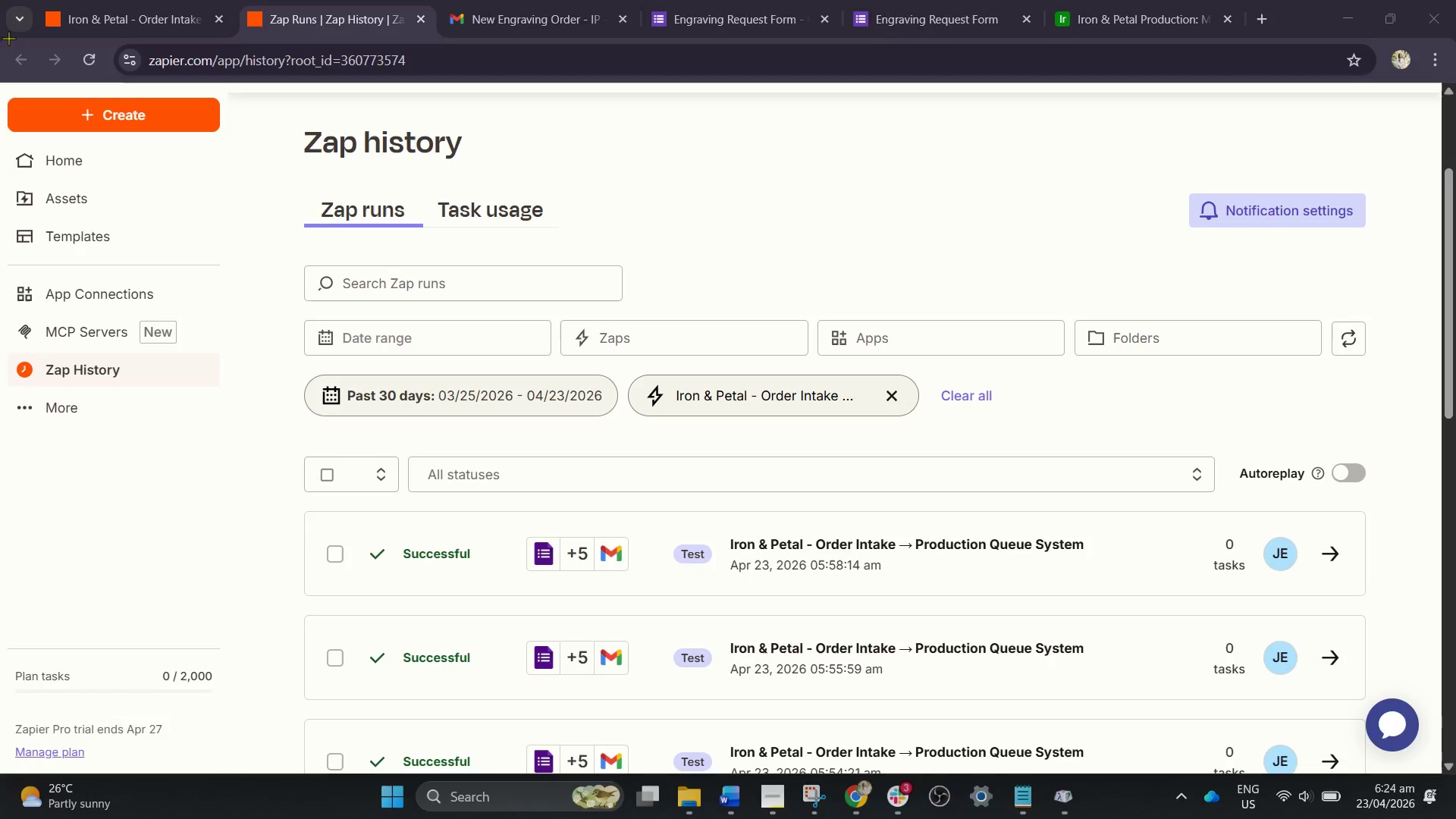 
left_click_drag(start_coordinate=[0, 35], to_coordinate=[1455, 774])
 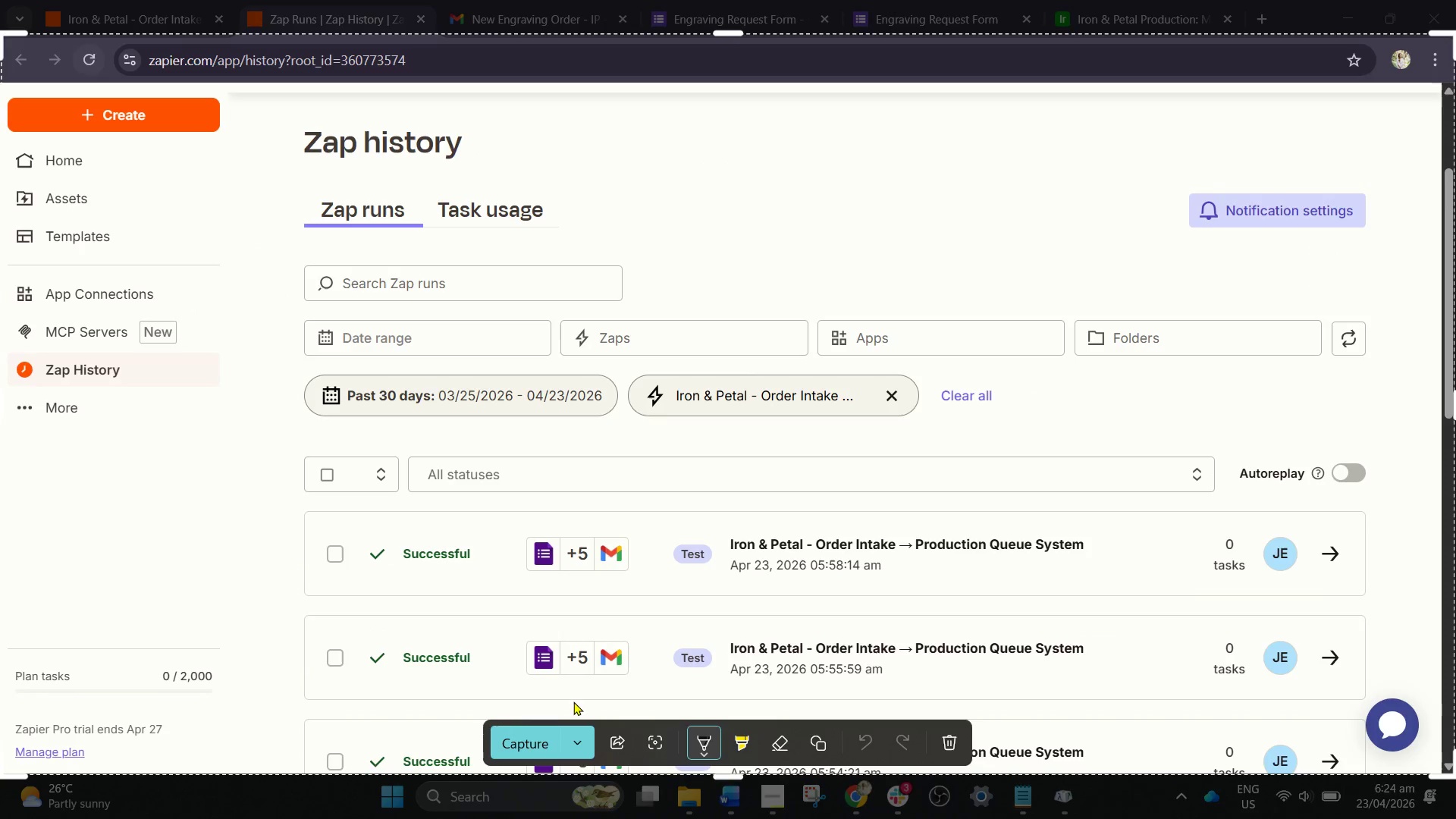 
left_click([536, 742])
 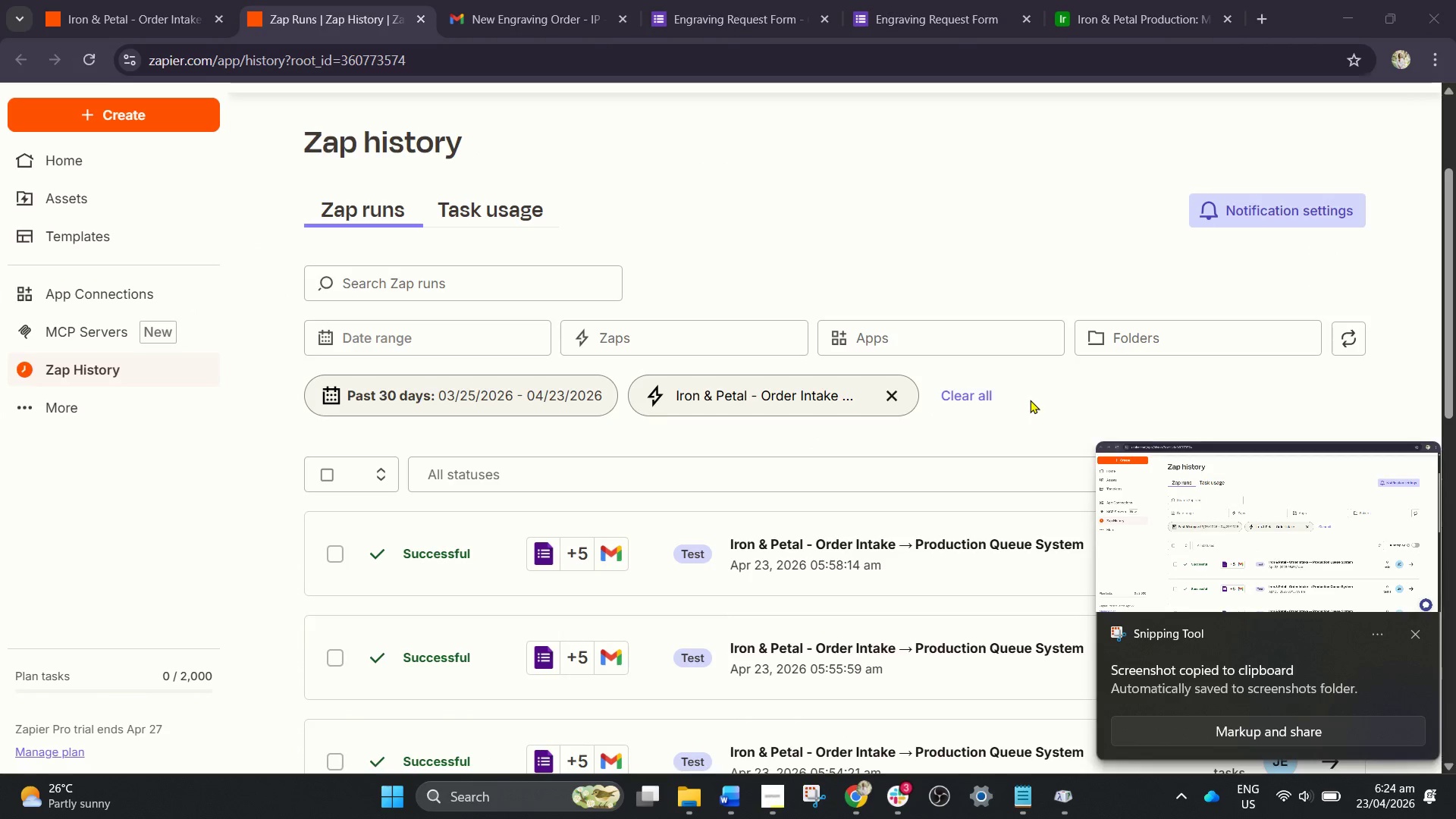 
wait(10.22)
 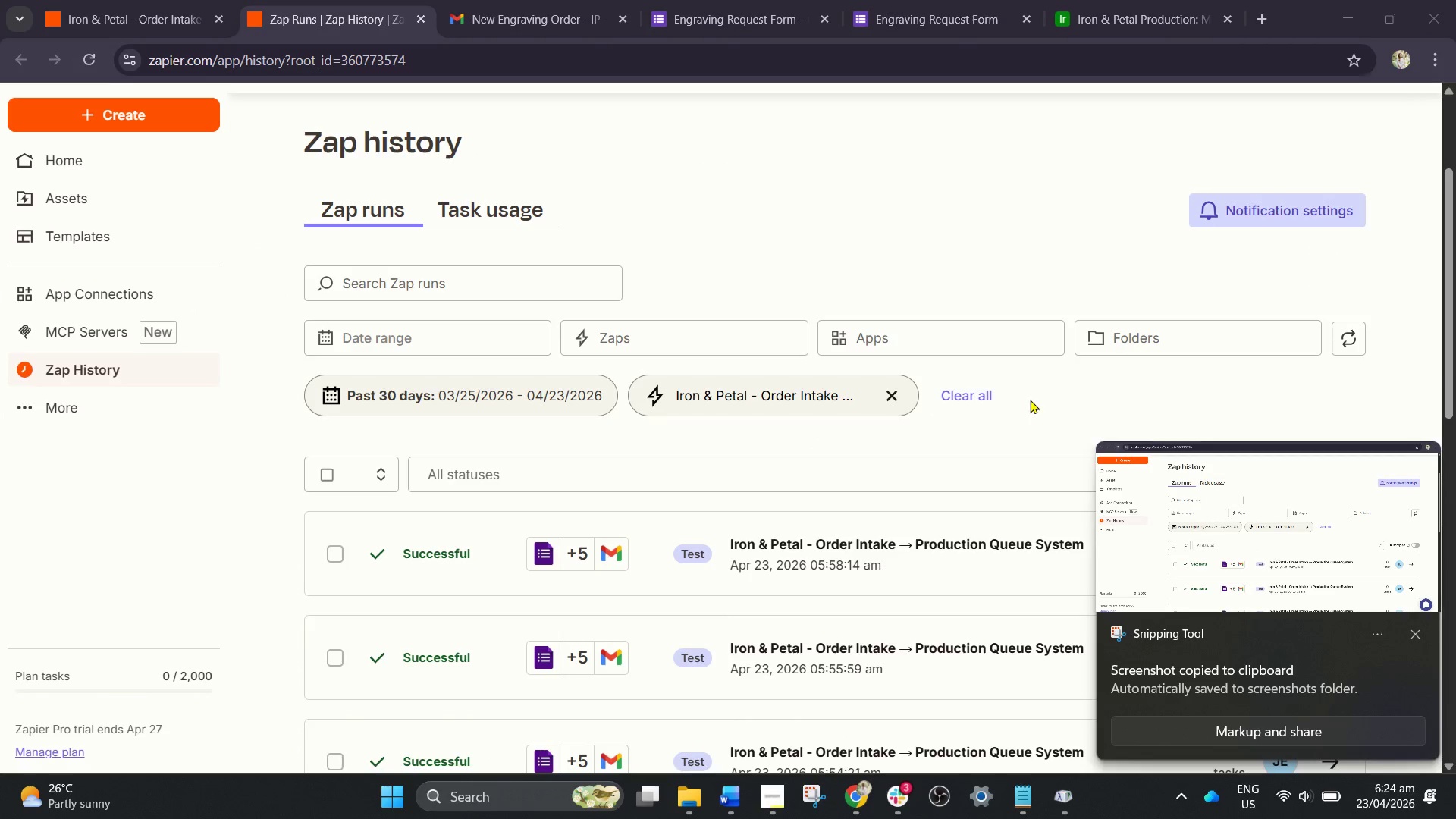 
left_click([927, 472])
 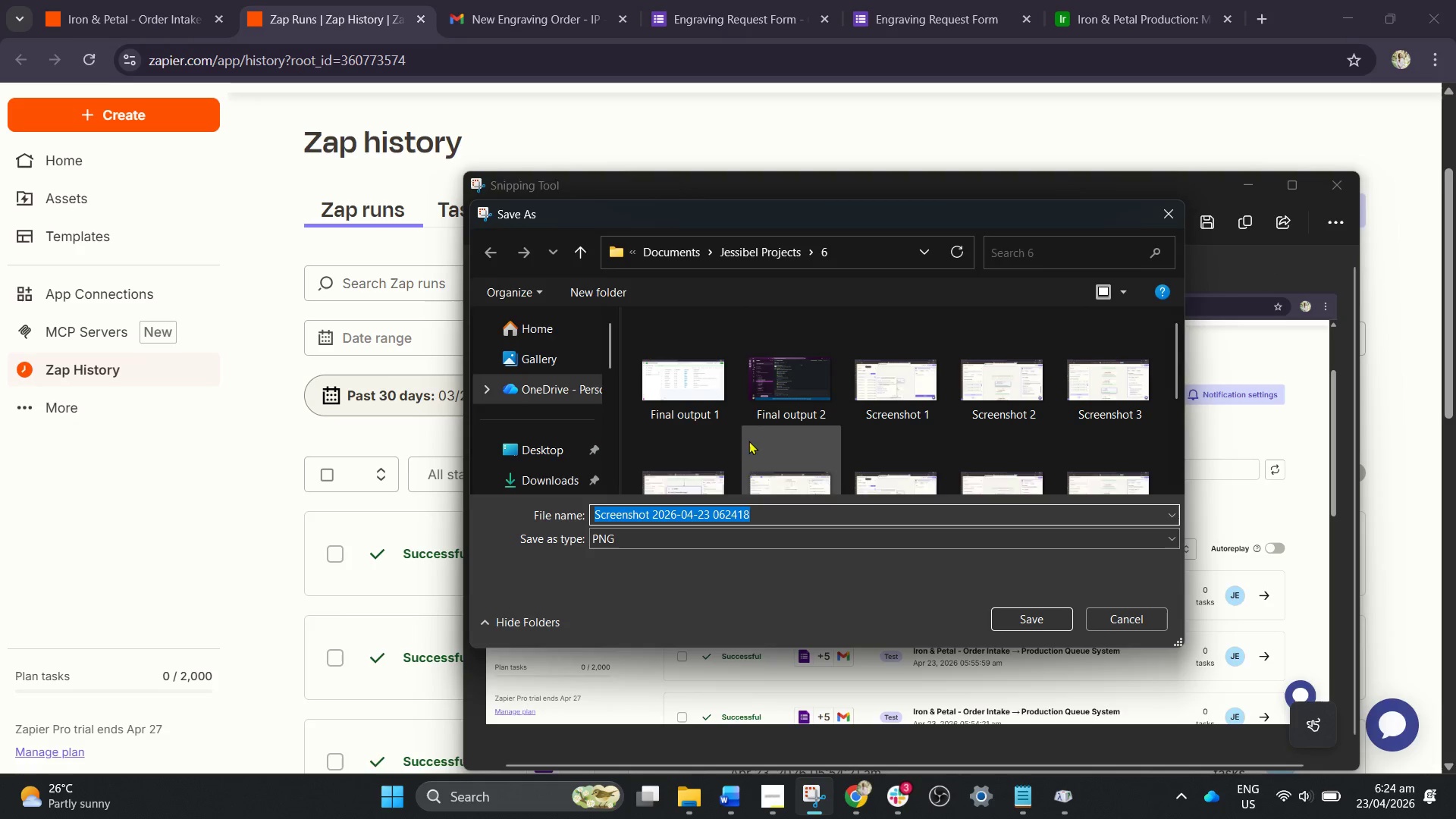 
left_click([802, 404])
 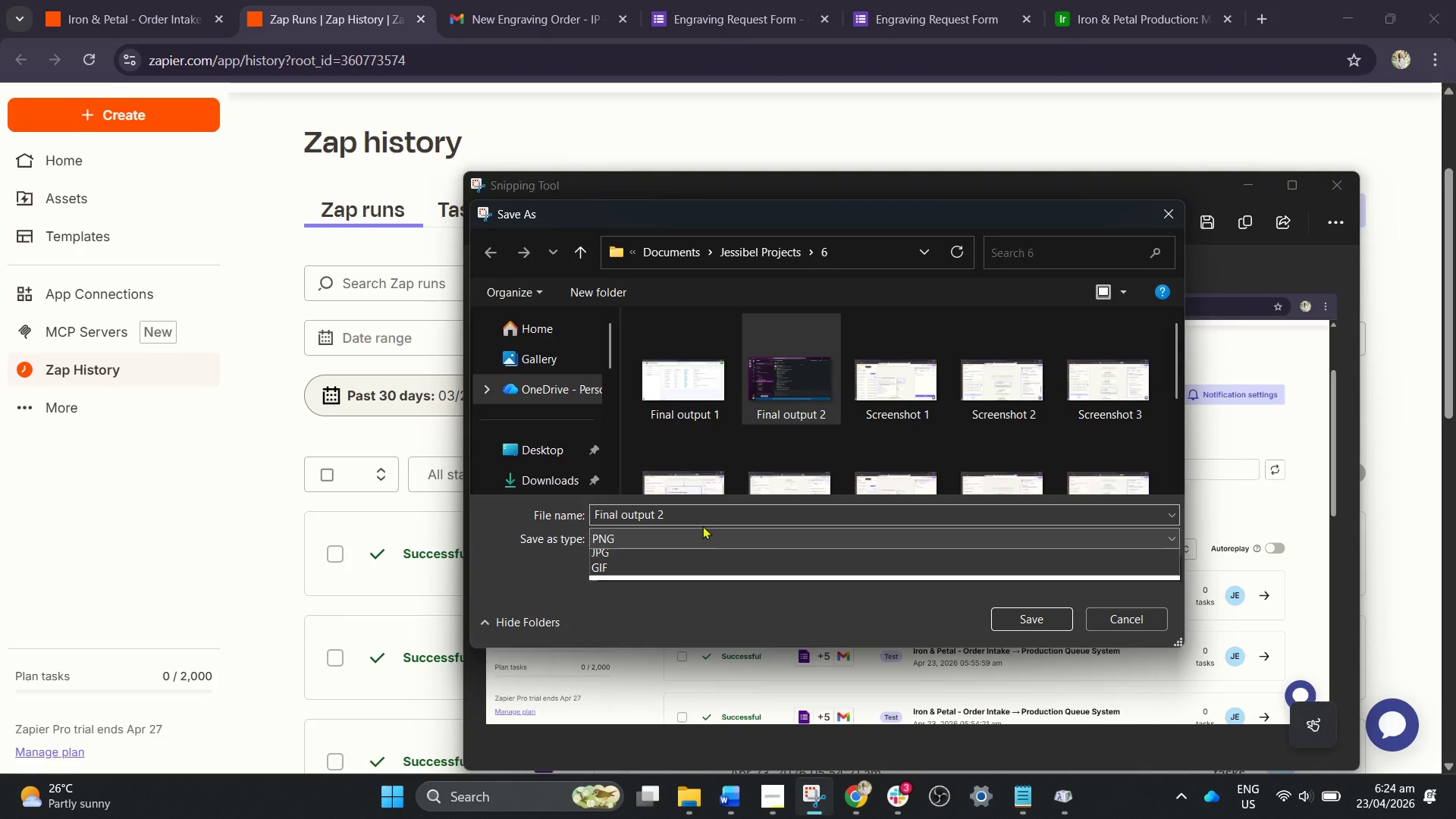 
double_click([699, 519])
 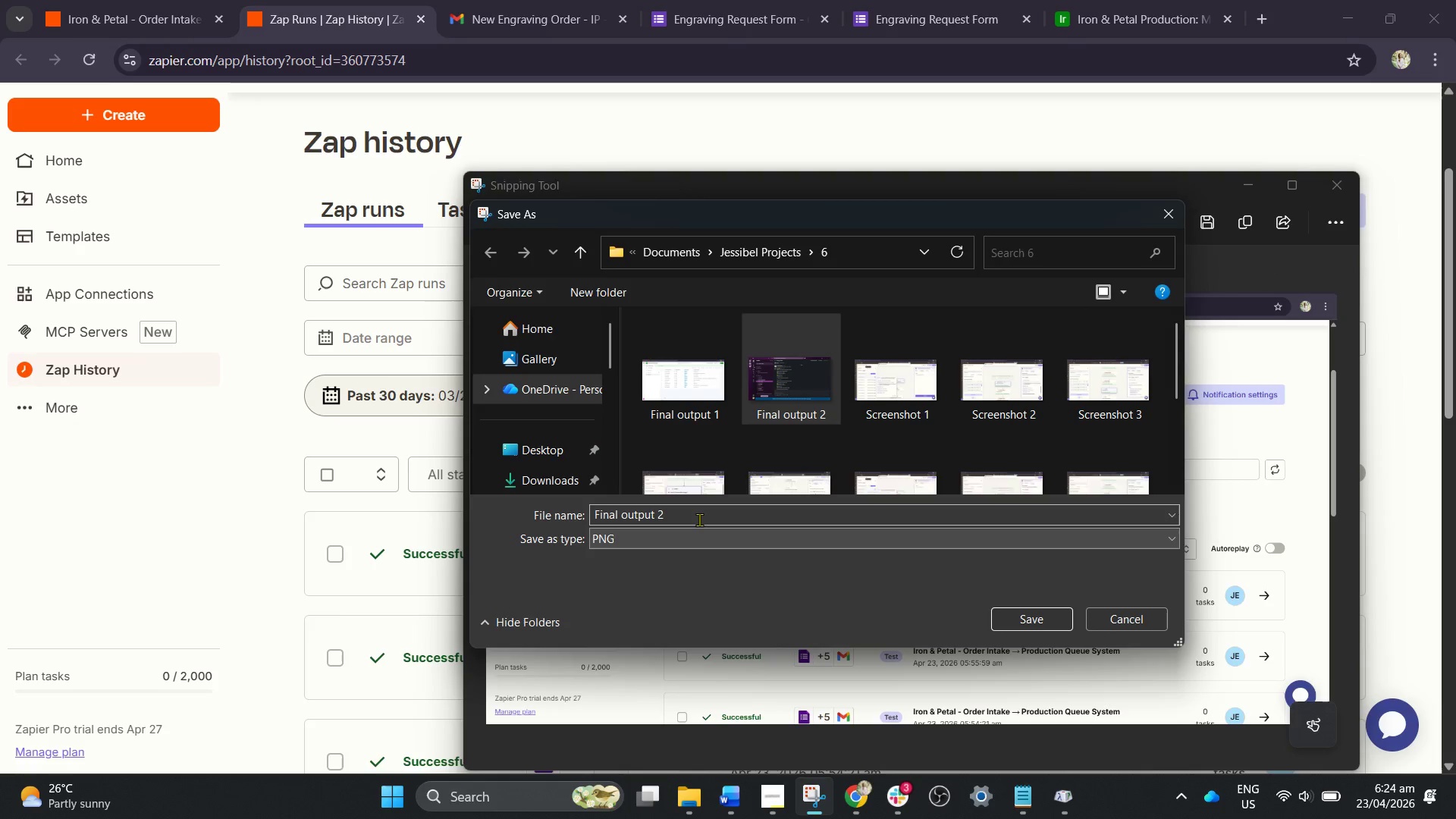 
triple_click([699, 519])
 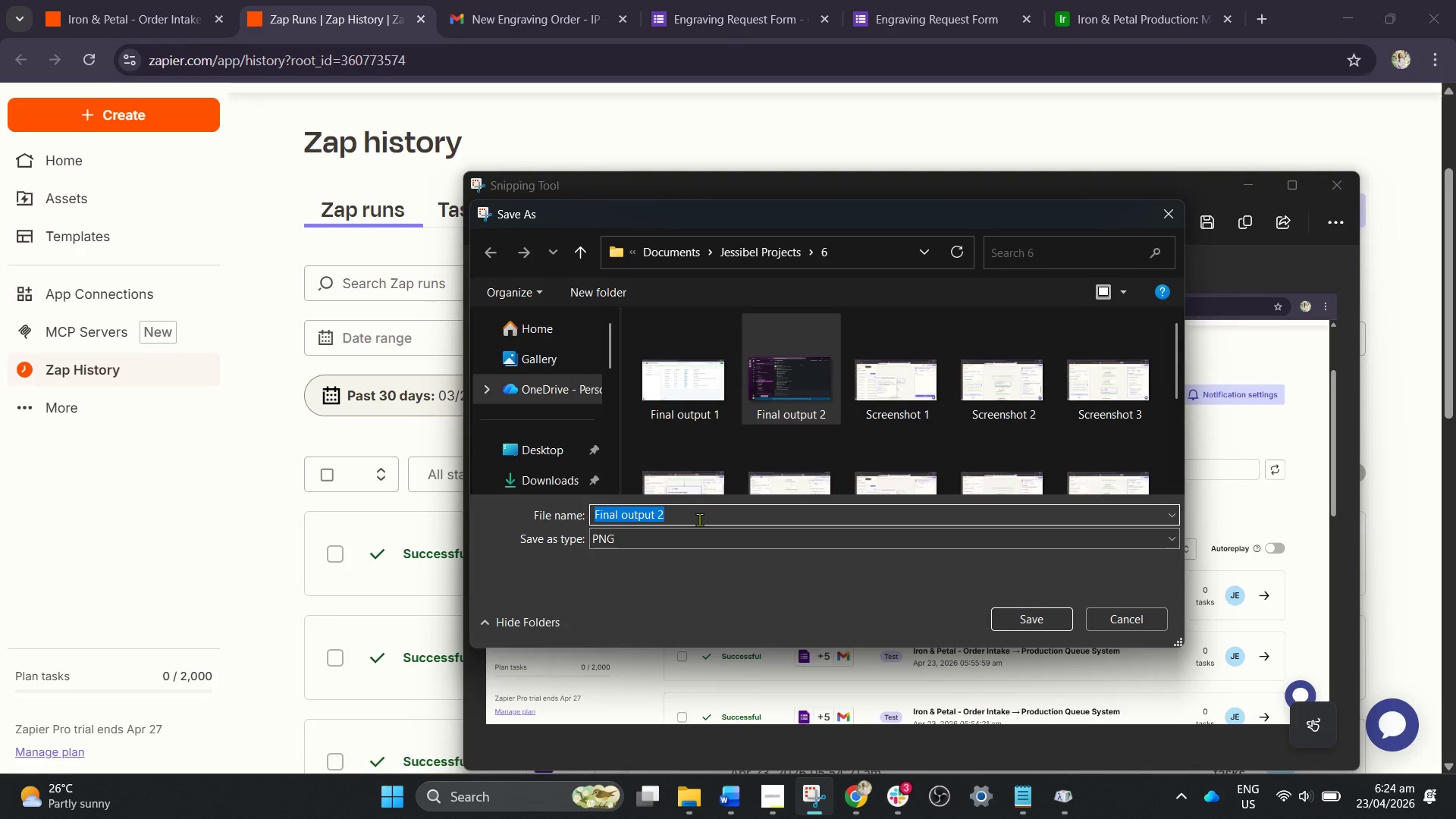 
left_click([699, 519])
 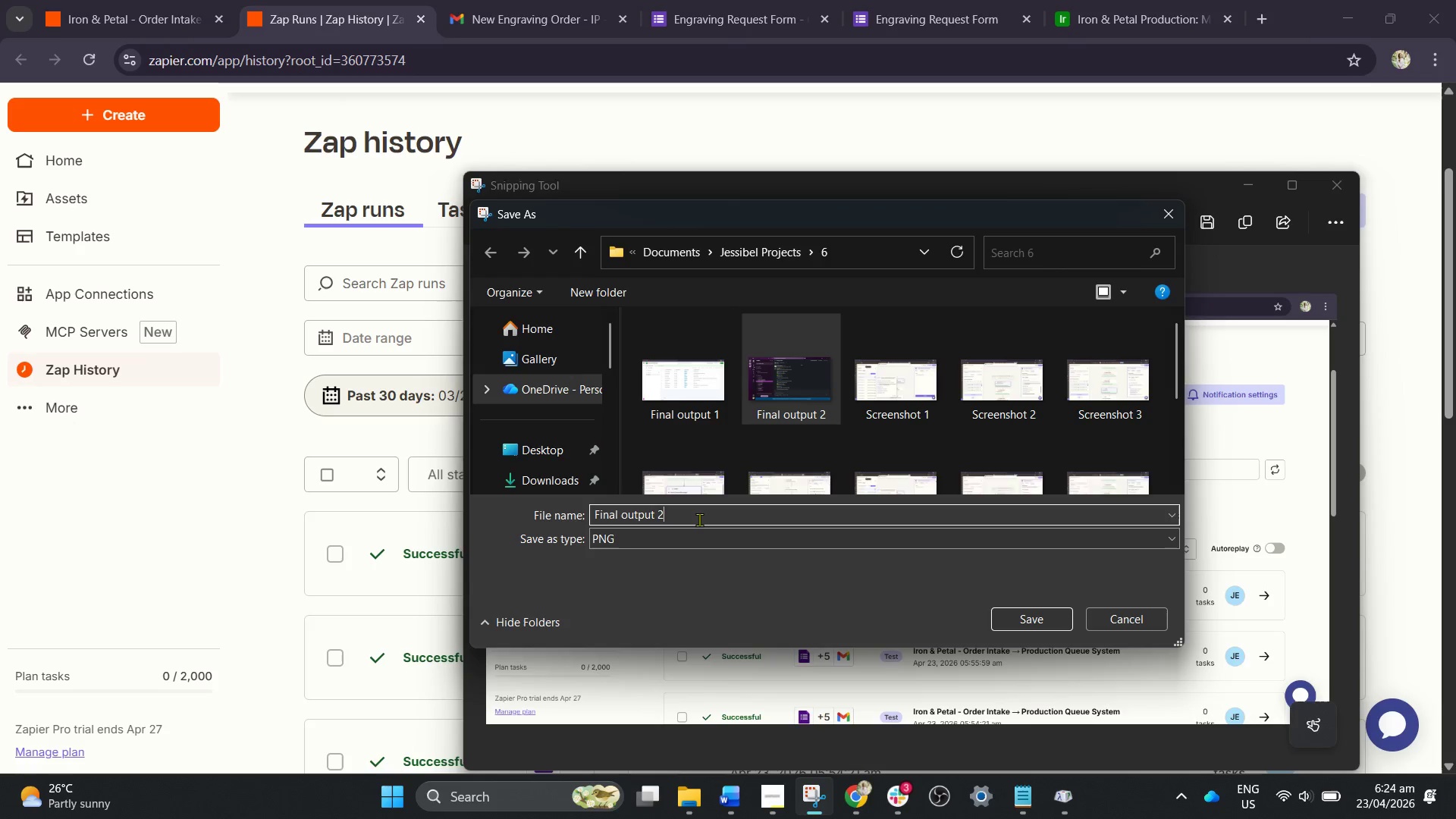 
key(Backspace)
 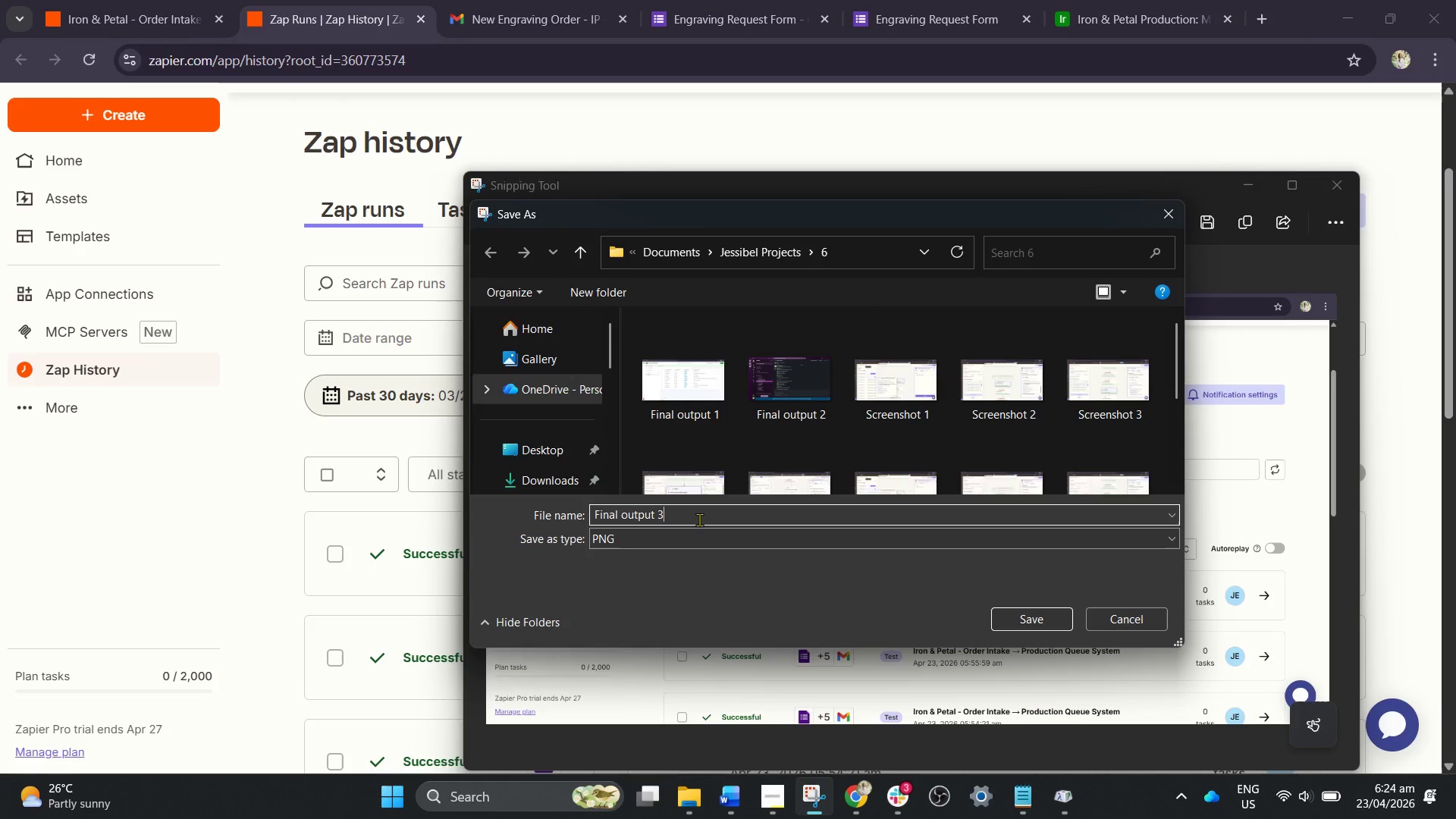 
key(3)
 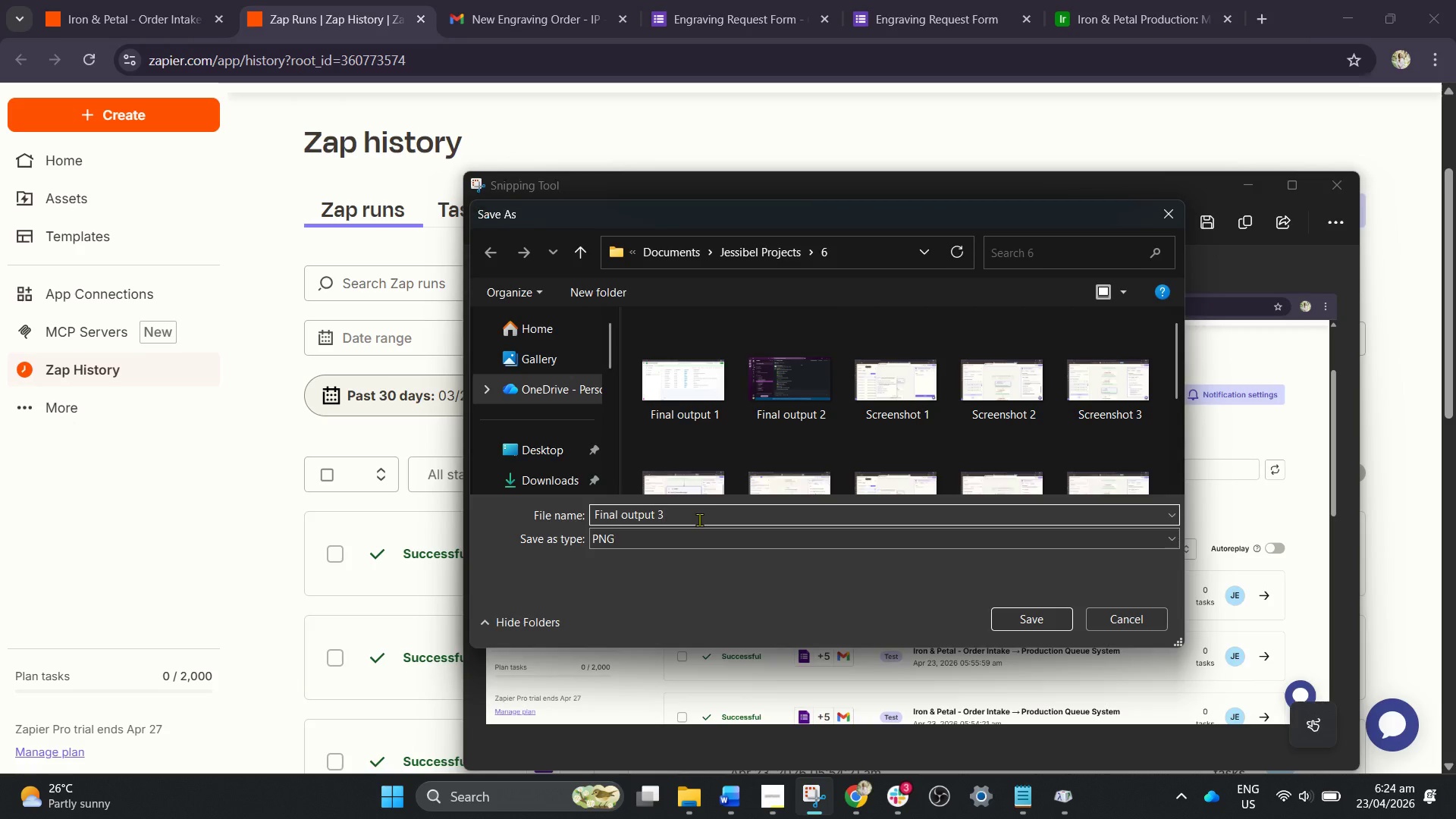 
key(Enter)
 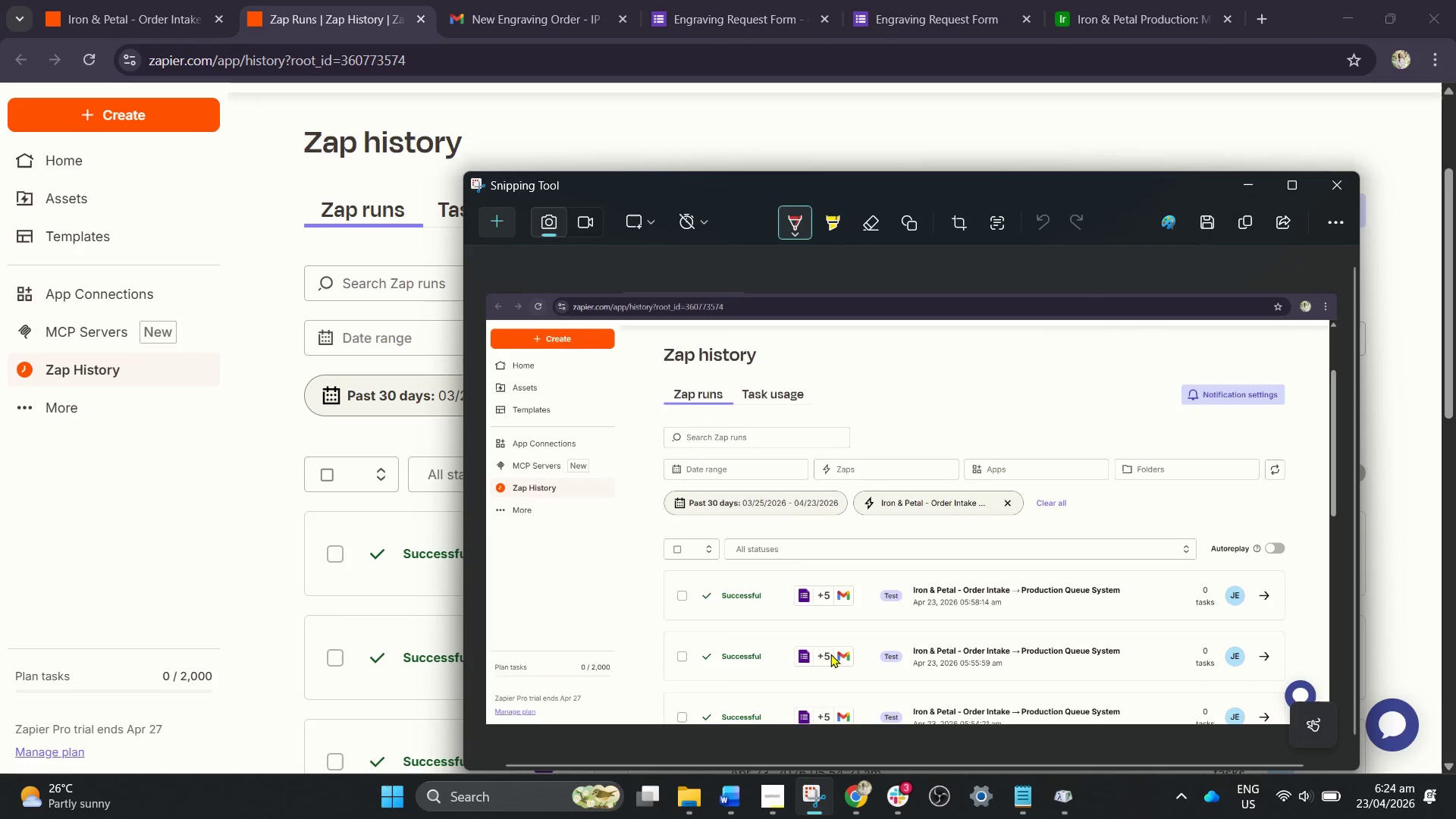 
left_click([541, 0])
 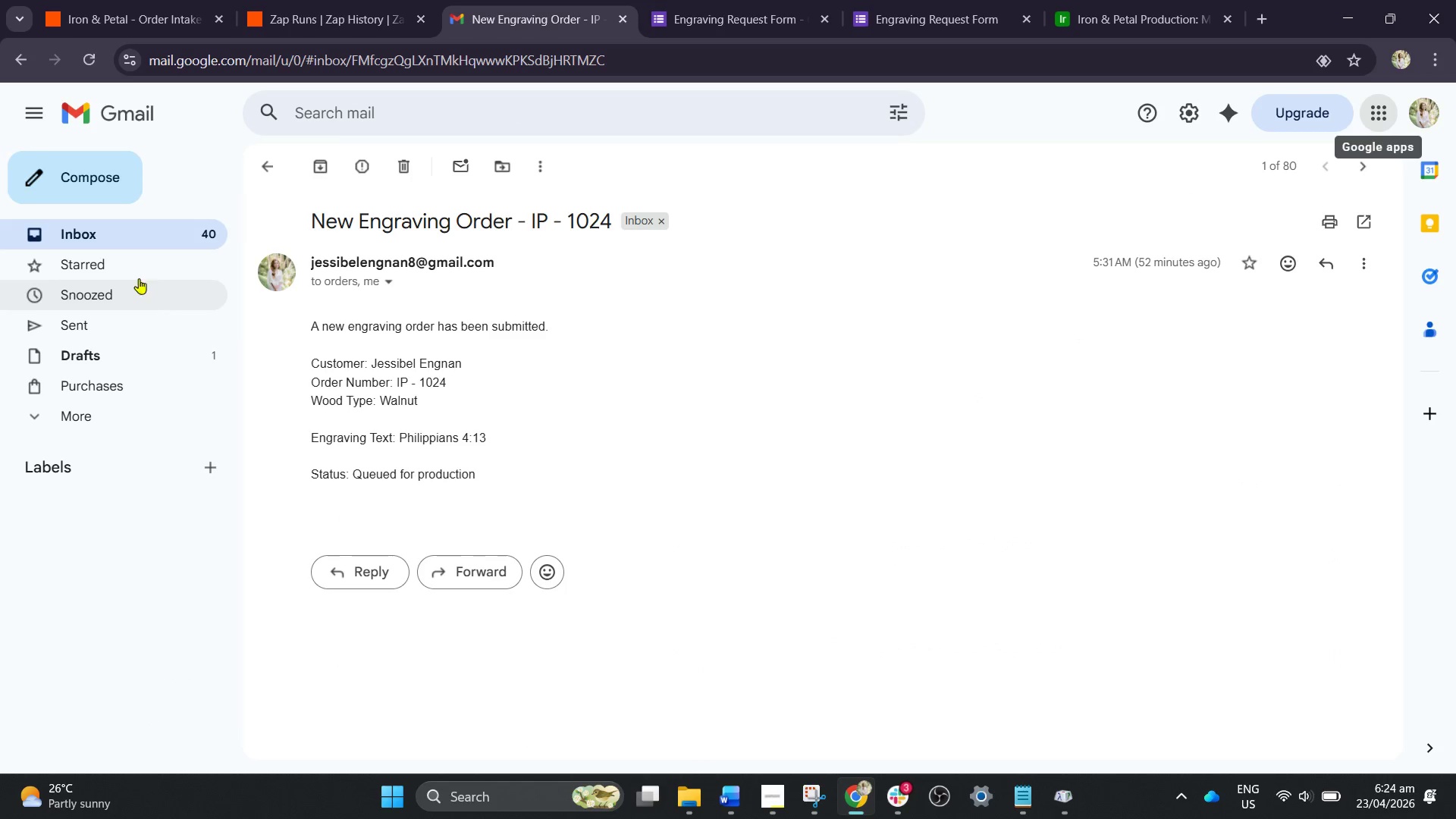 
left_click([140, 242])
 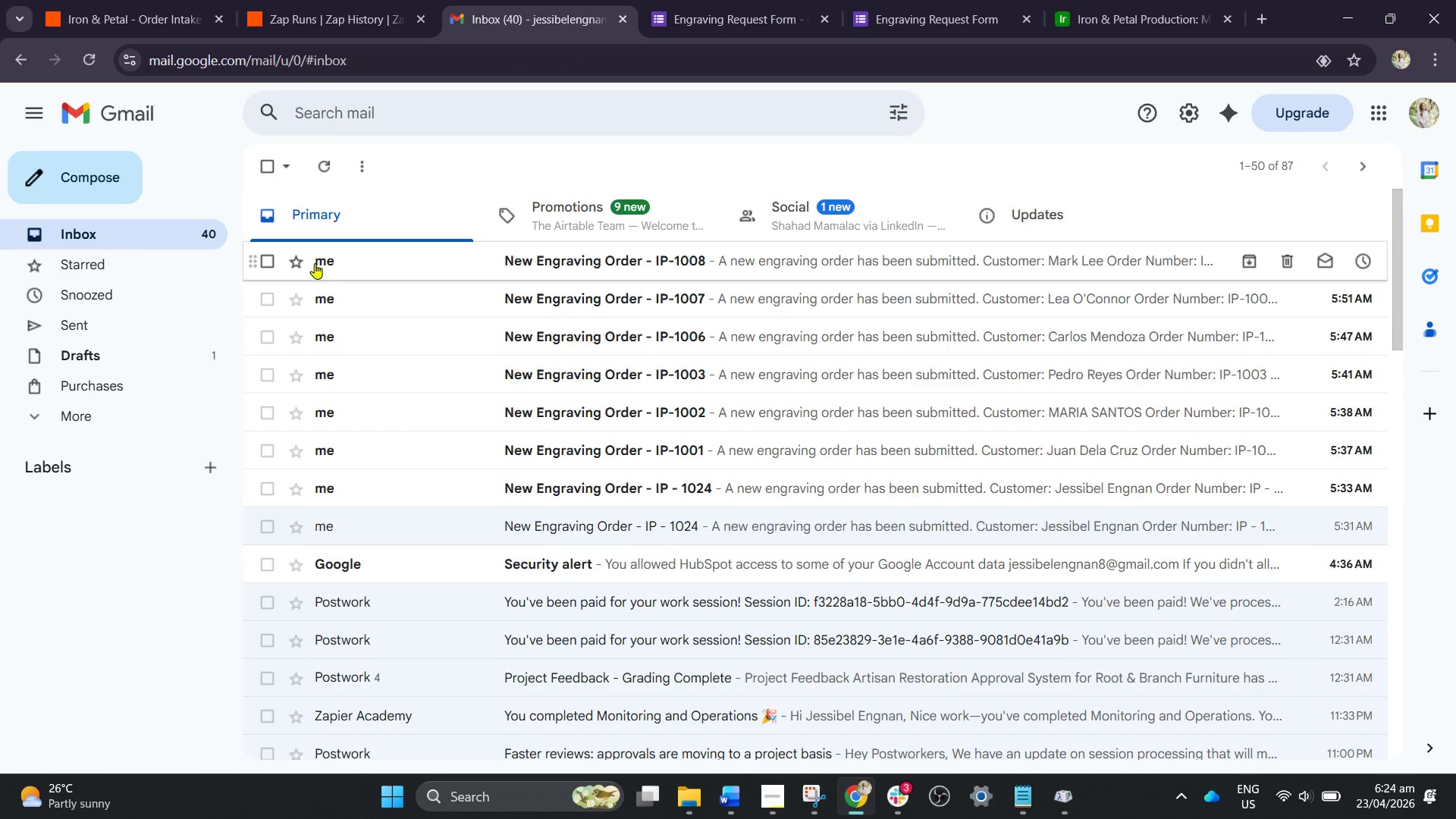 
left_click([399, 265])
 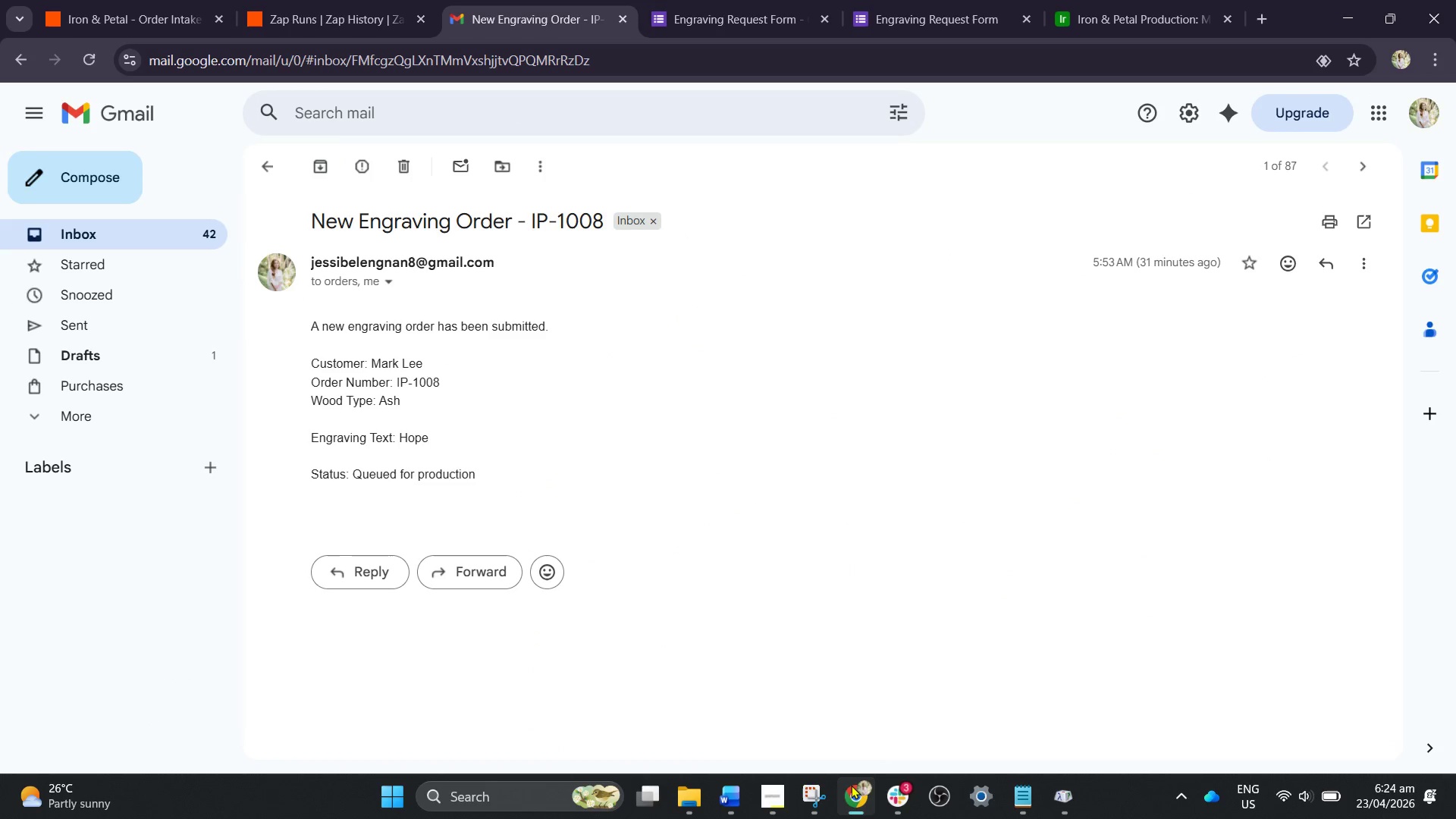 
left_click([813, 802])
 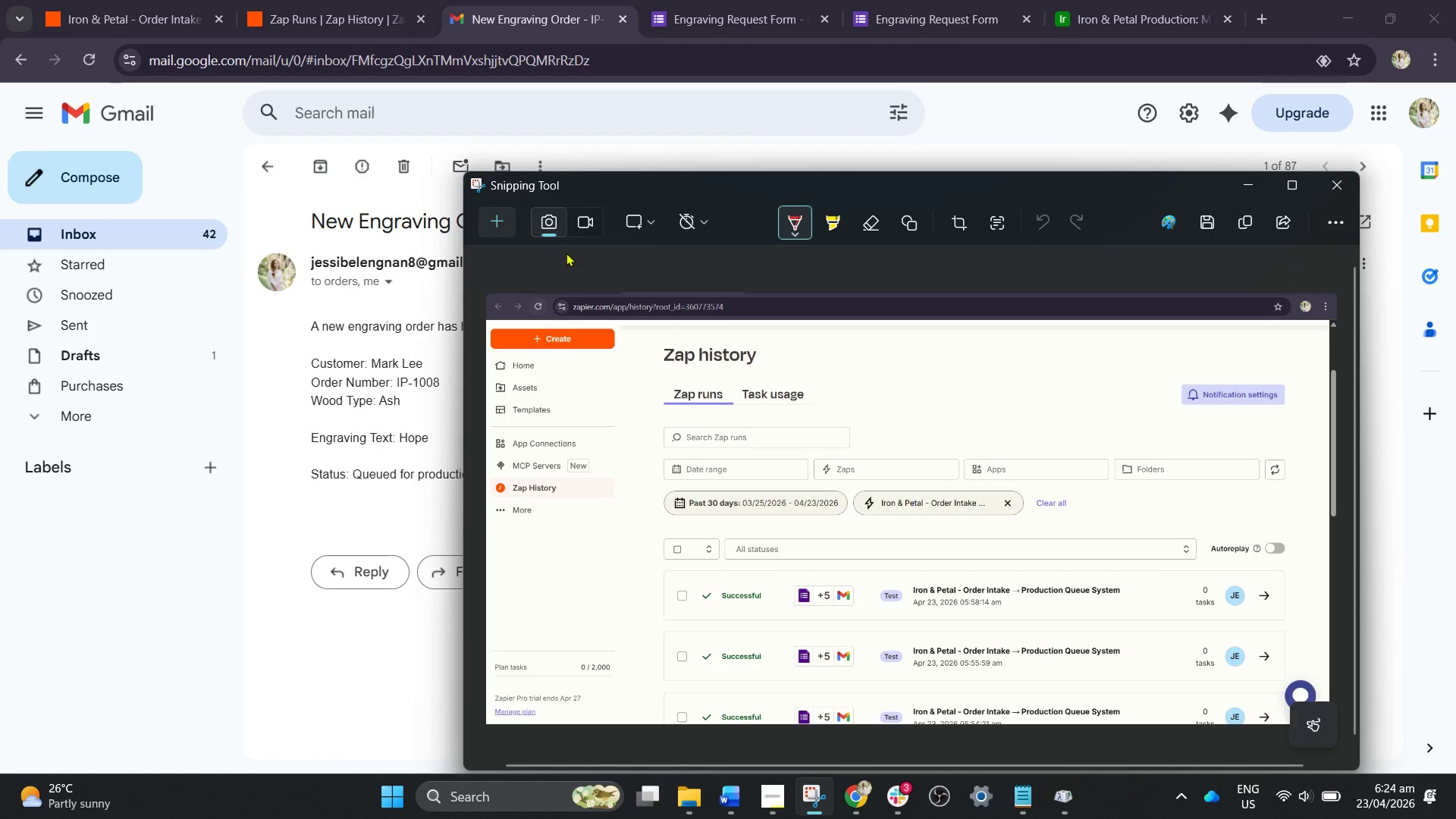 
mouse_move([489, 221])
 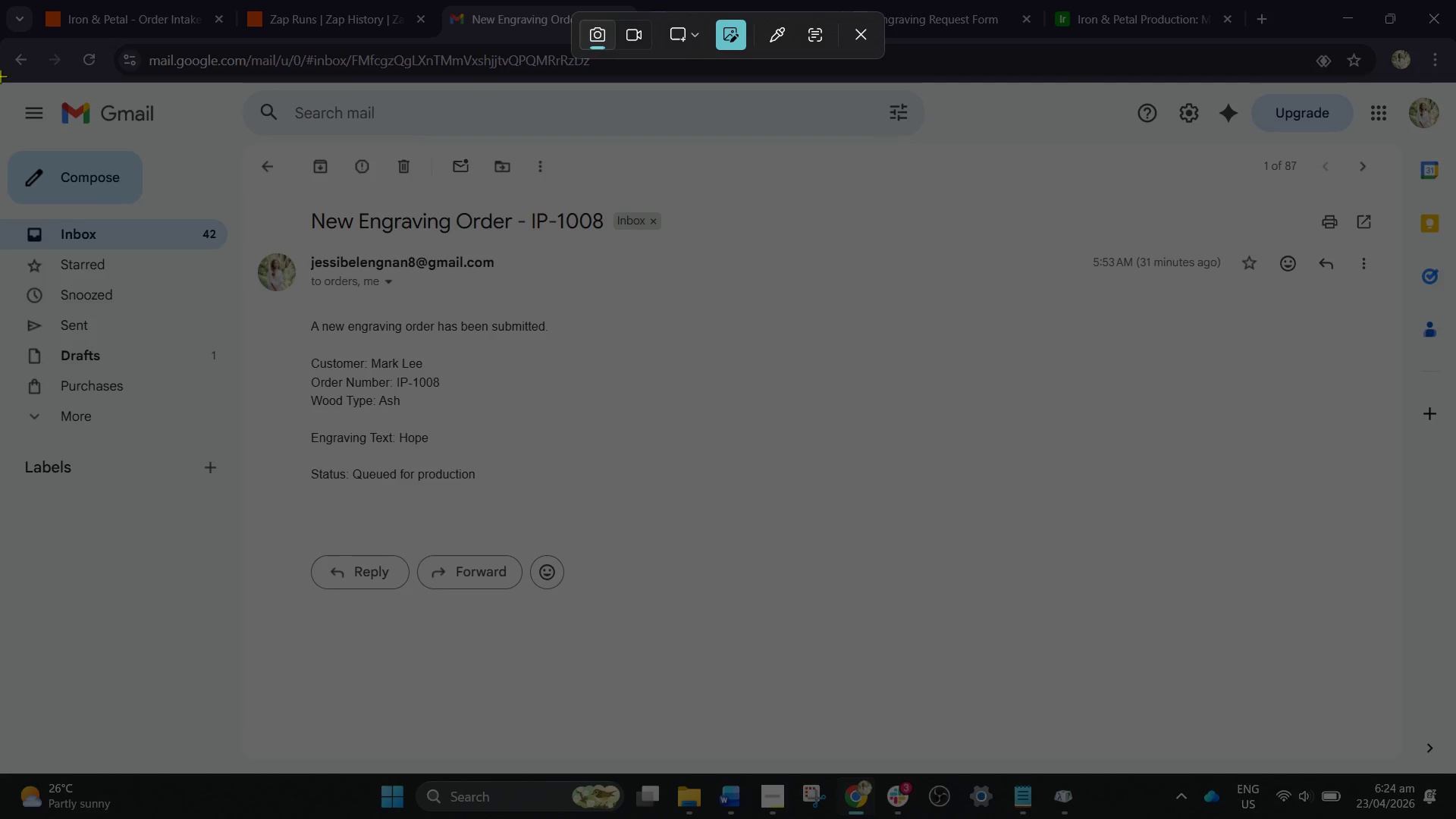 
left_click_drag(start_coordinate=[0, 78], to_coordinate=[1455, 648])
 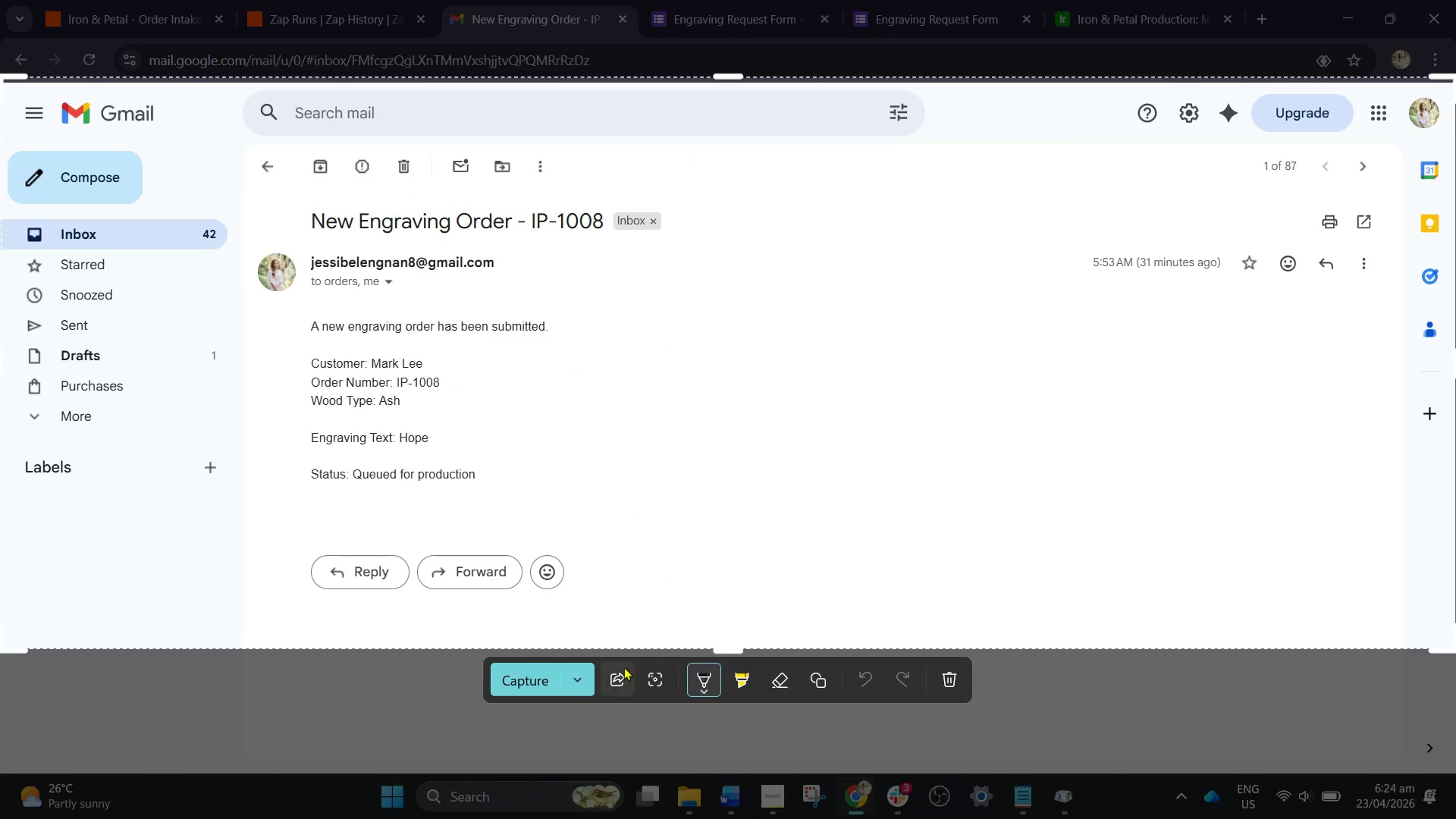 
left_click([538, 676])
 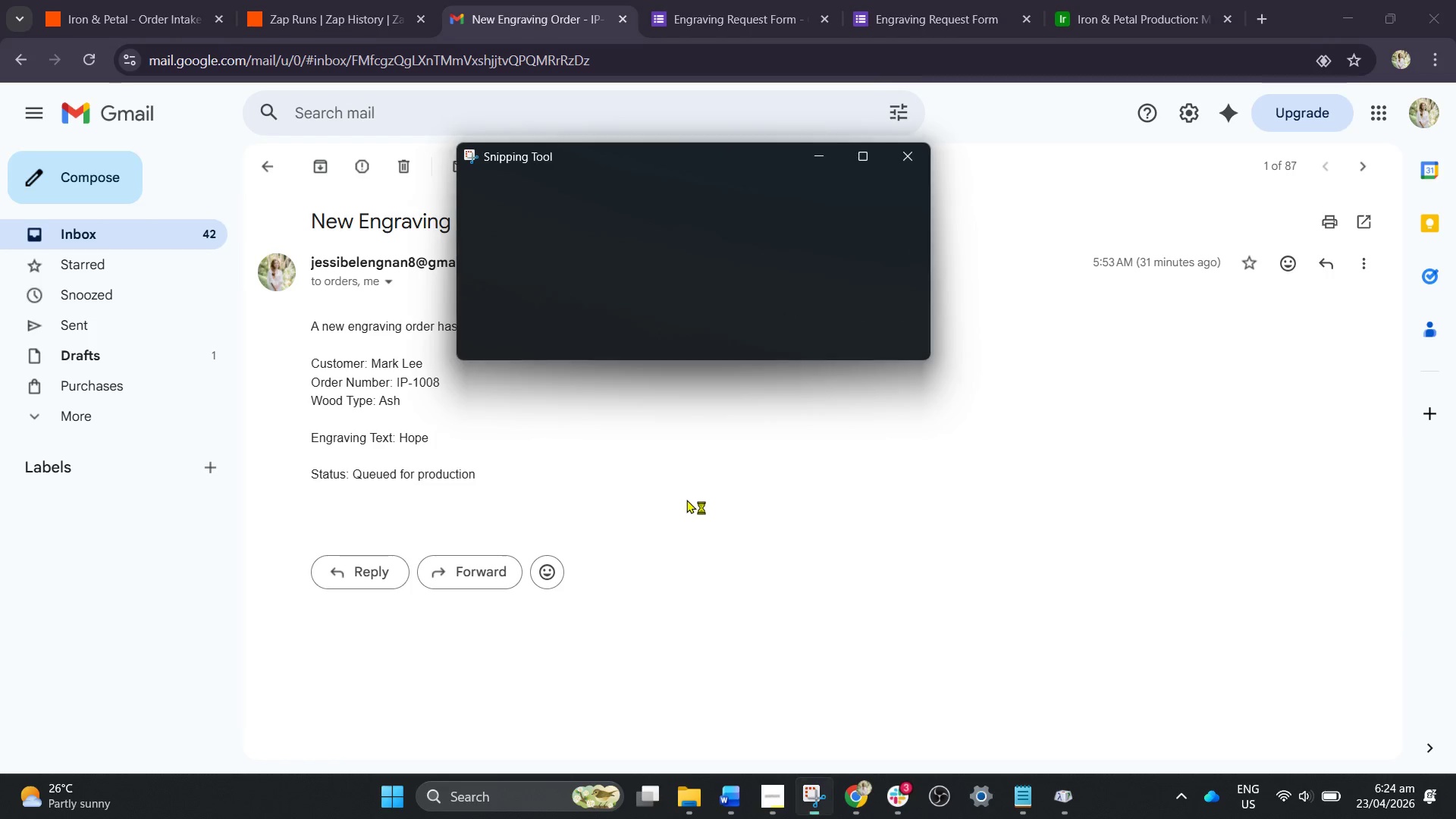 
wait(7.98)
 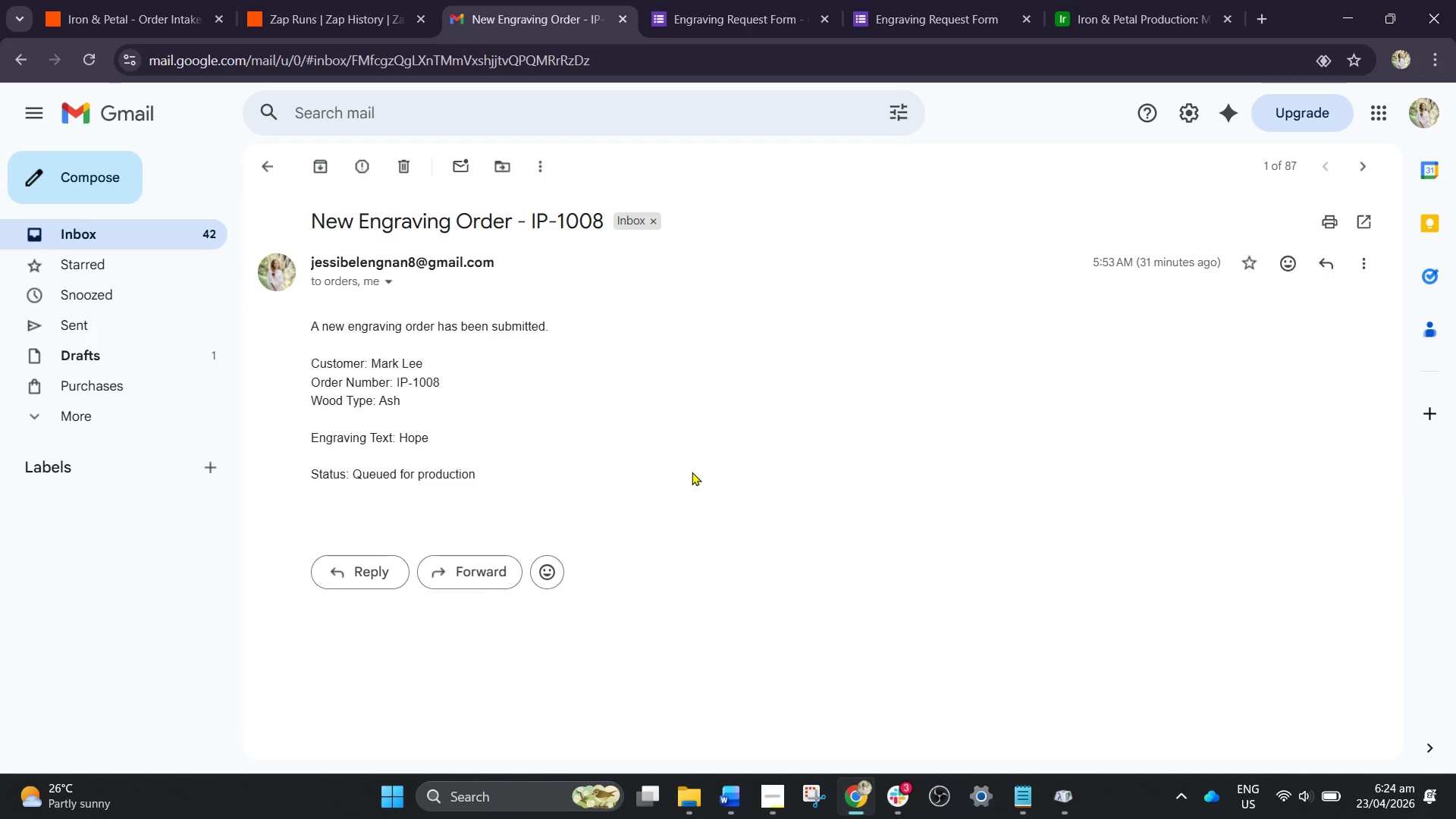 
right_click([748, 413])
 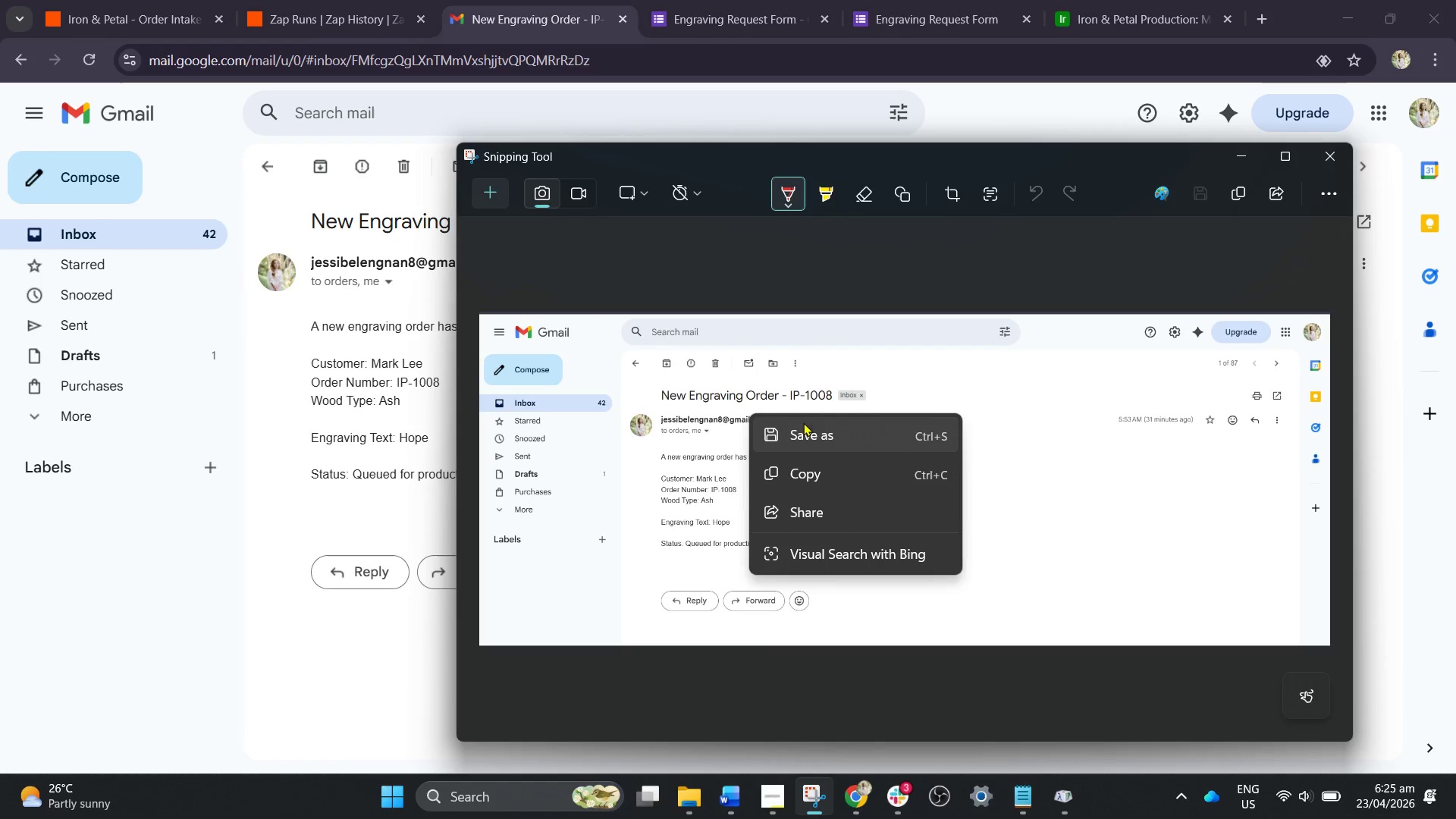 
left_click([805, 433])
 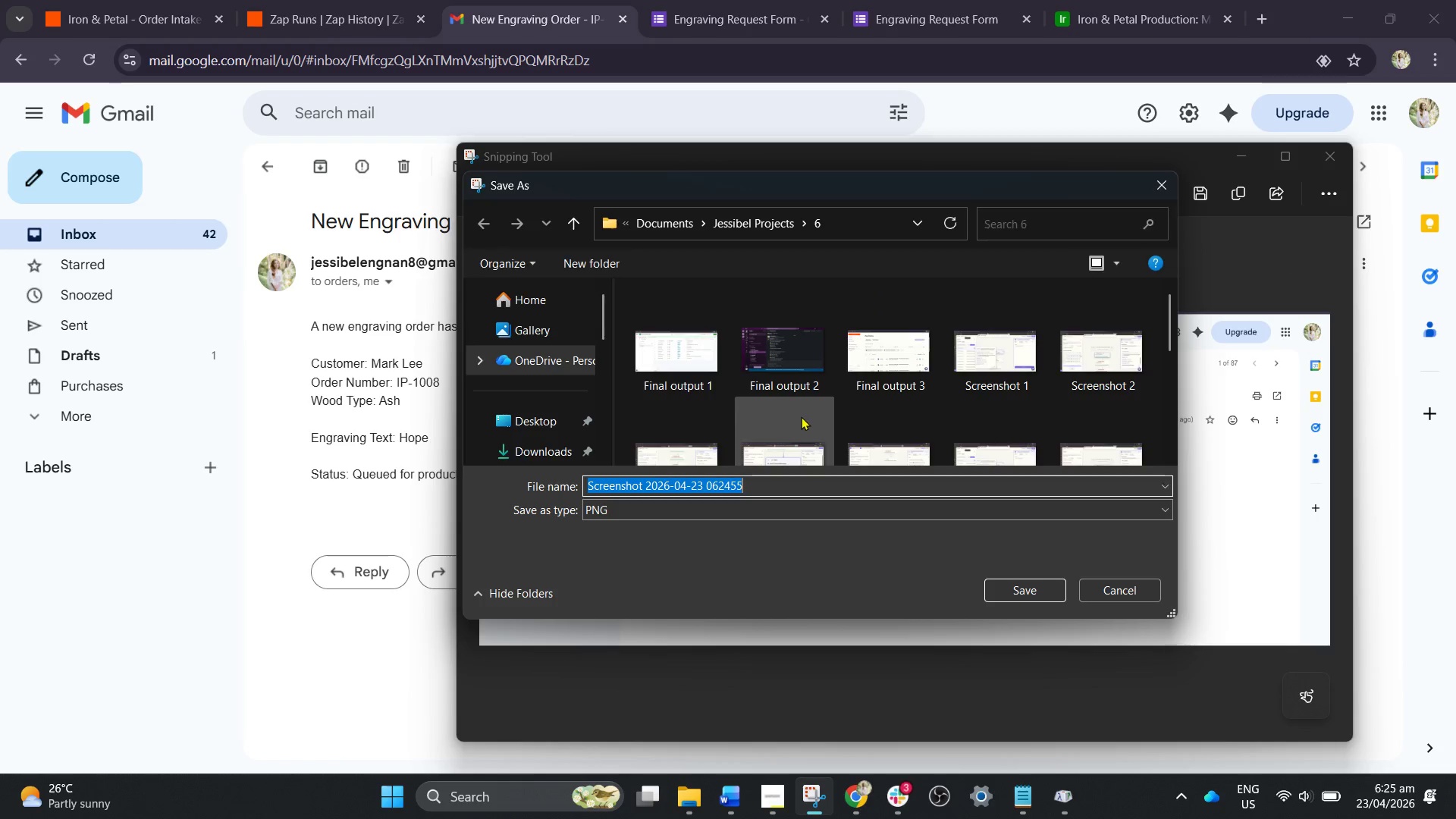 
wait(5.91)
 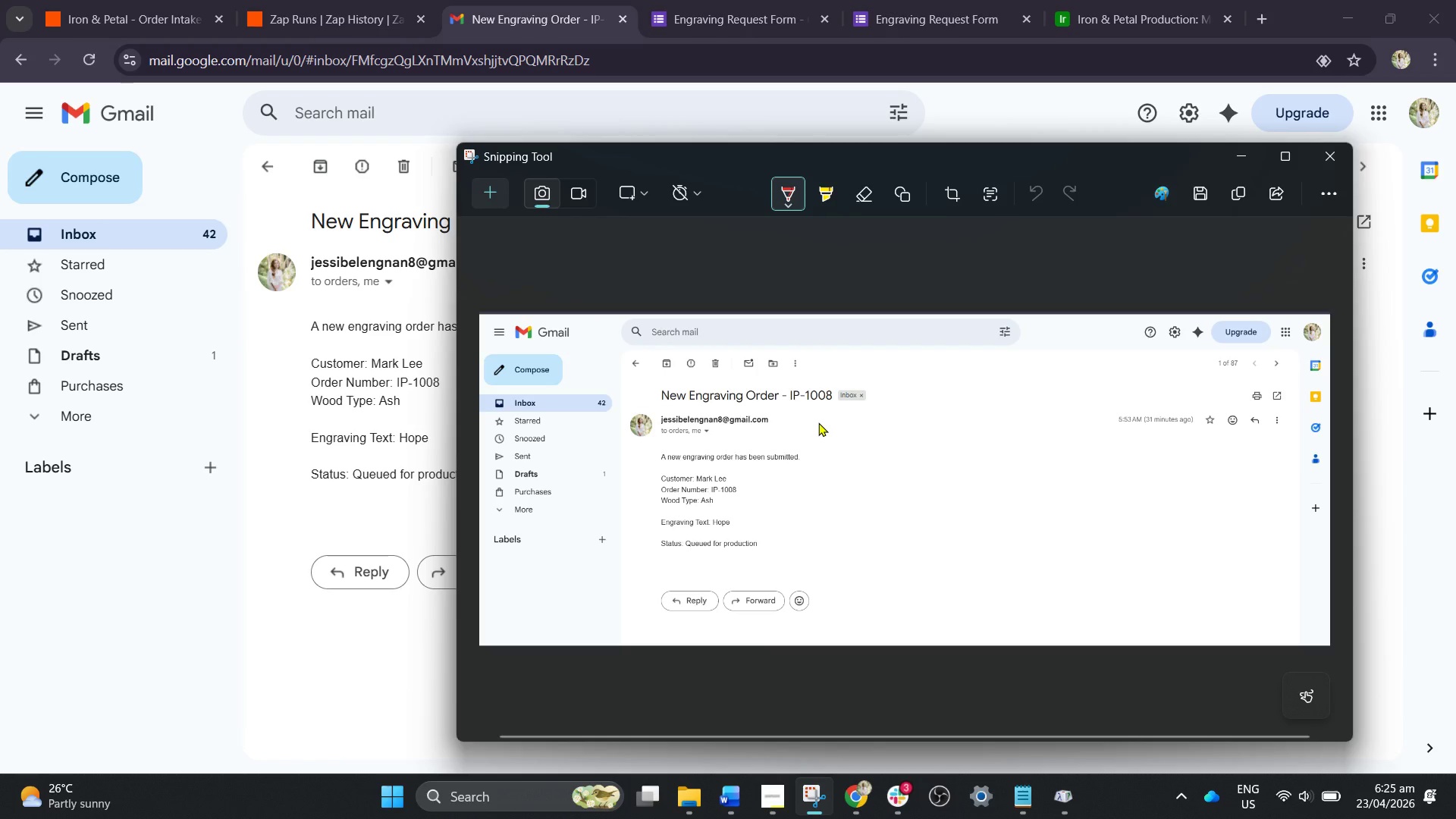 
left_click([890, 373])
 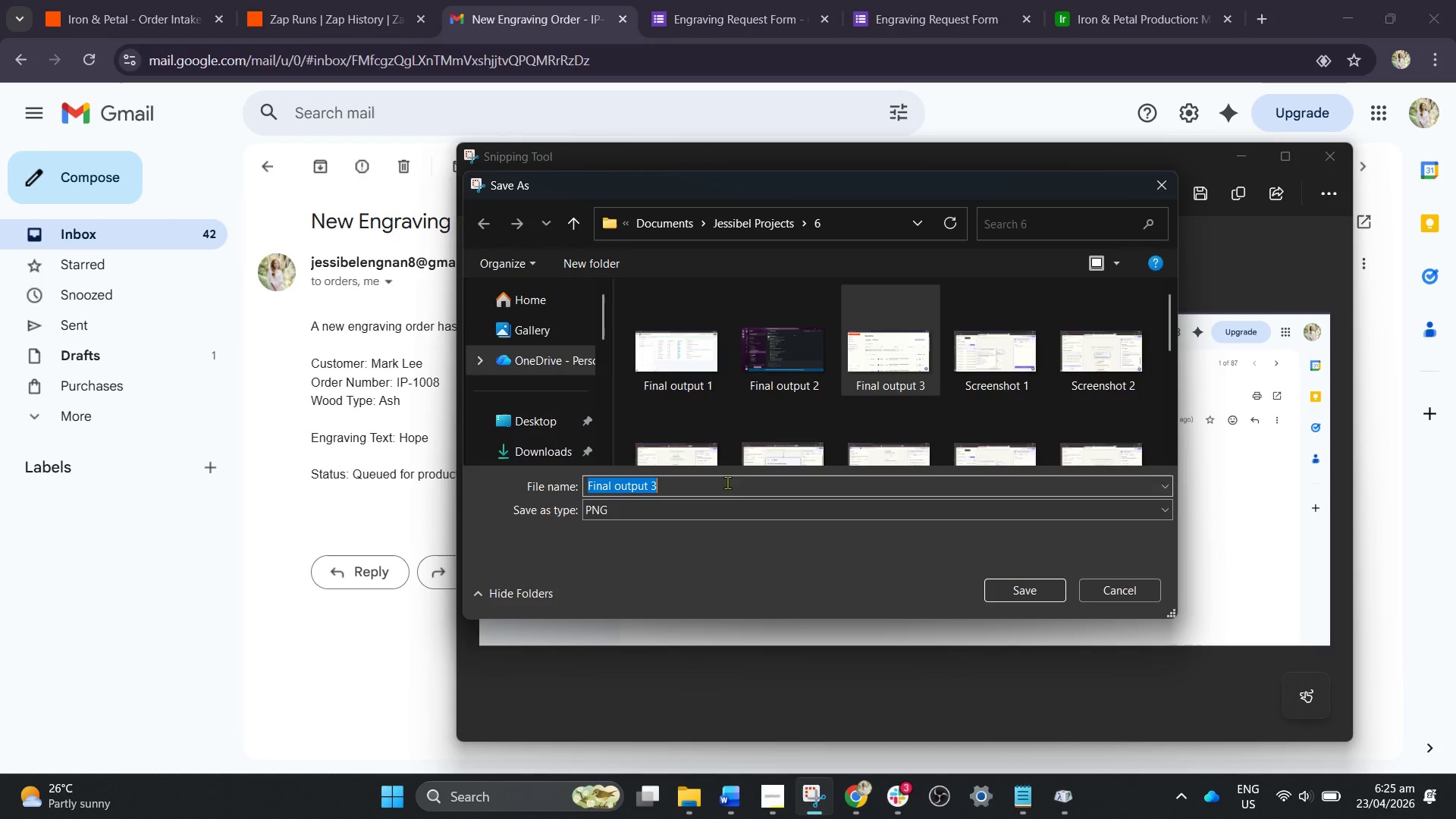 
triple_click([726, 484])
 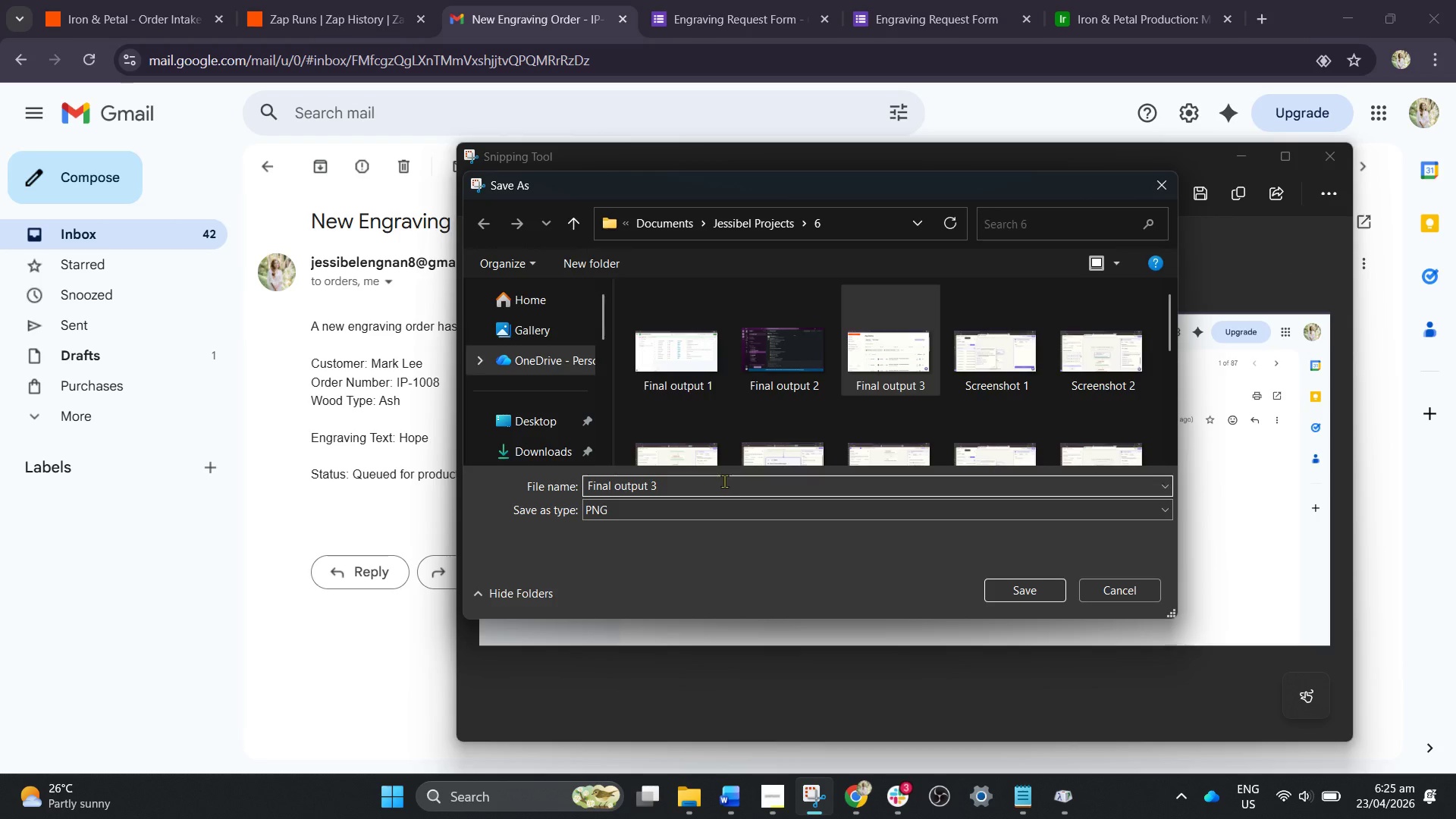 
key(Backspace)
 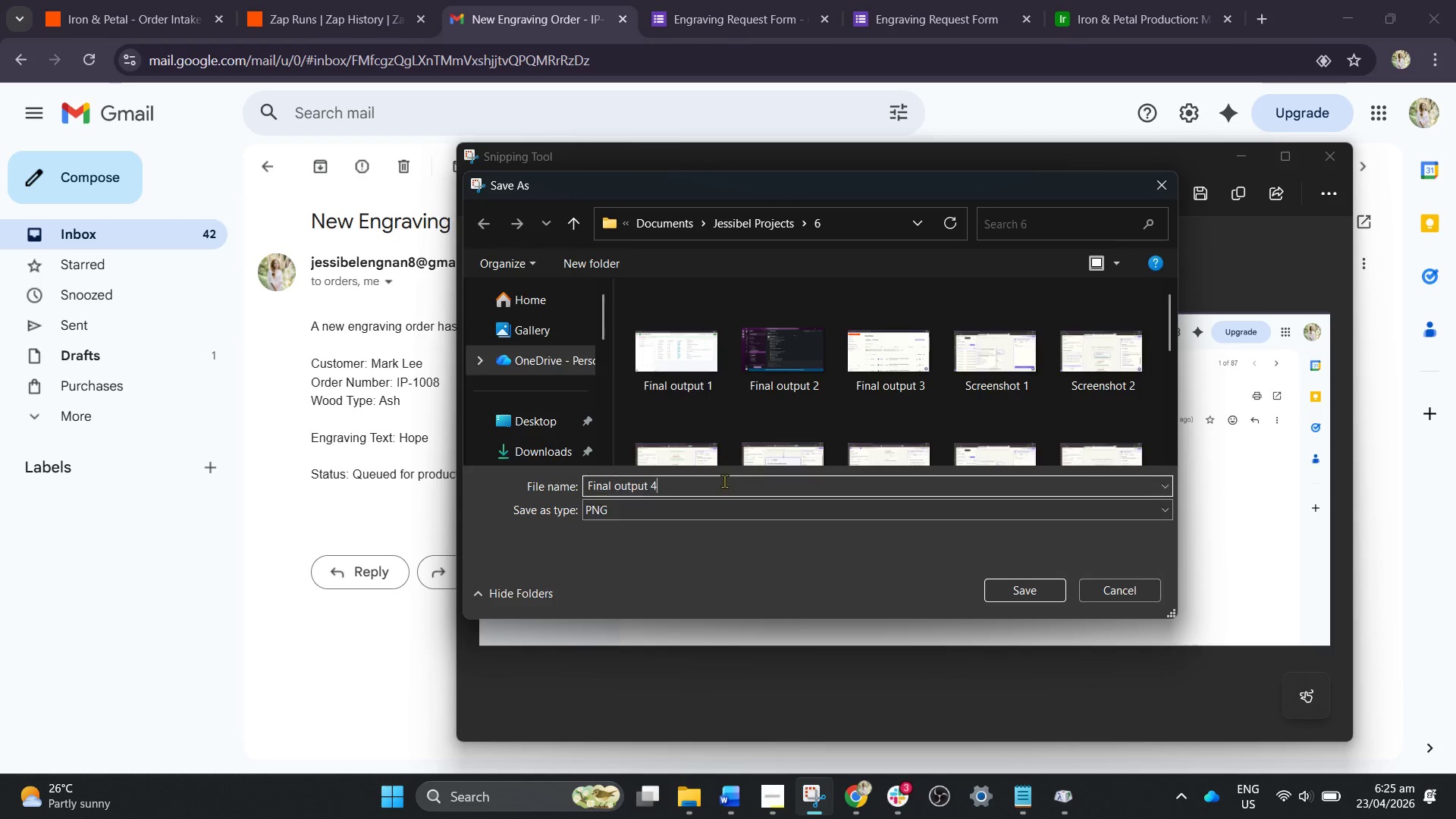 
key(4)
 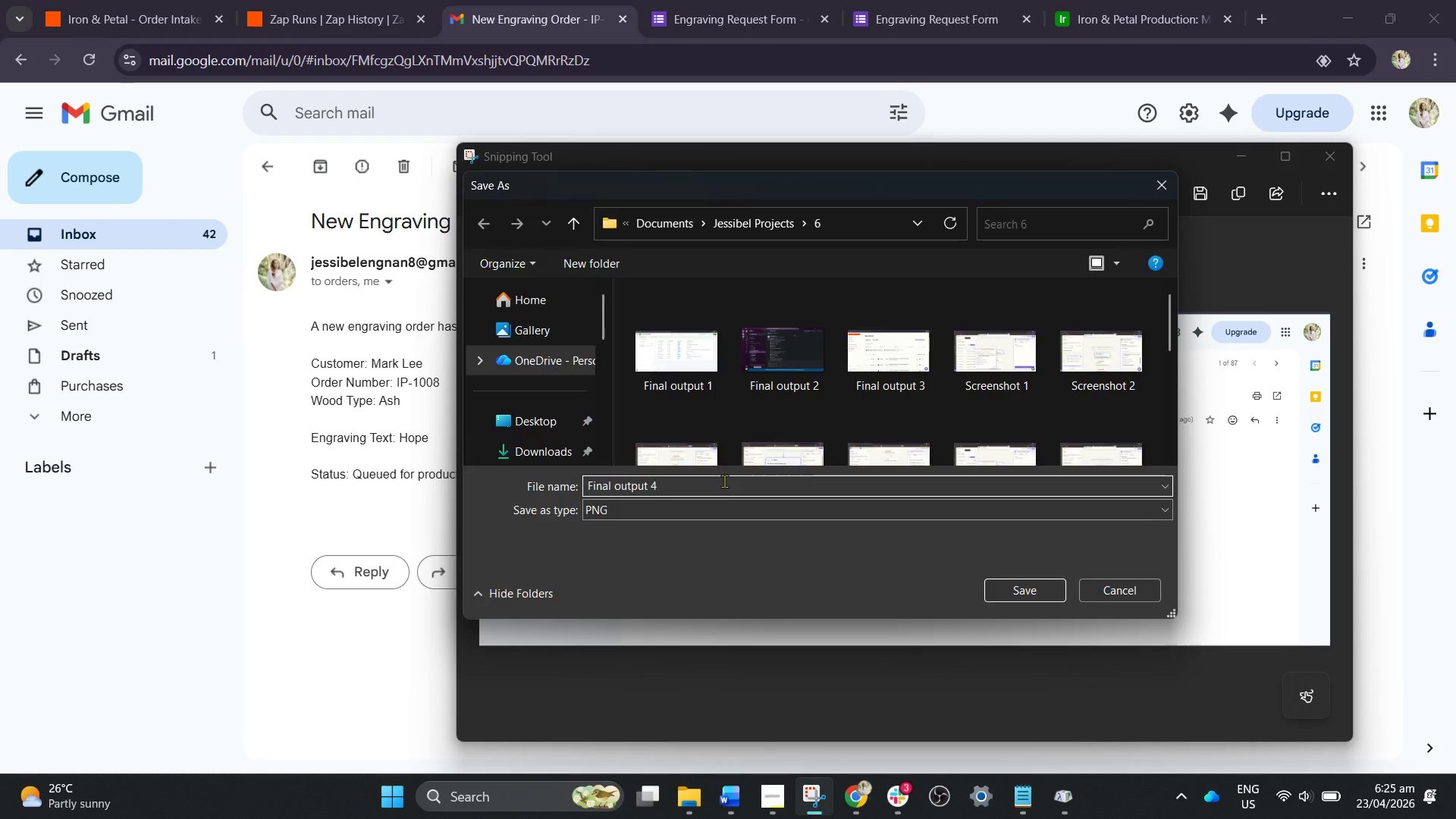 
key(Enter)
 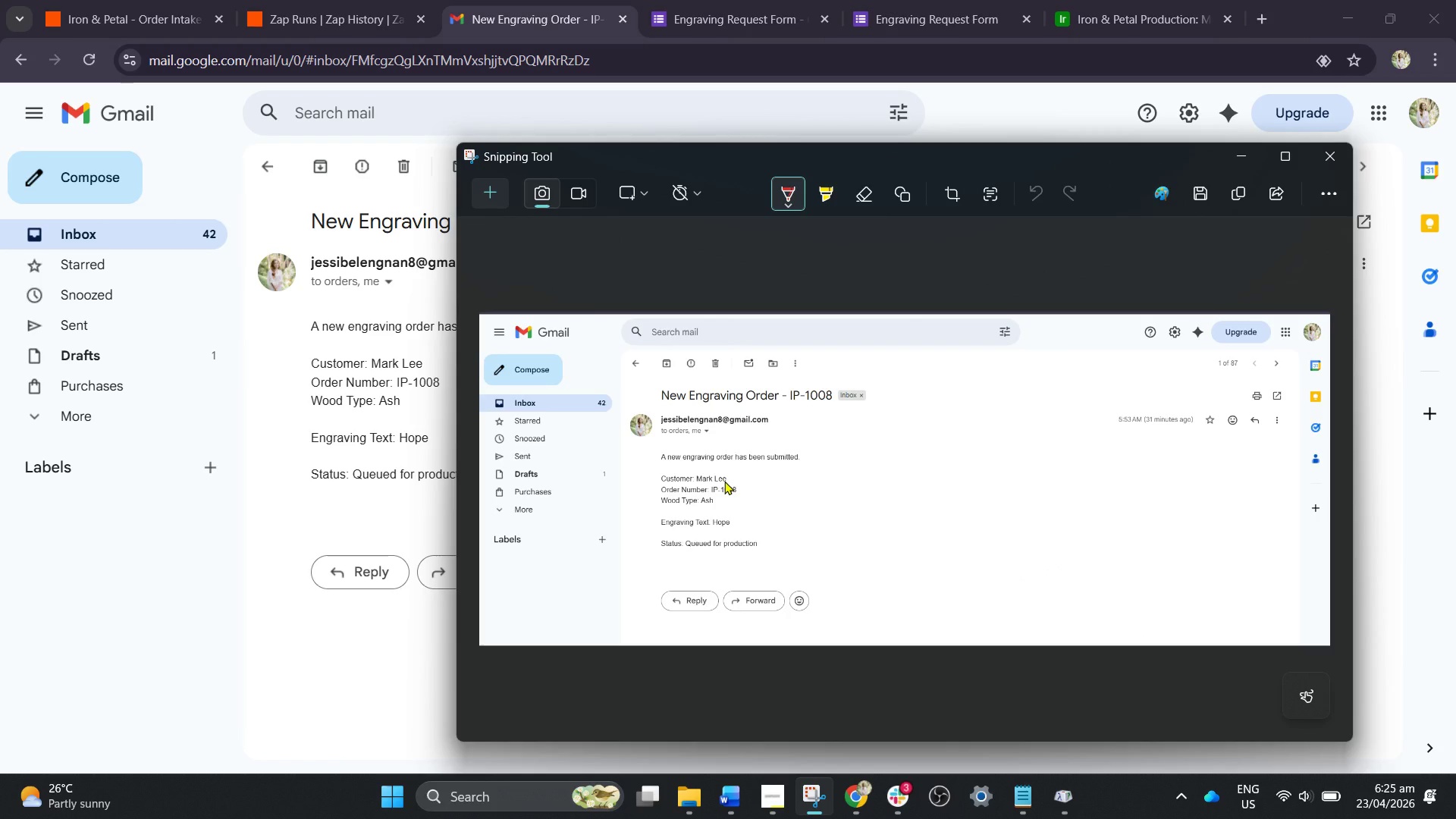 
left_click([239, 0])
 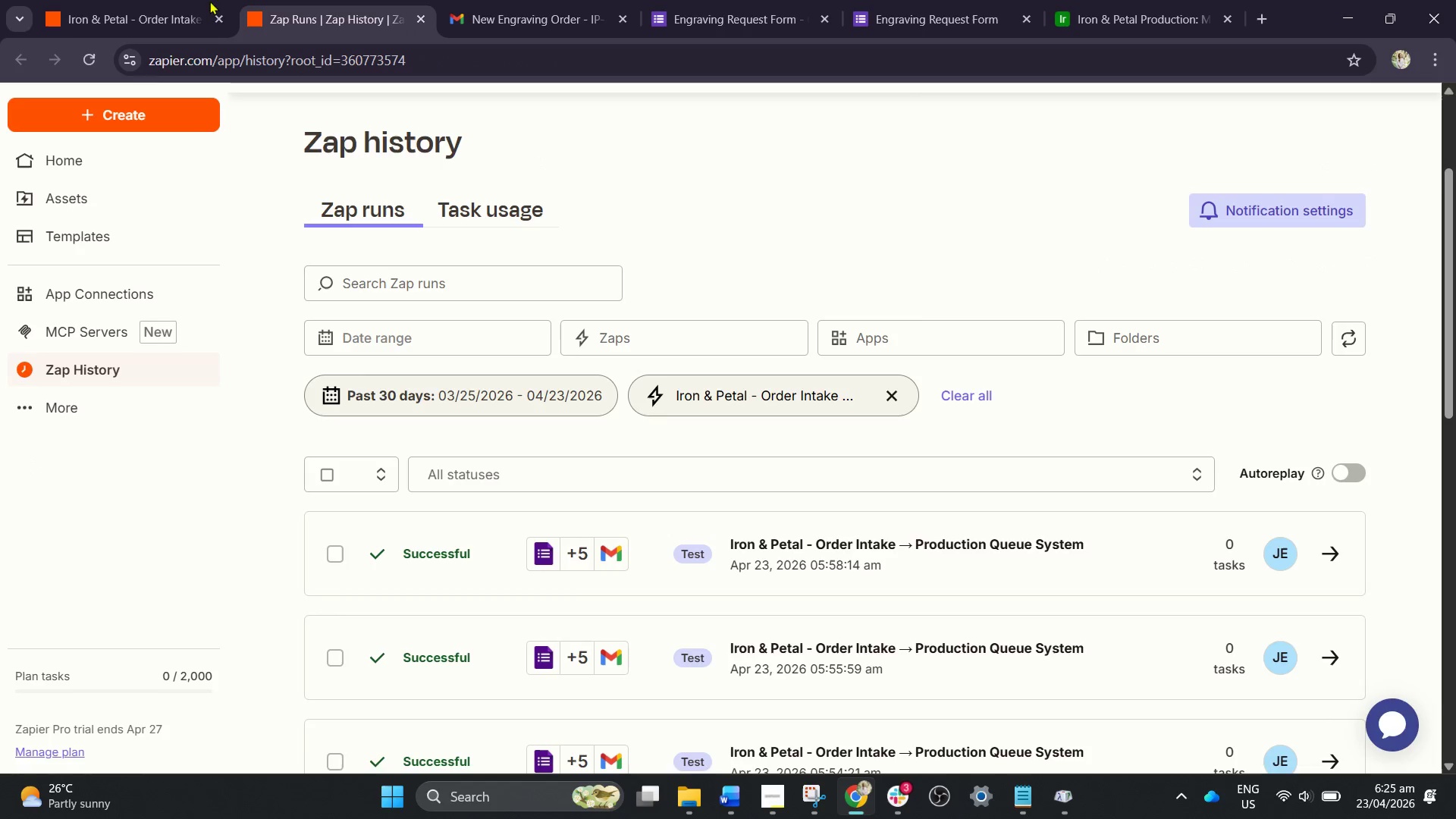 
left_click([187, 0])
 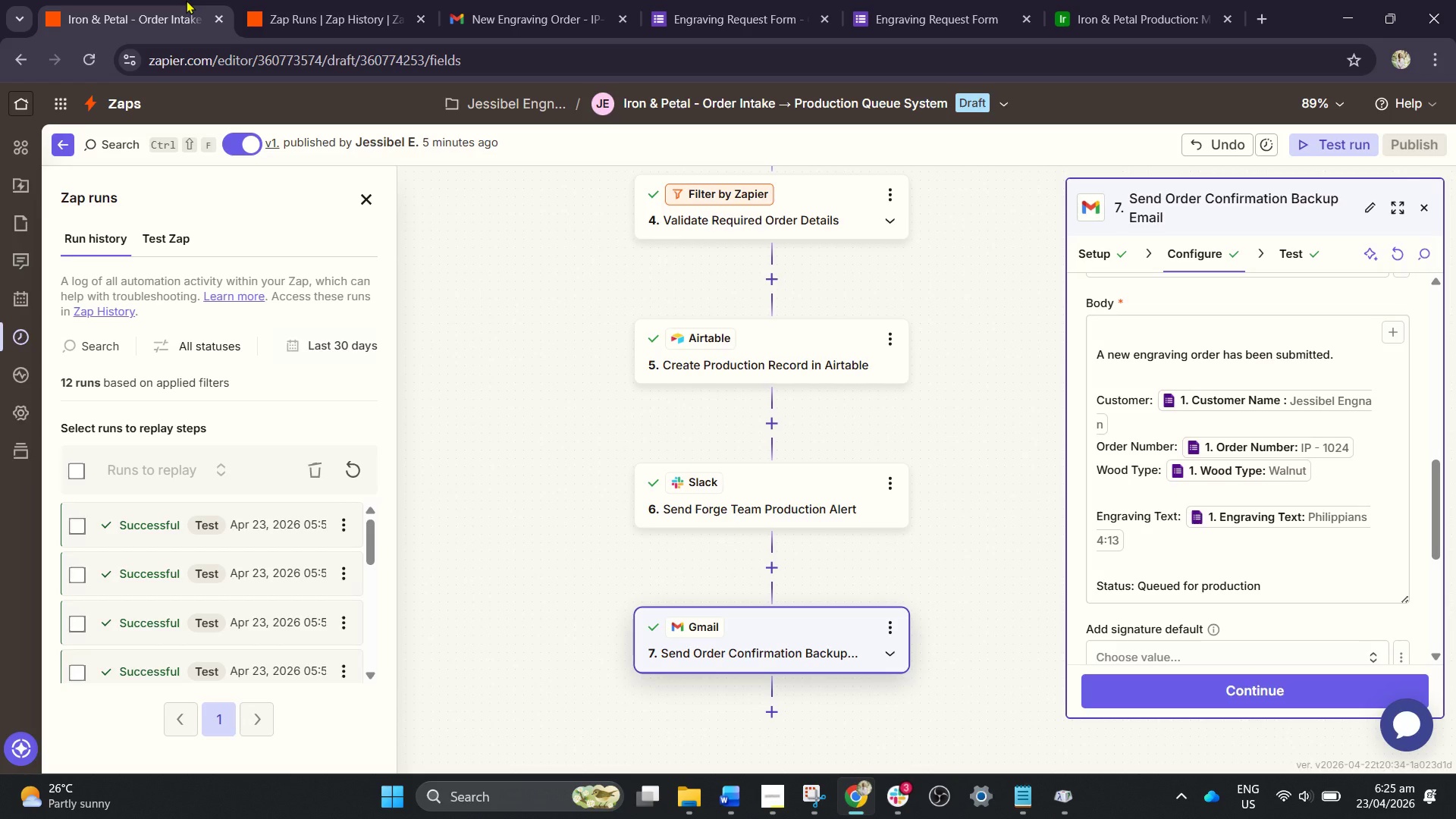 
wait(31.09)
 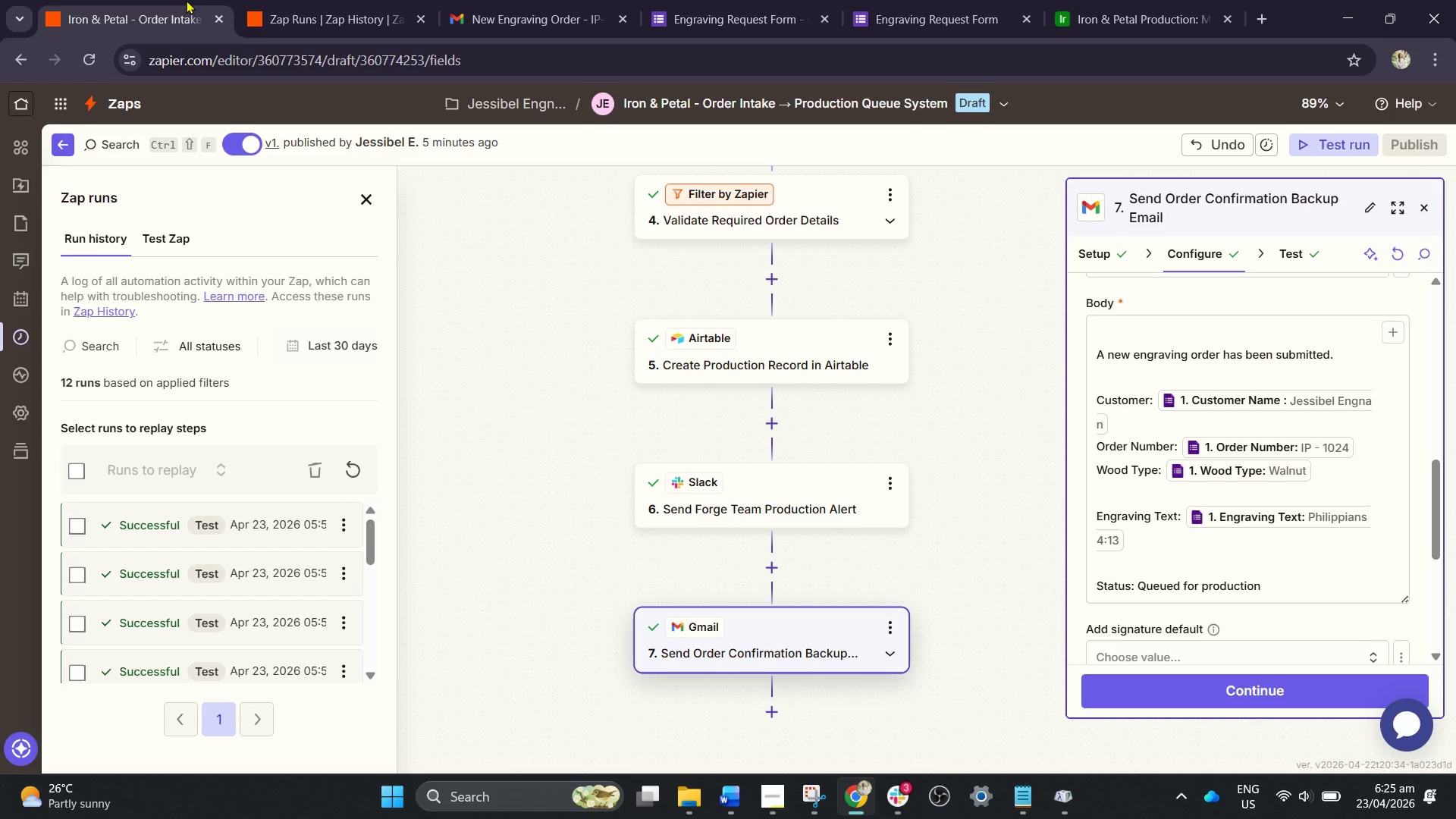 
scroll: coordinate [548, 299], scroll_direction: none, amount: 0.0
 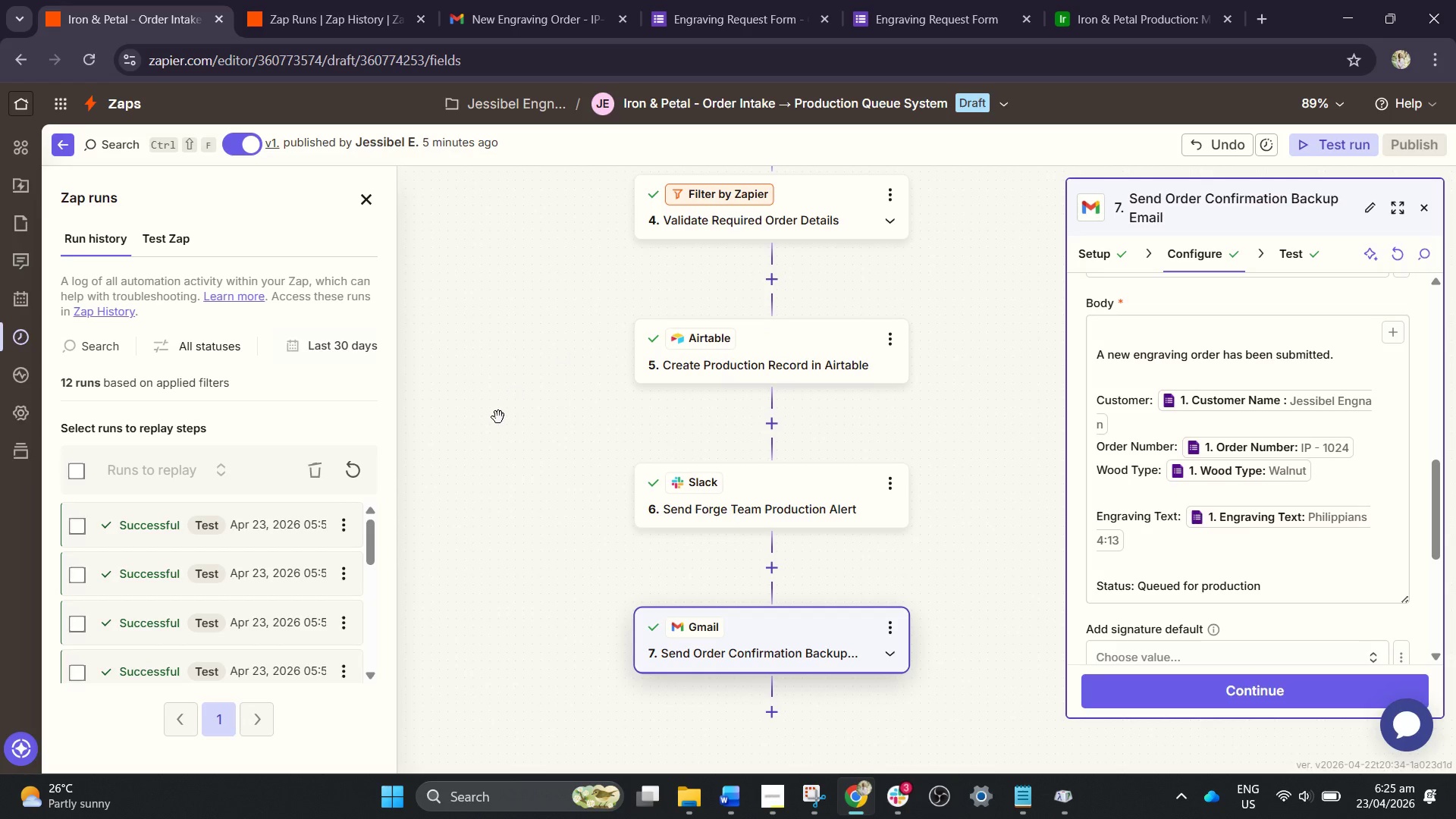 
scroll: coordinate [500, 422], scroll_direction: up, amount: 4.0
 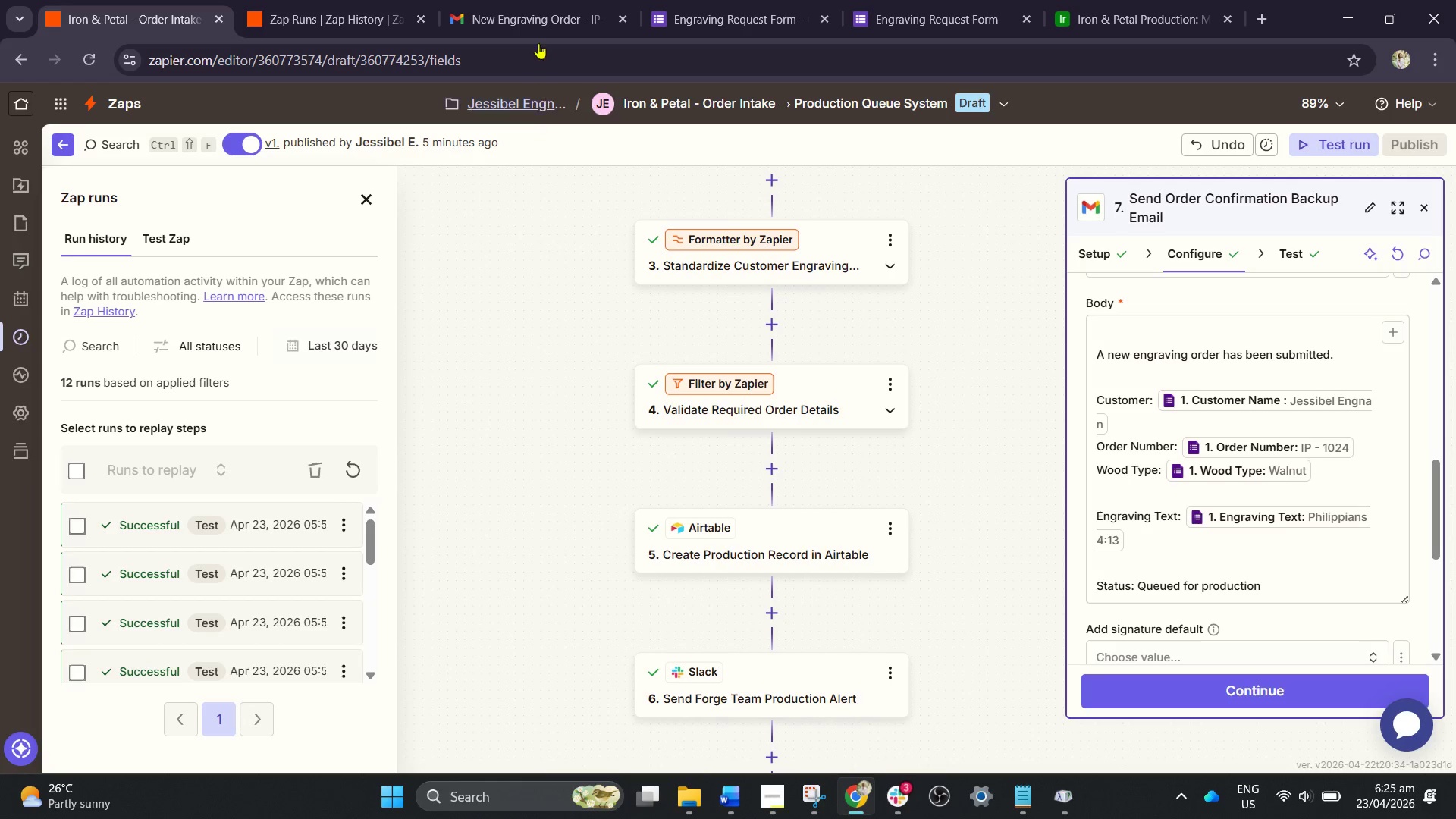 
left_click([546, 0])
 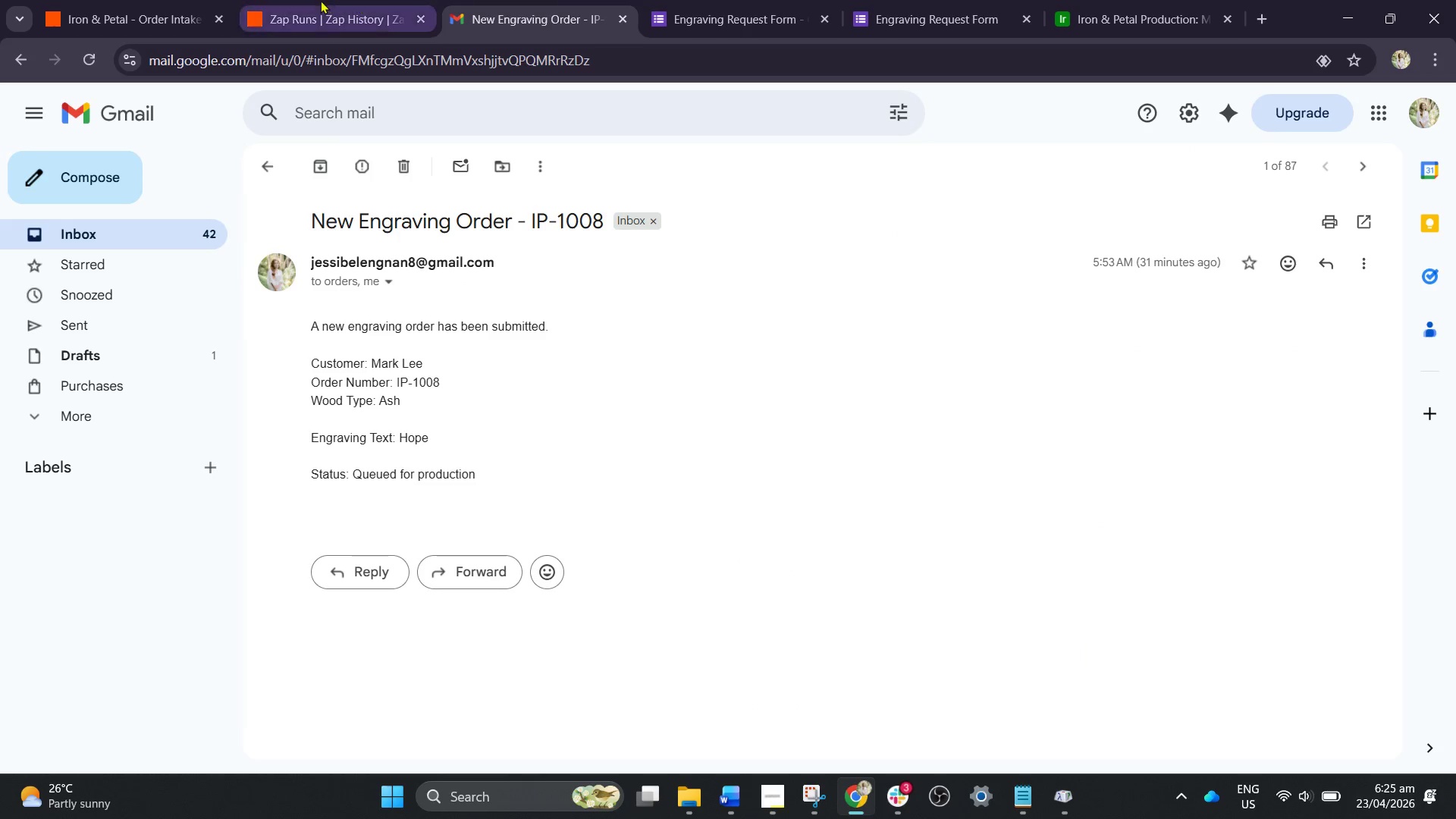 
left_click([315, 0])
 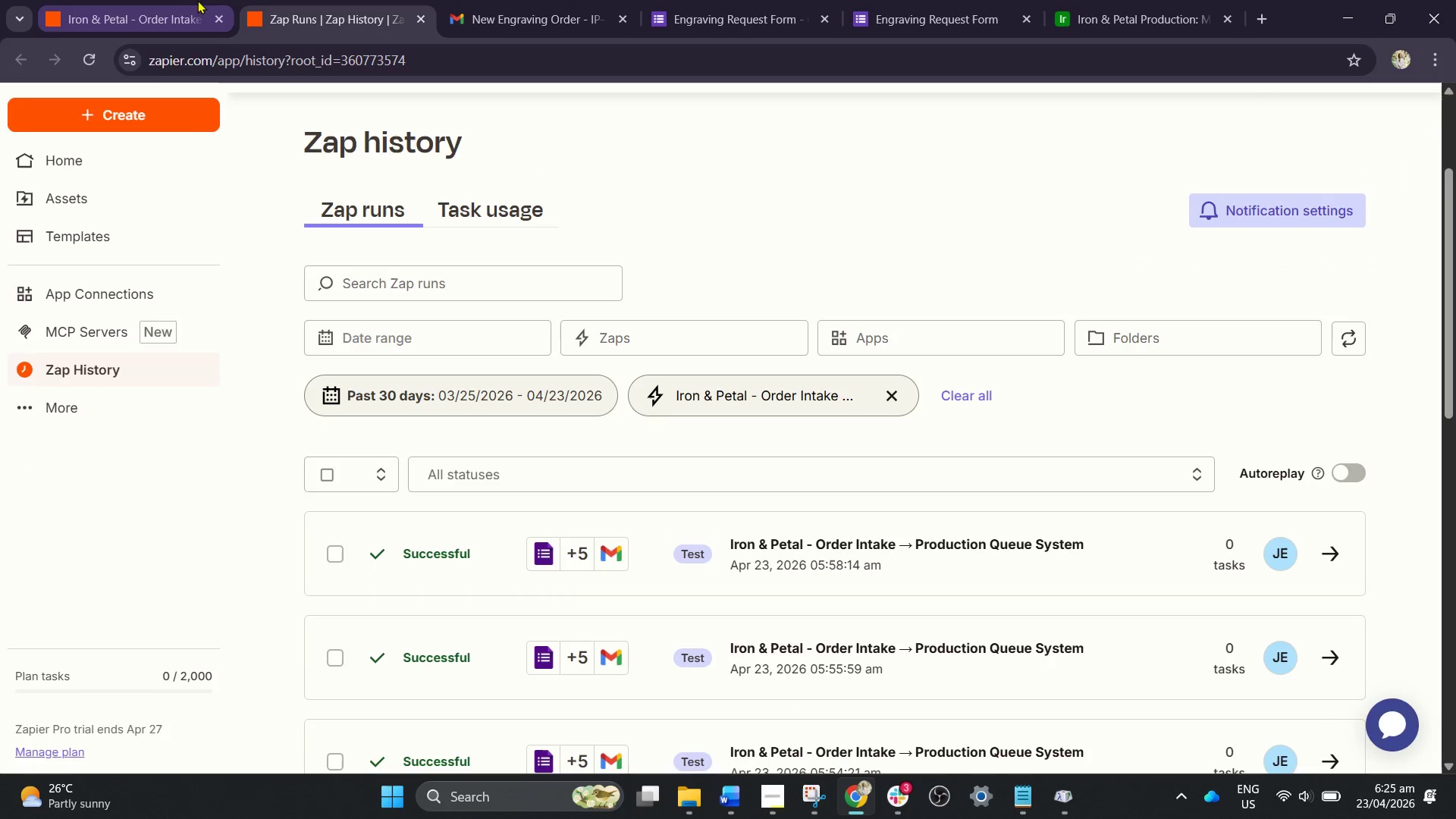 
mouse_move([190, 0])
 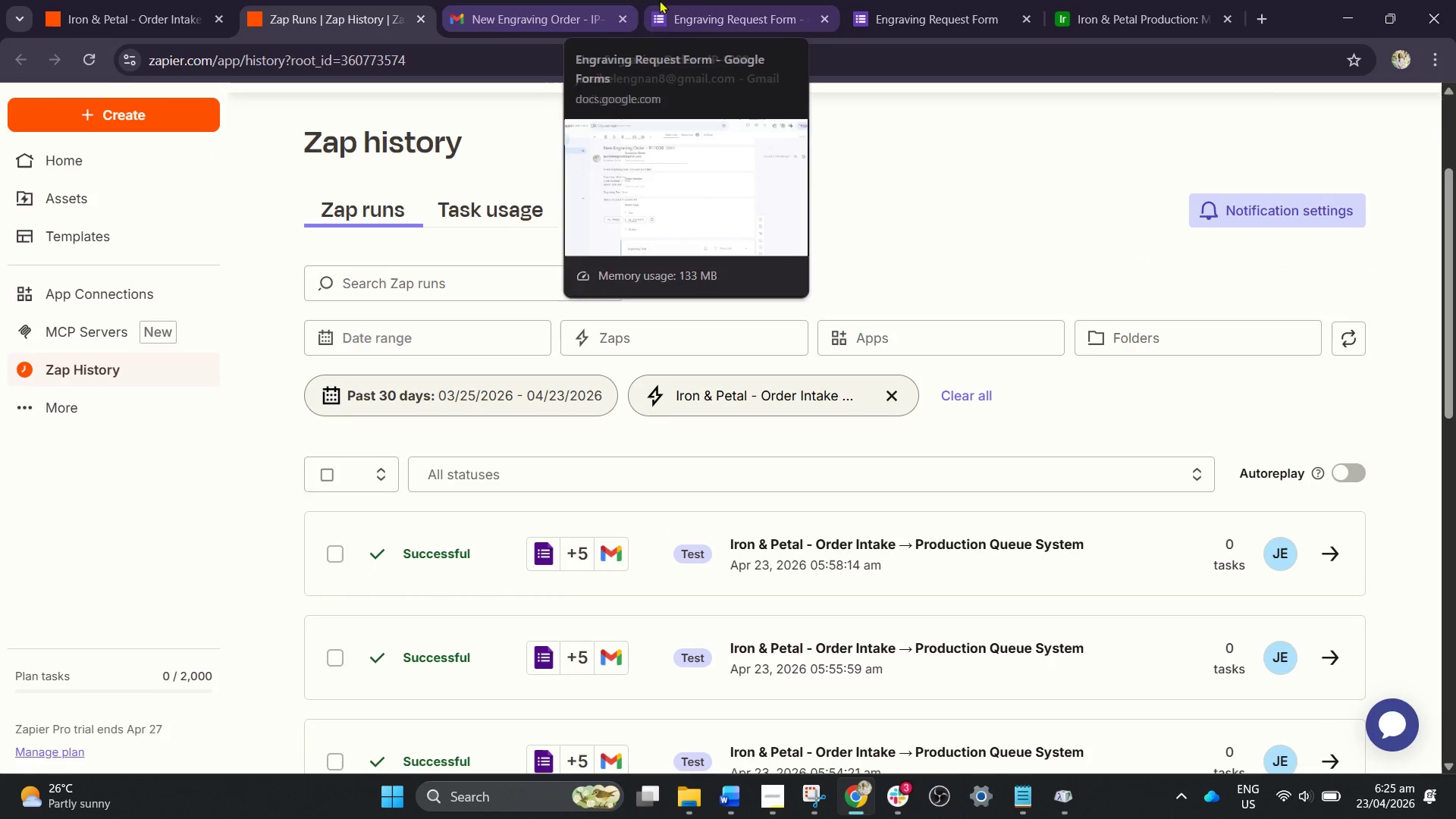 
left_click([701, 1])
 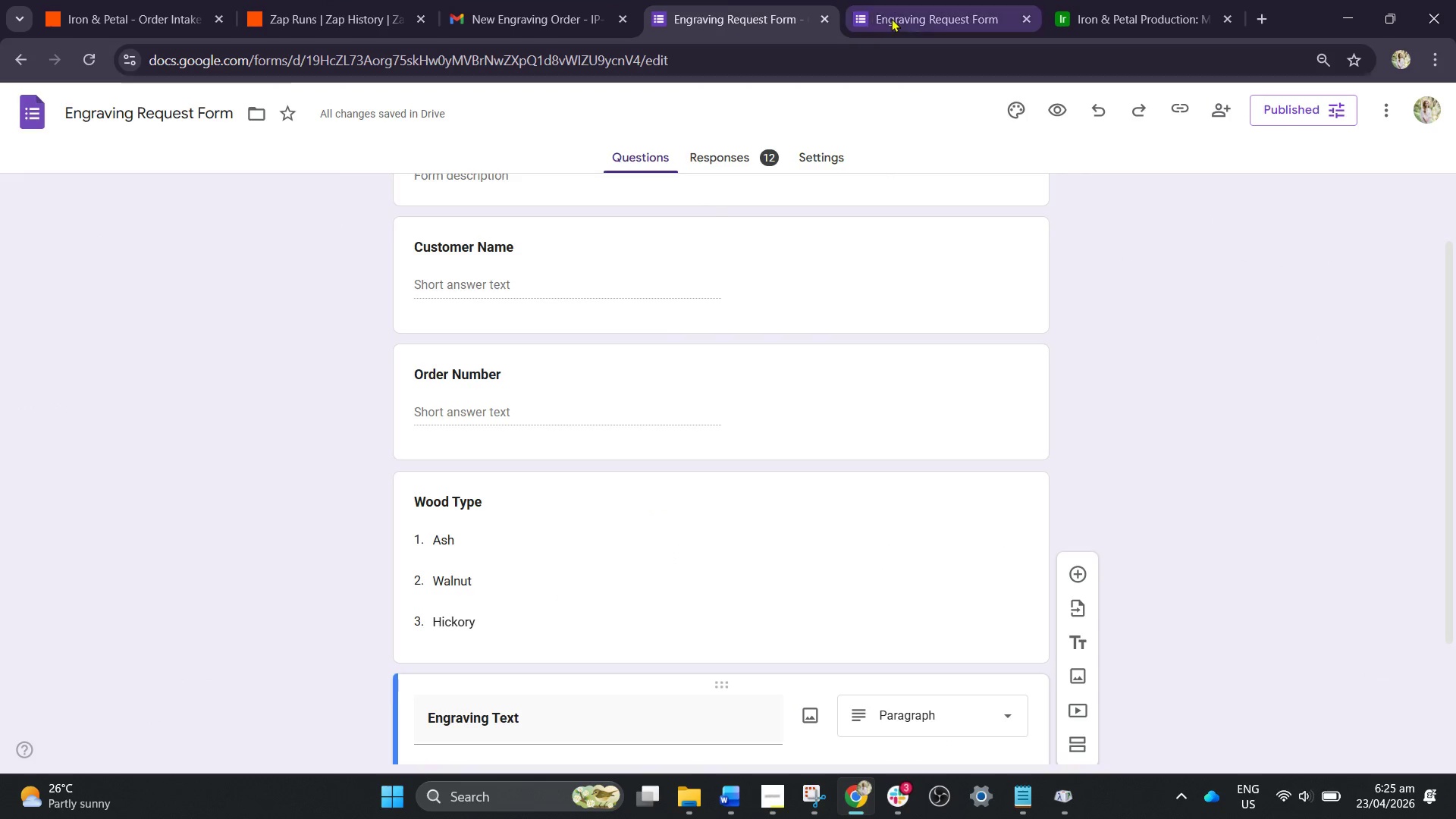 
left_click([924, 10])
 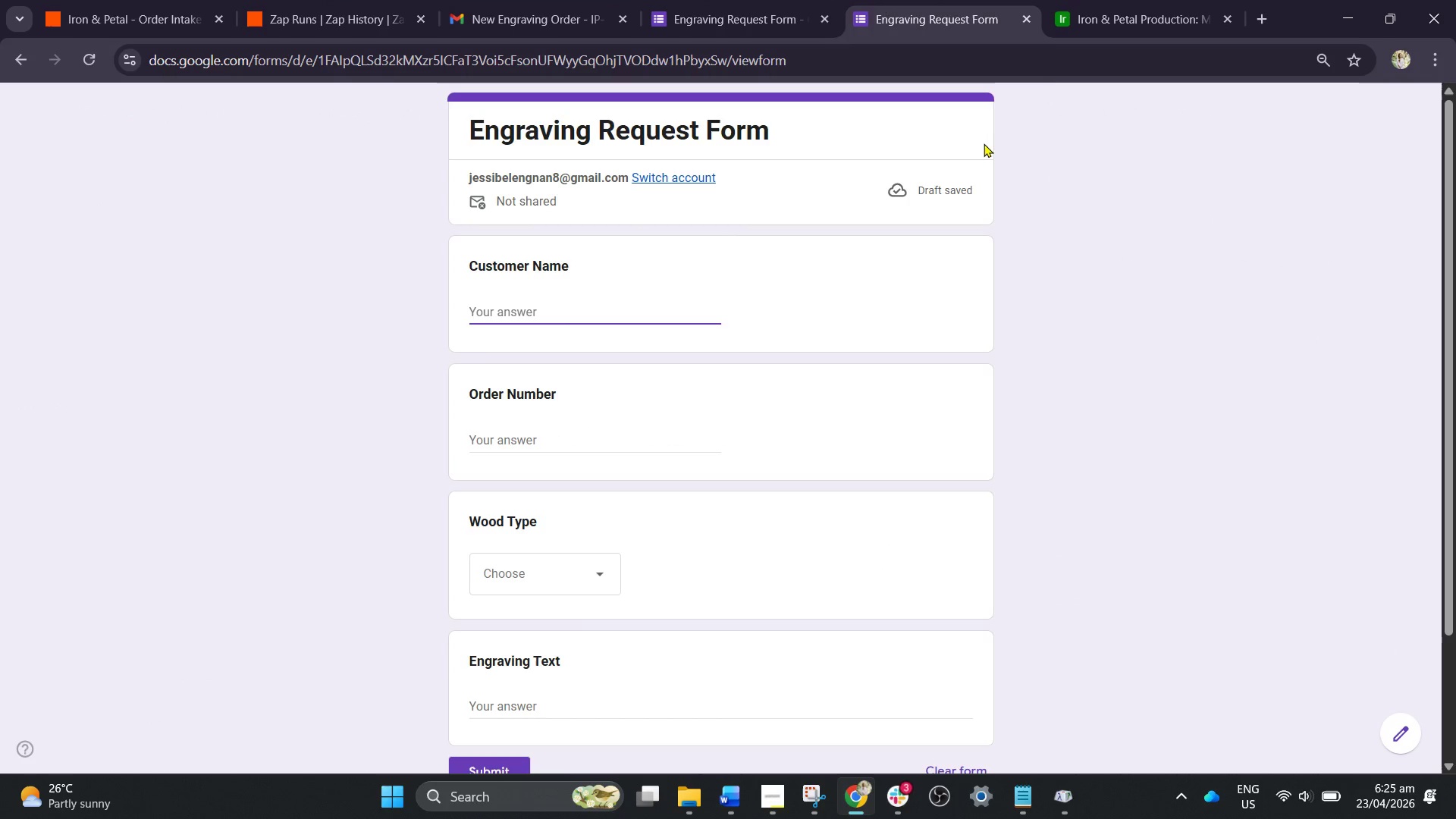 
left_click([1116, 0])
 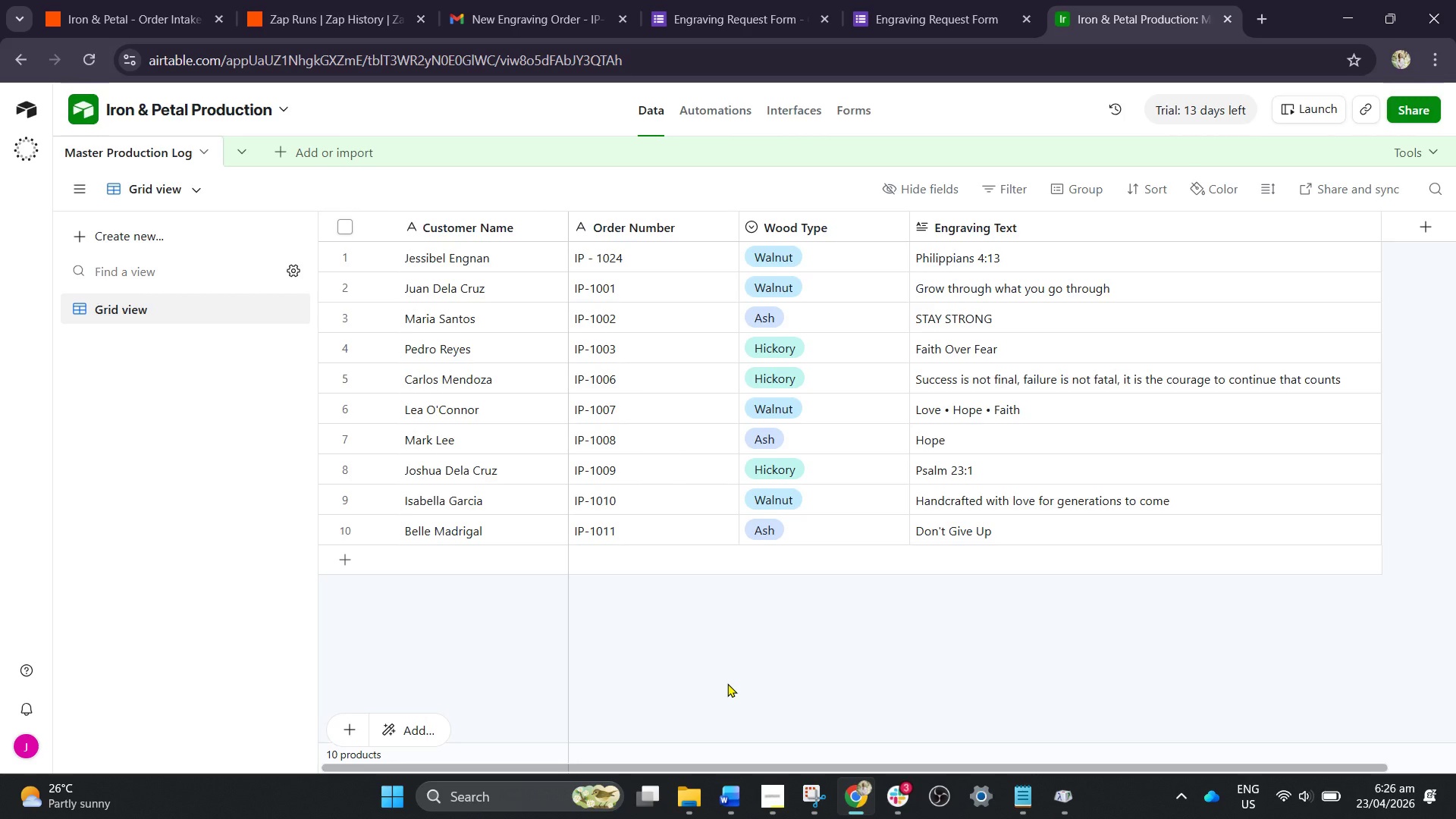 
wait(35.89)
 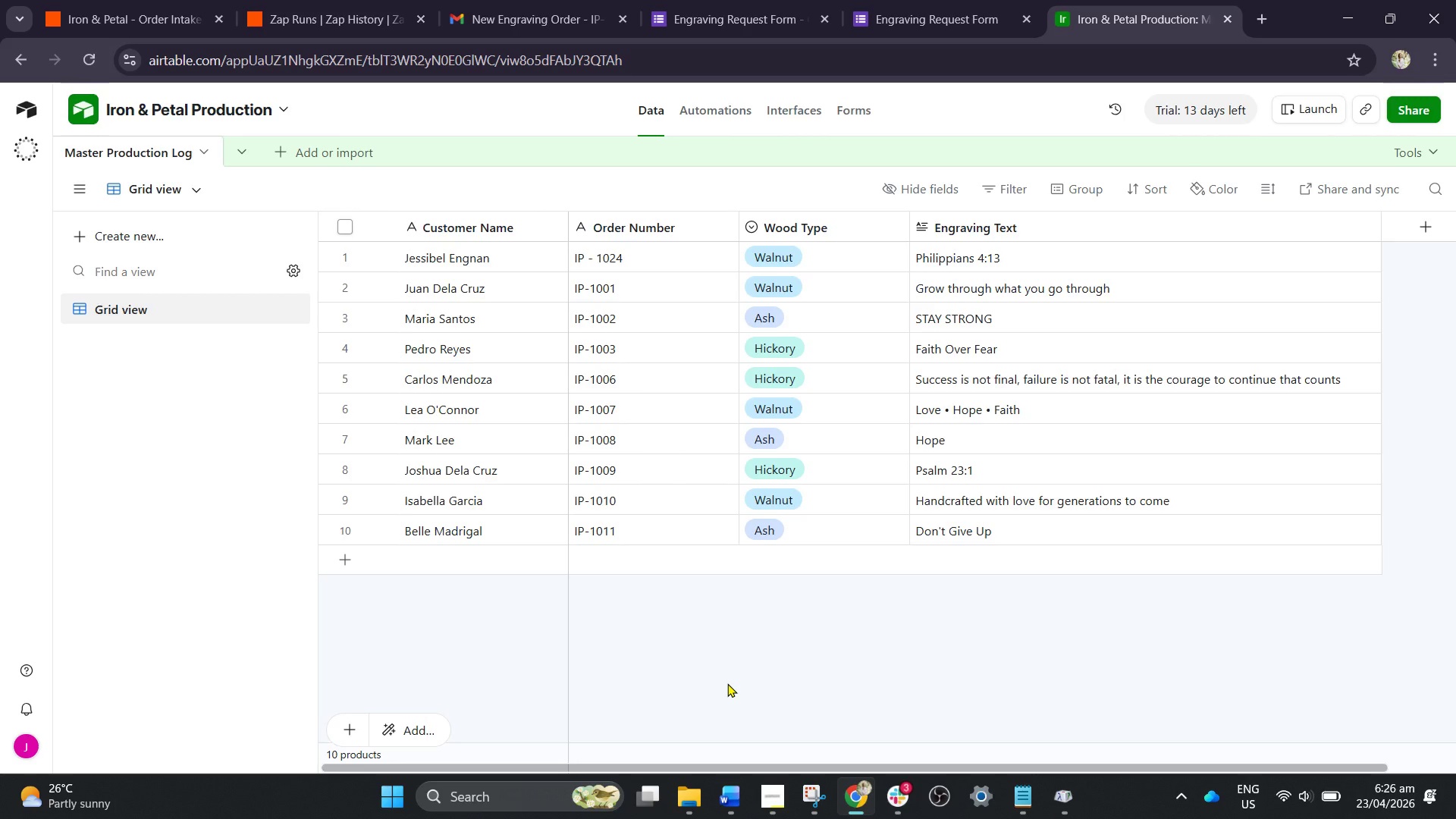 
scroll: coordinate [924, 524], scroll_direction: down, amount: 2.0
 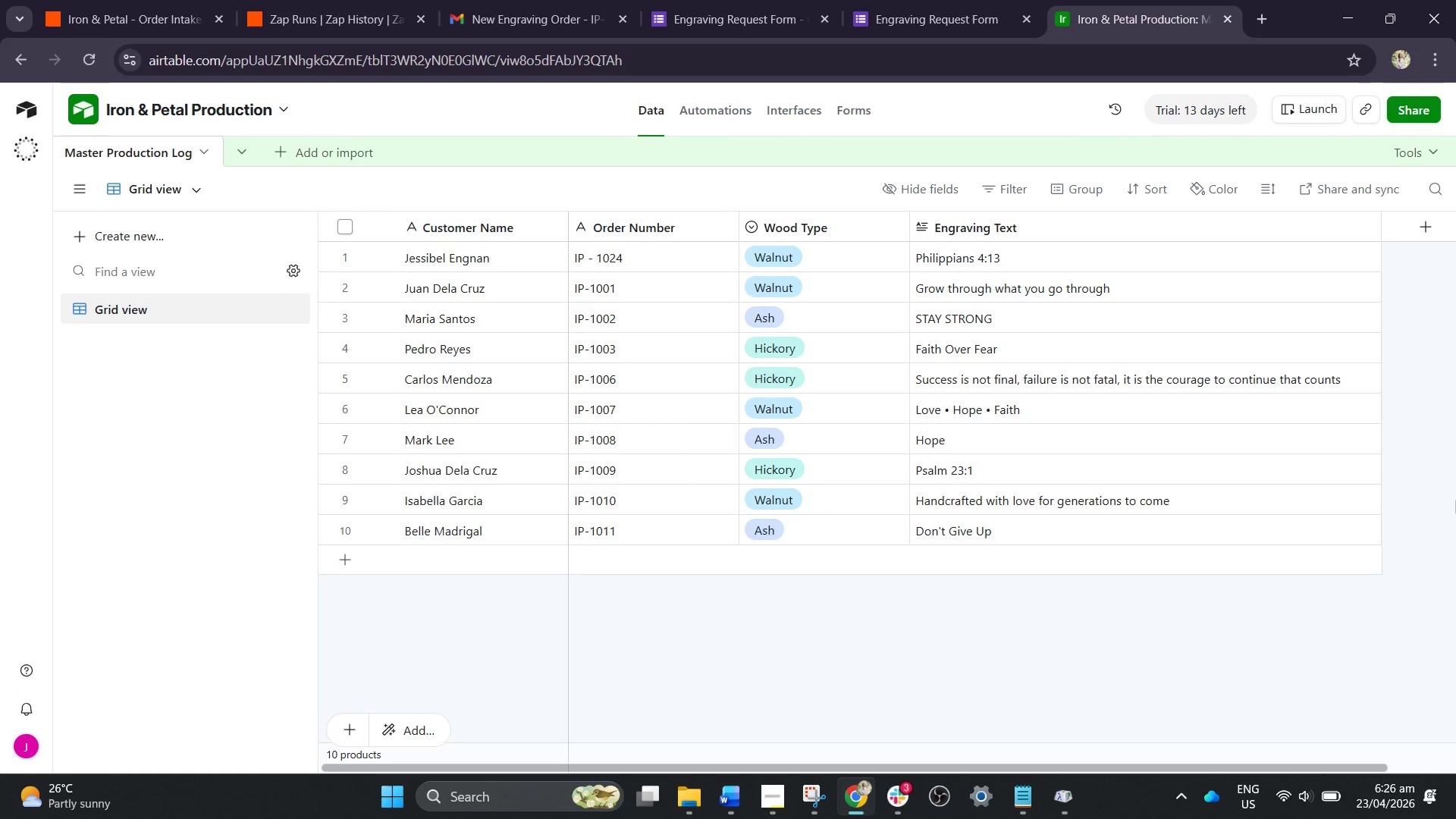 
wait(6.52)
 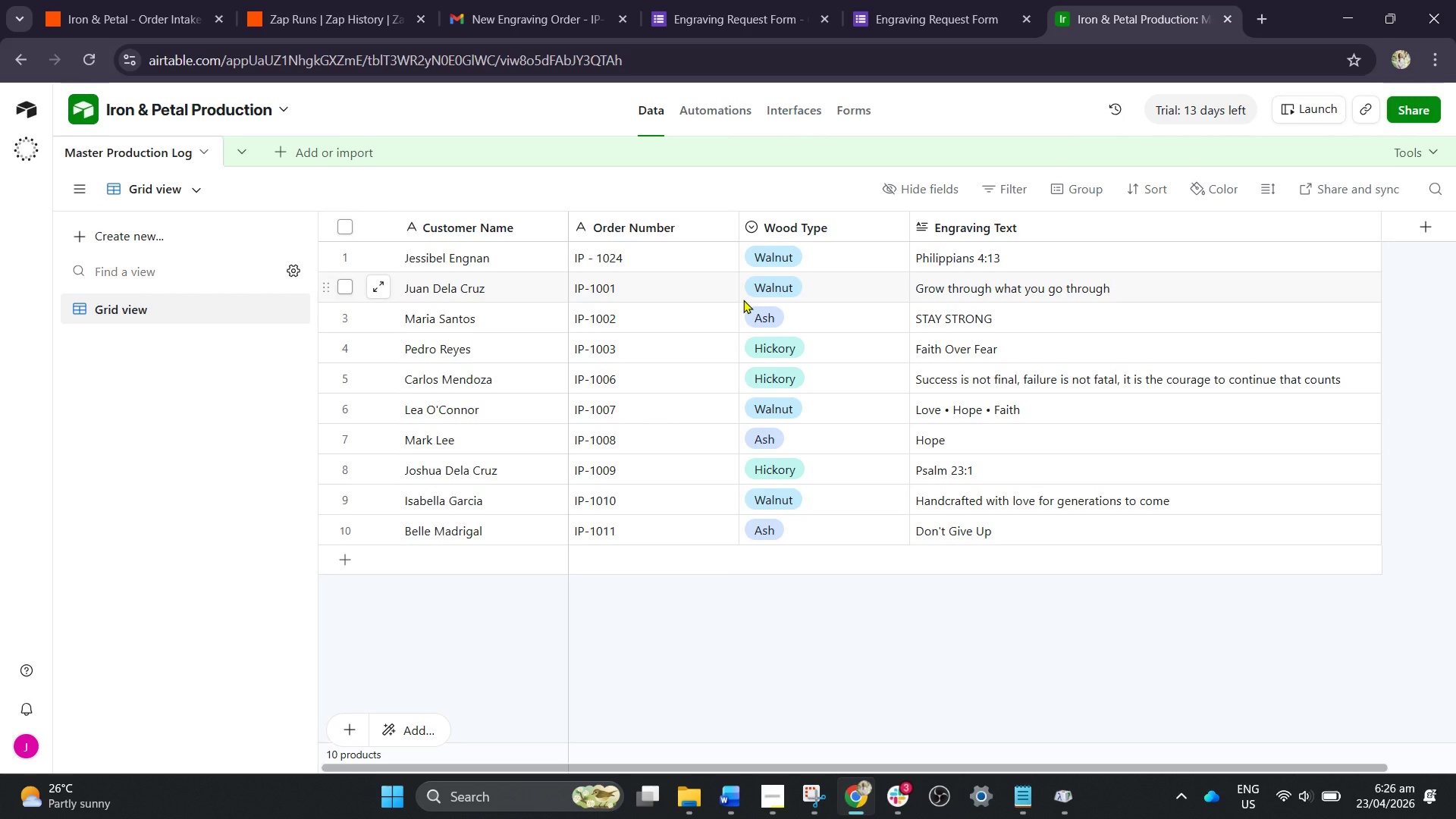 
left_click([330, 0])
 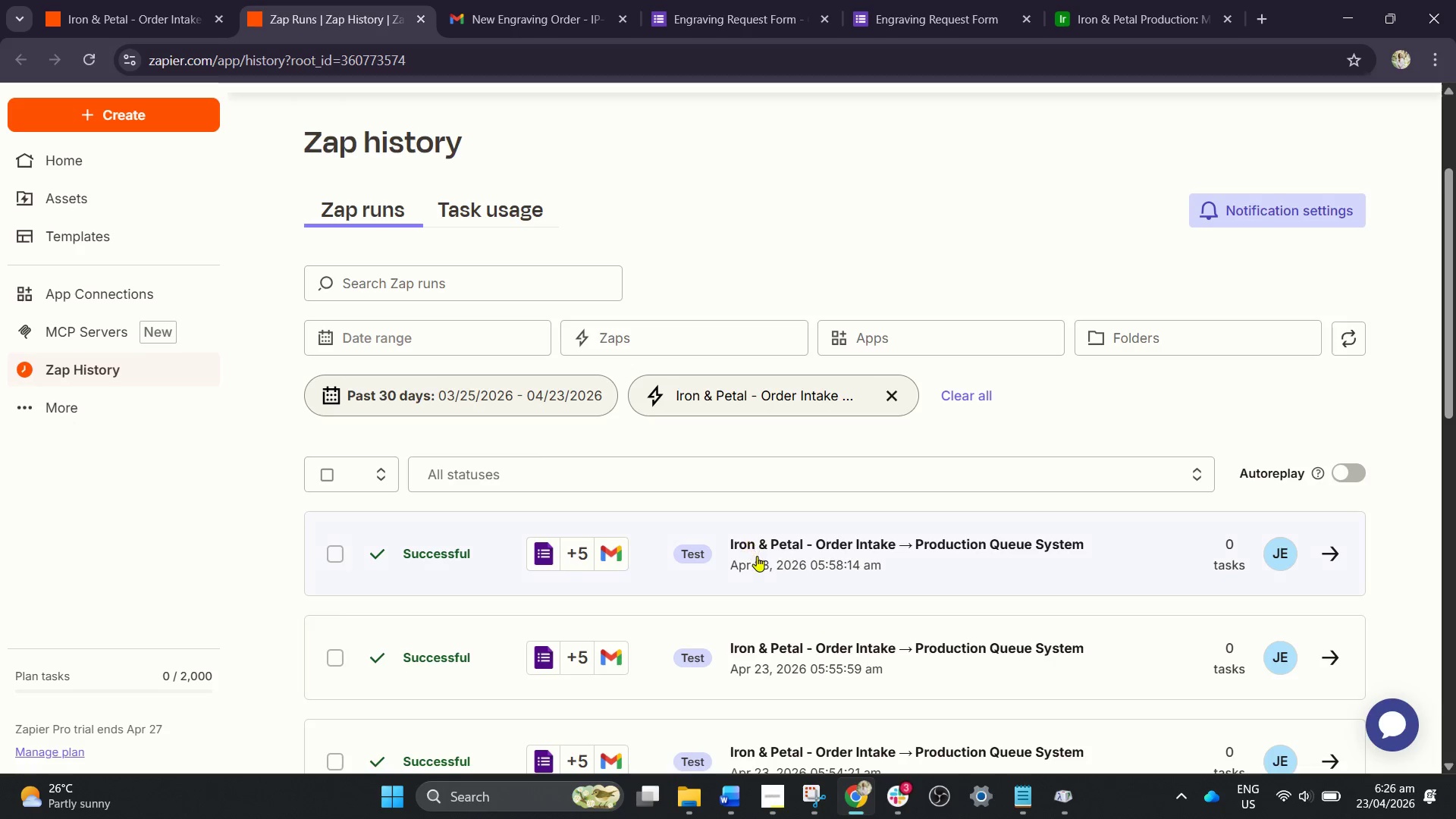 
left_click([536, 0])
 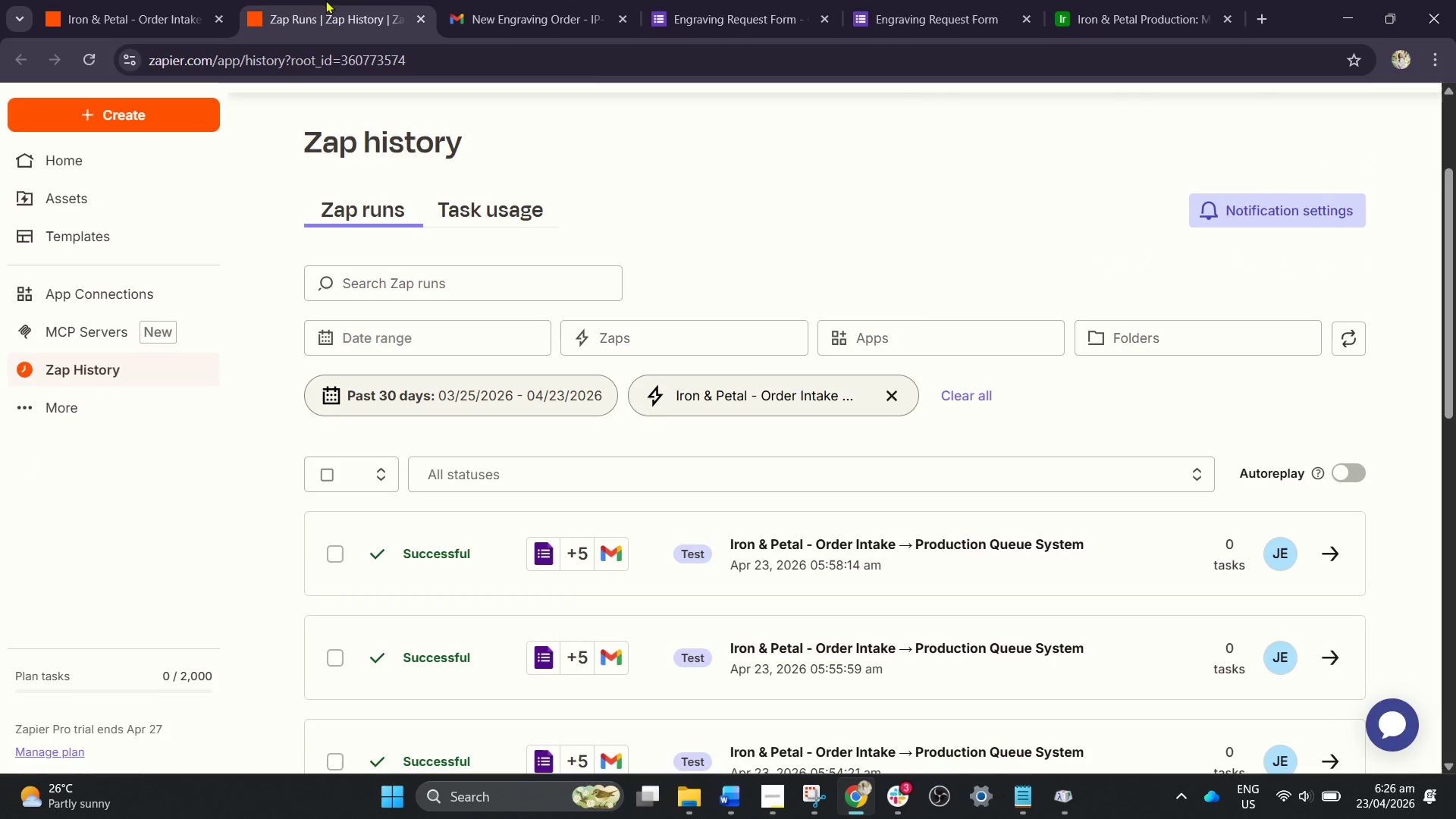 
double_click([138, 0])
 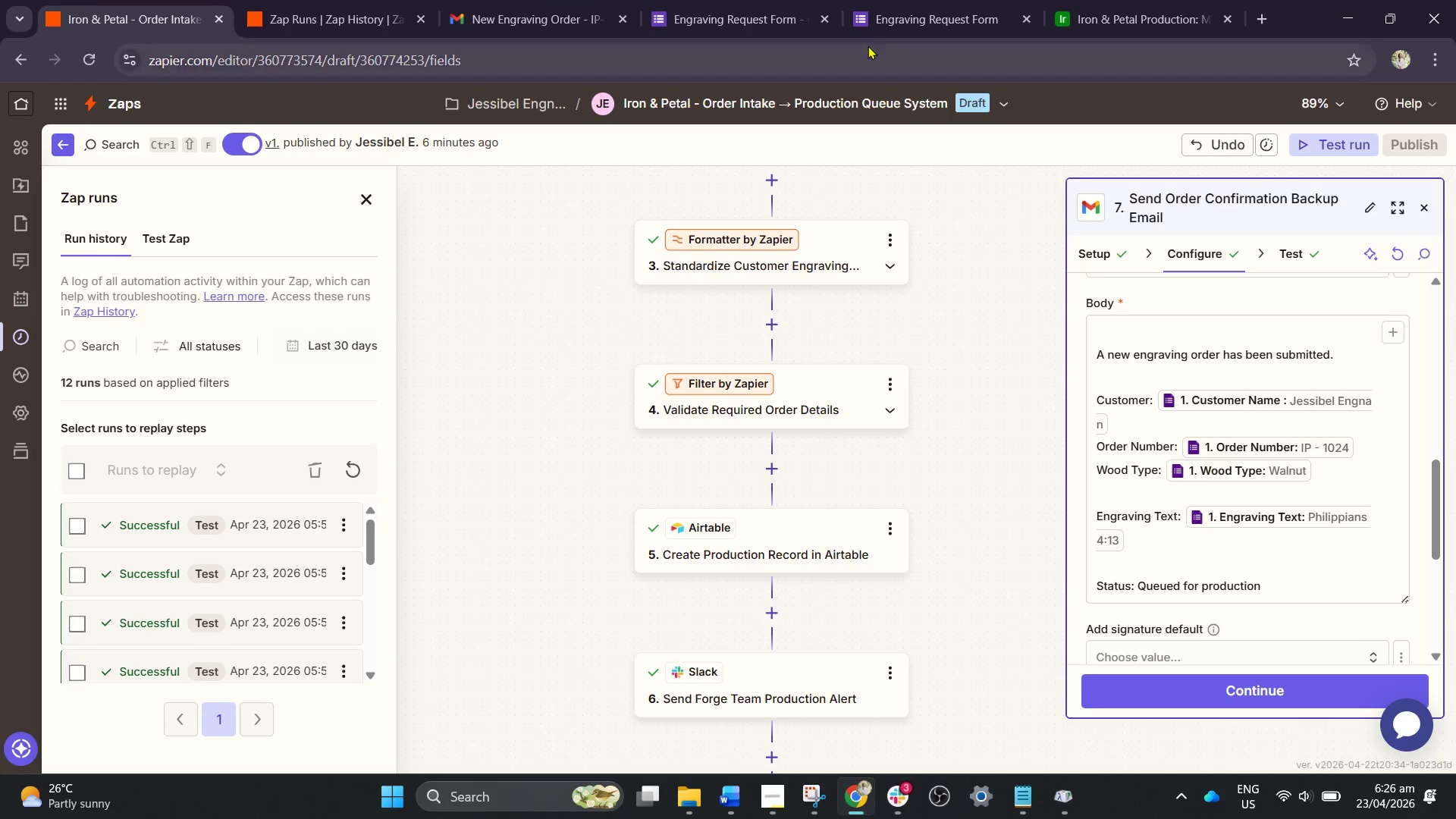 
left_click([887, 4])
 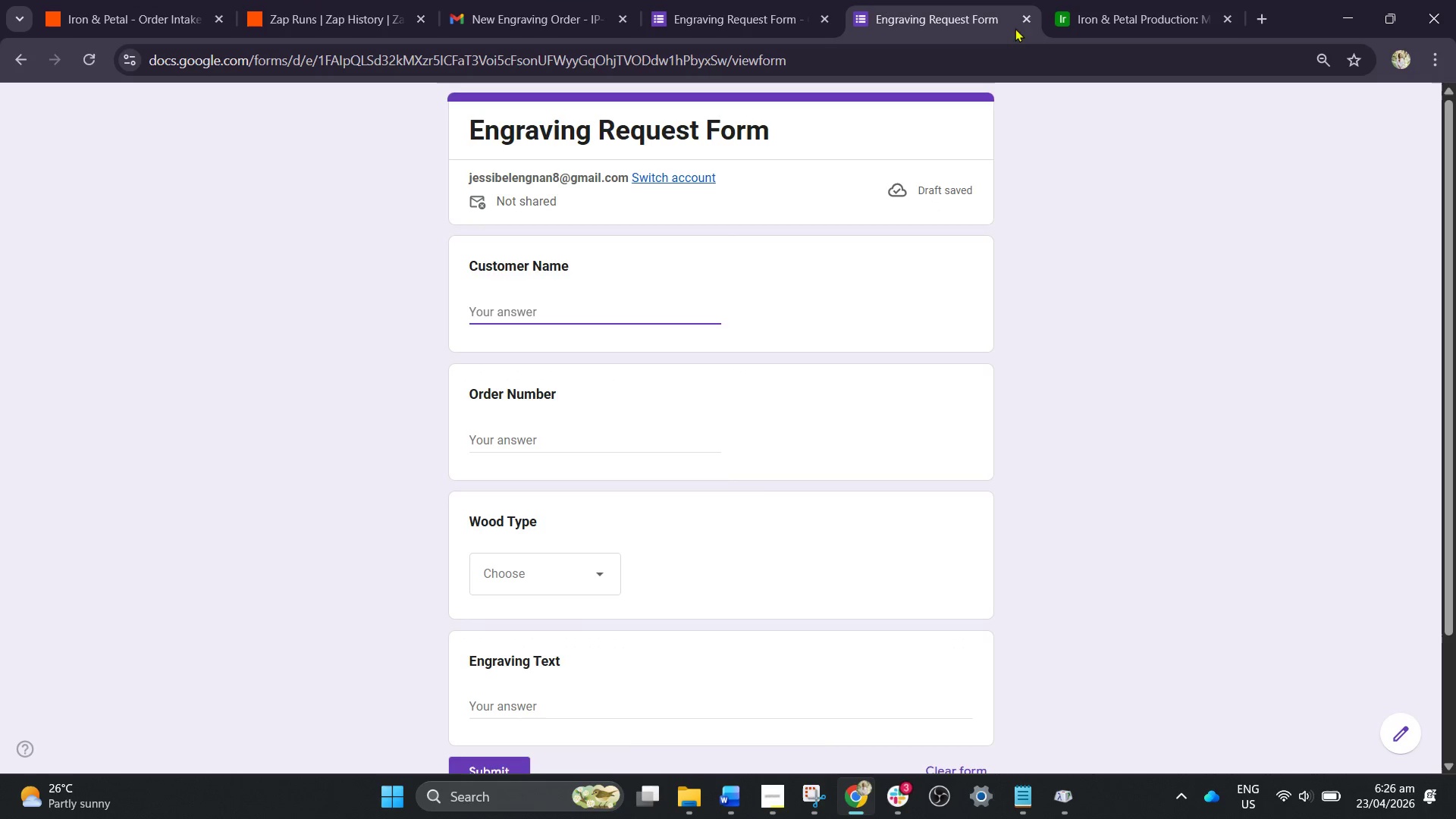 
left_click([1097, 1])
 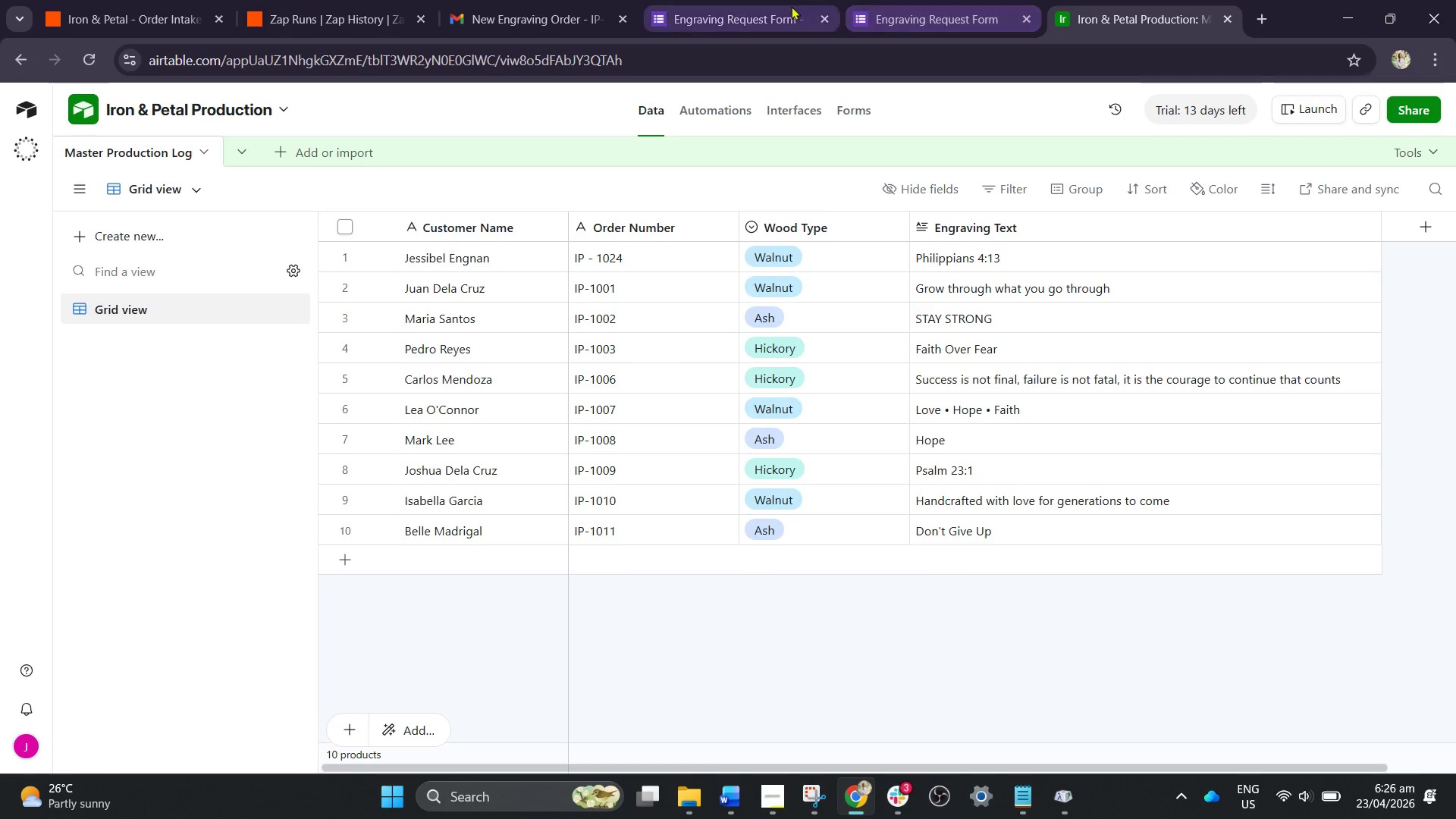 
left_click([790, 2])
 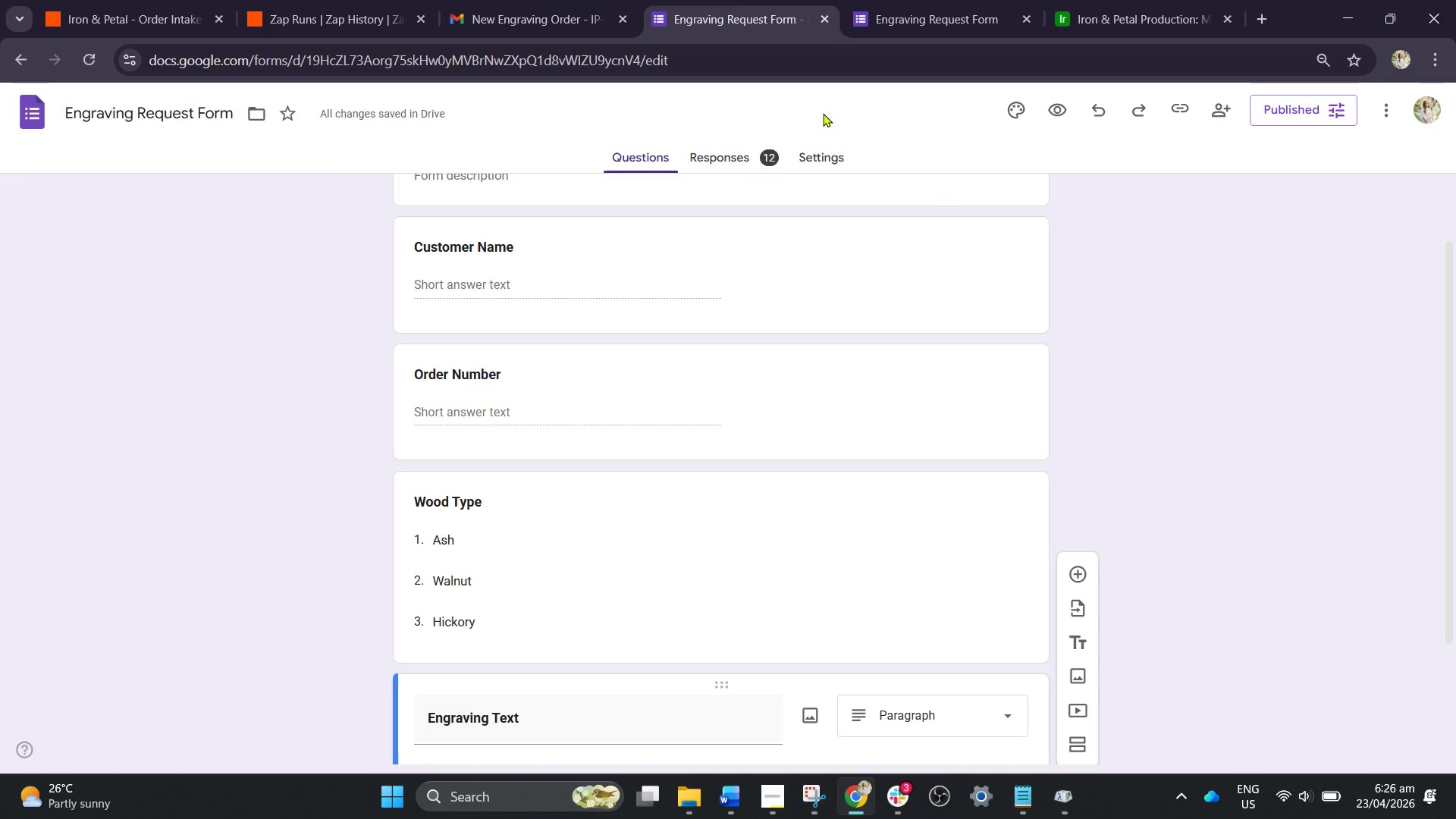 
left_click([946, 0])
 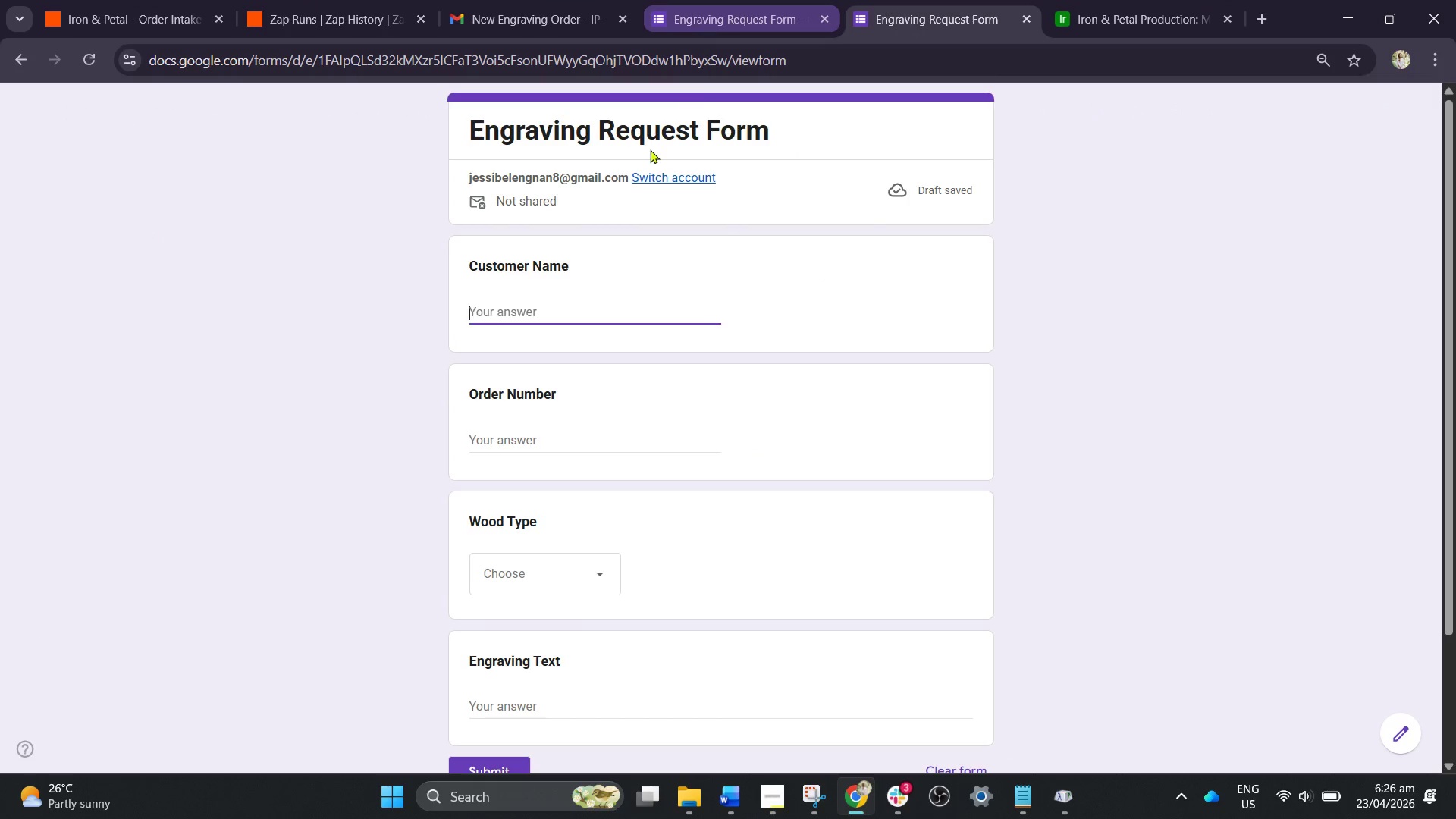 
scroll: coordinate [648, 194], scroll_direction: none, amount: 0.0
 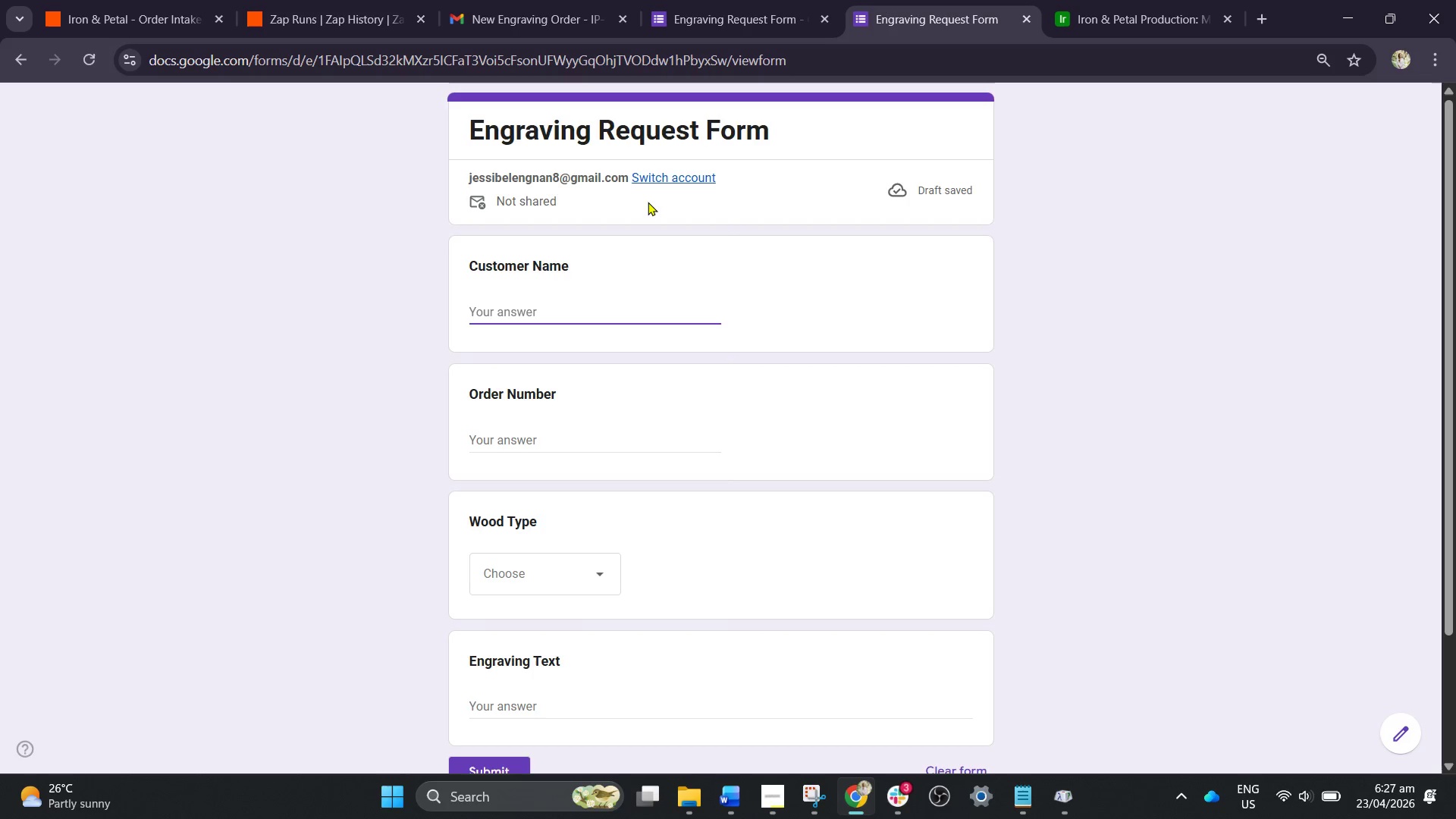 
wait(21.36)
 